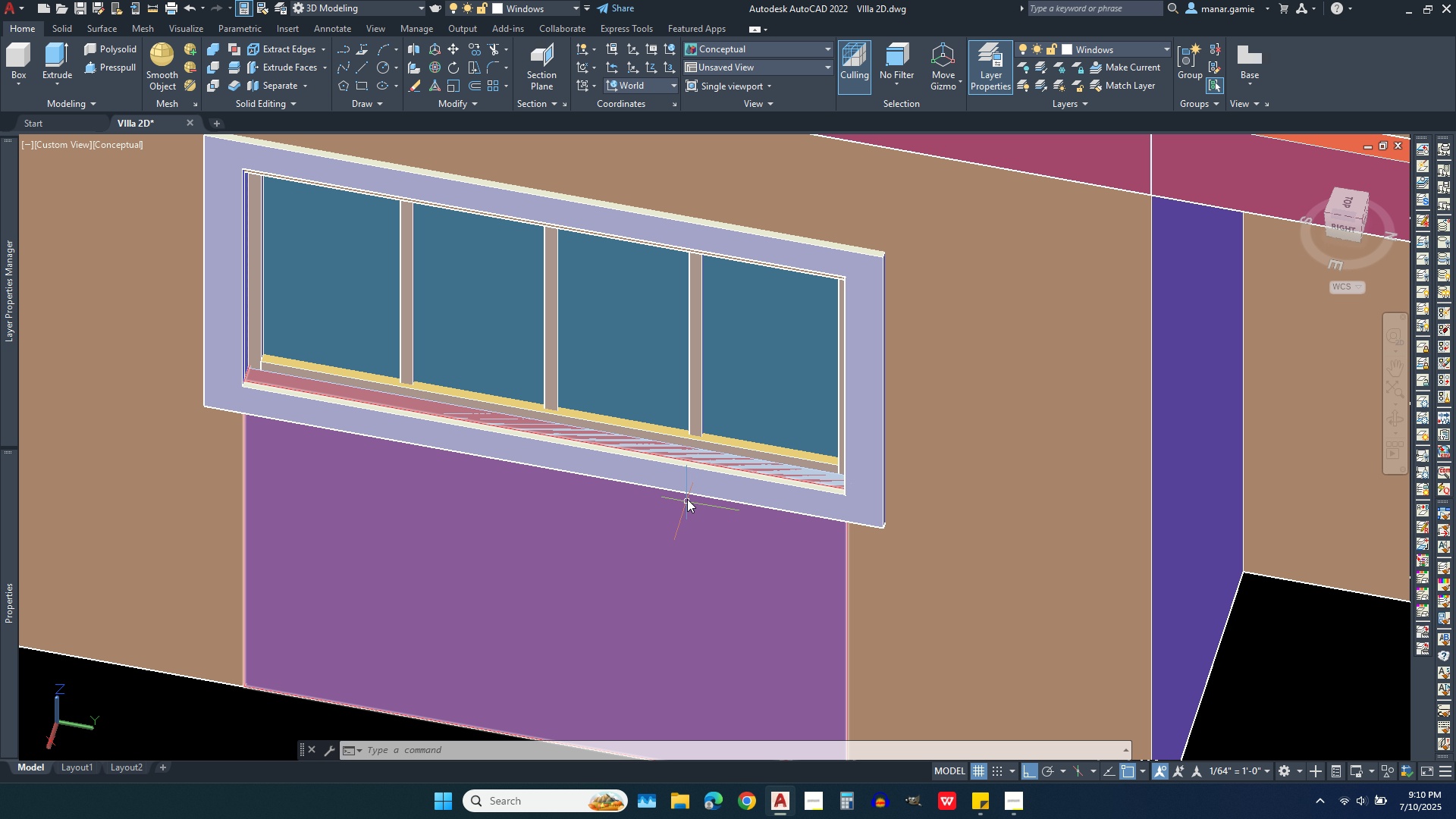 
wait(9.85)
 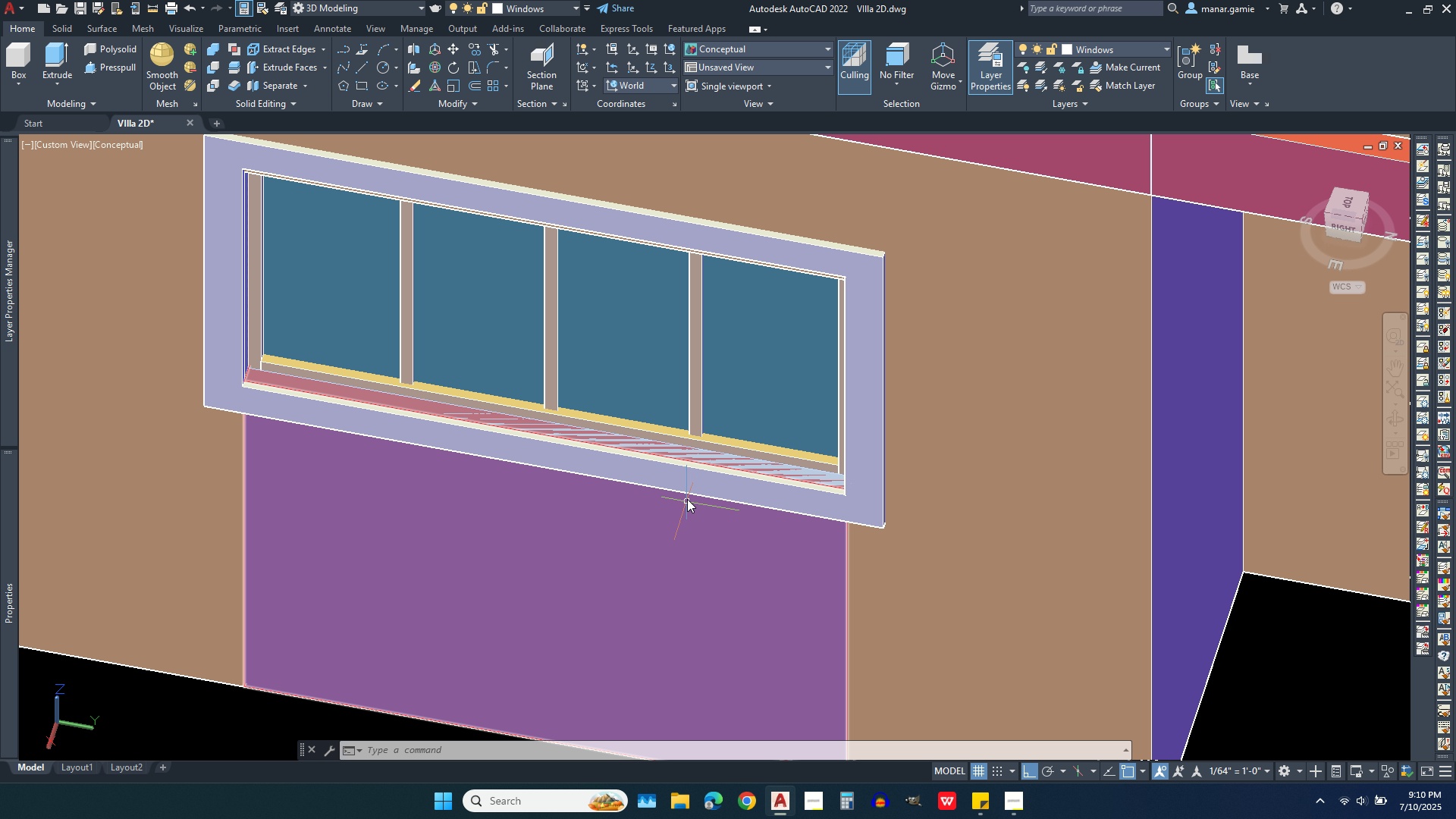 
scroll: coordinate [732, 449], scroll_direction: up, amount: 4.0
 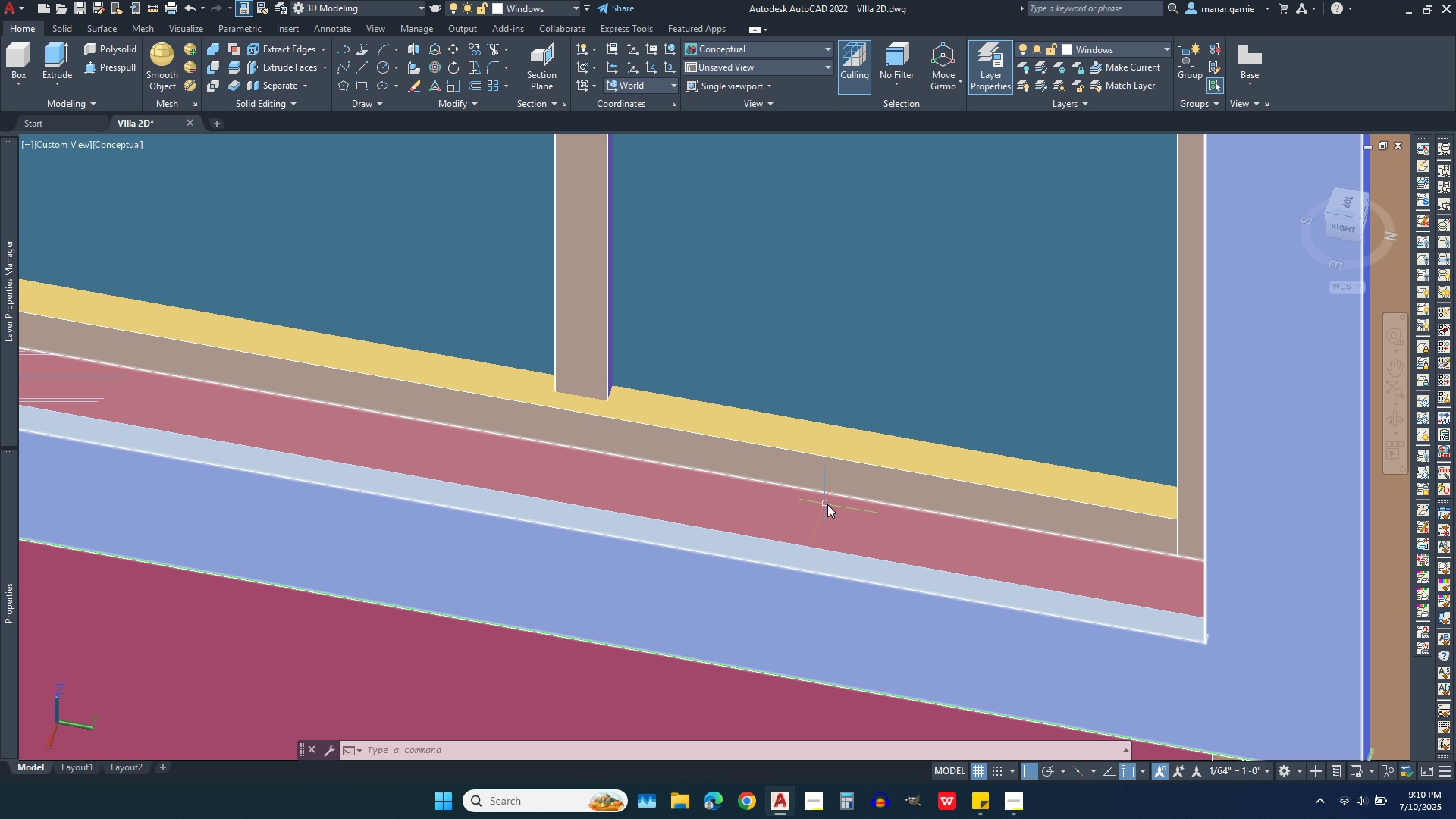 
mouse_move([905, 515])
 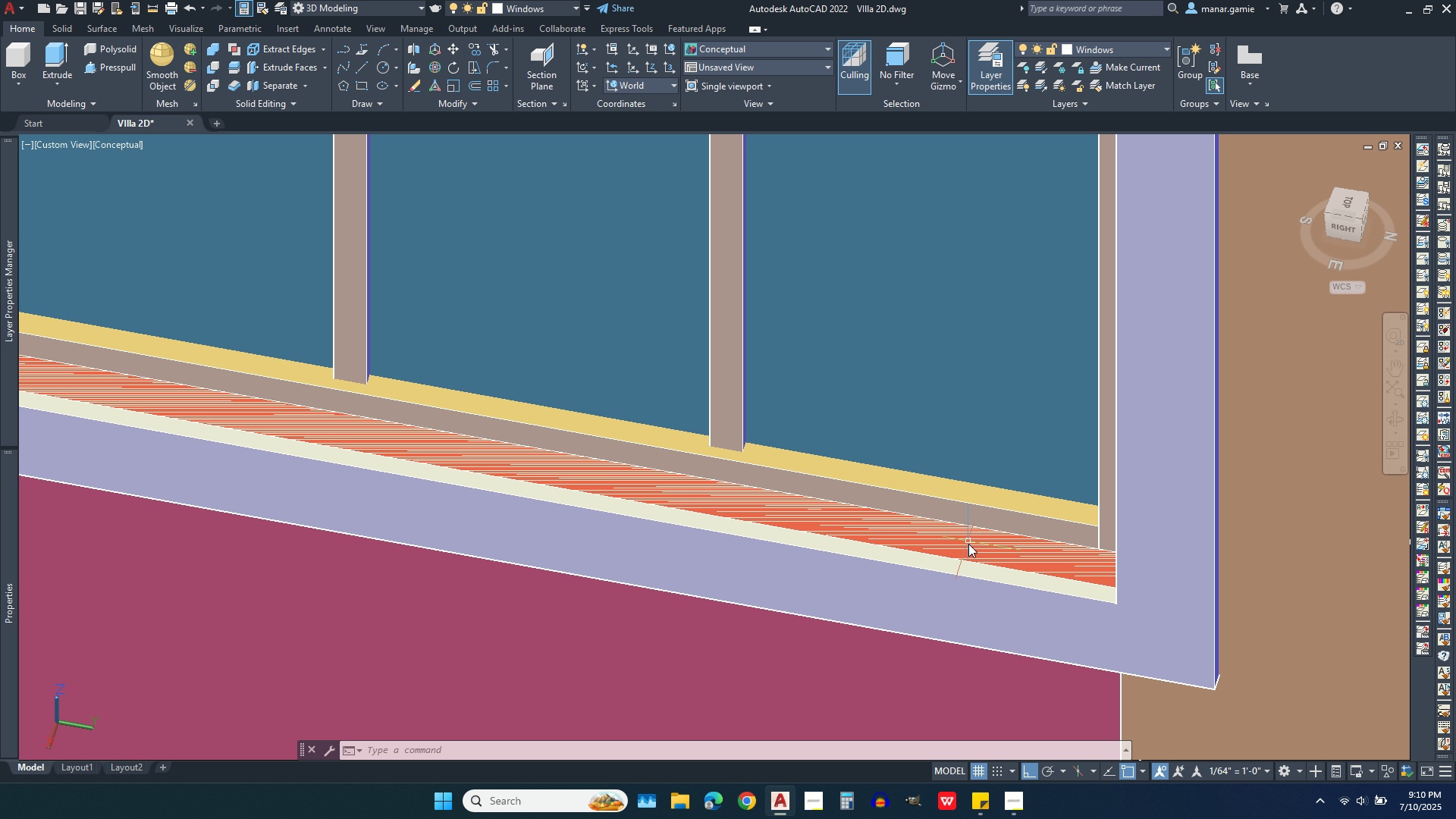 
scroll: coordinate [568, 481], scroll_direction: down, amount: 7.0
 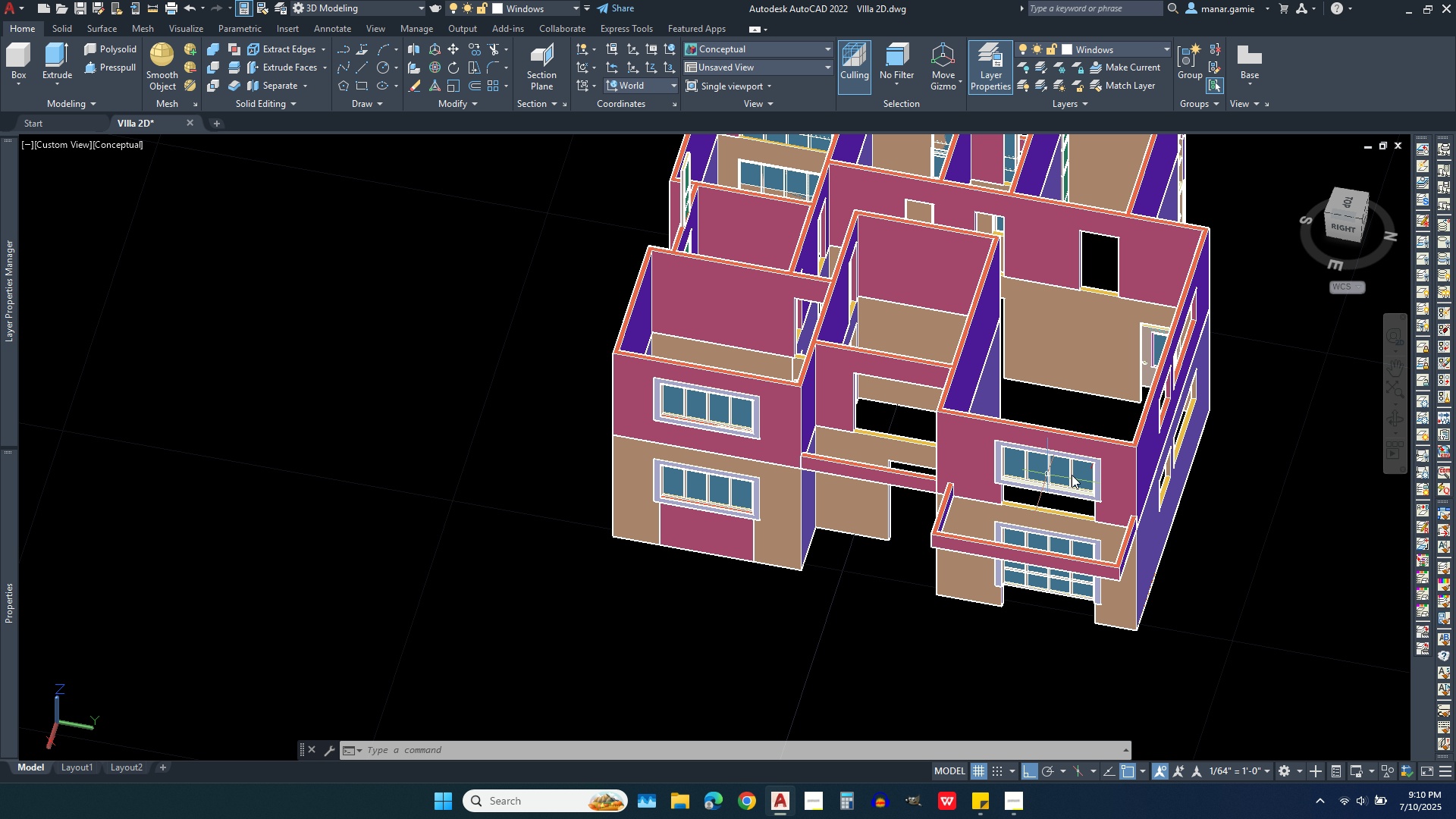 
scroll: coordinate [1043, 576], scroll_direction: up, amount: 7.0
 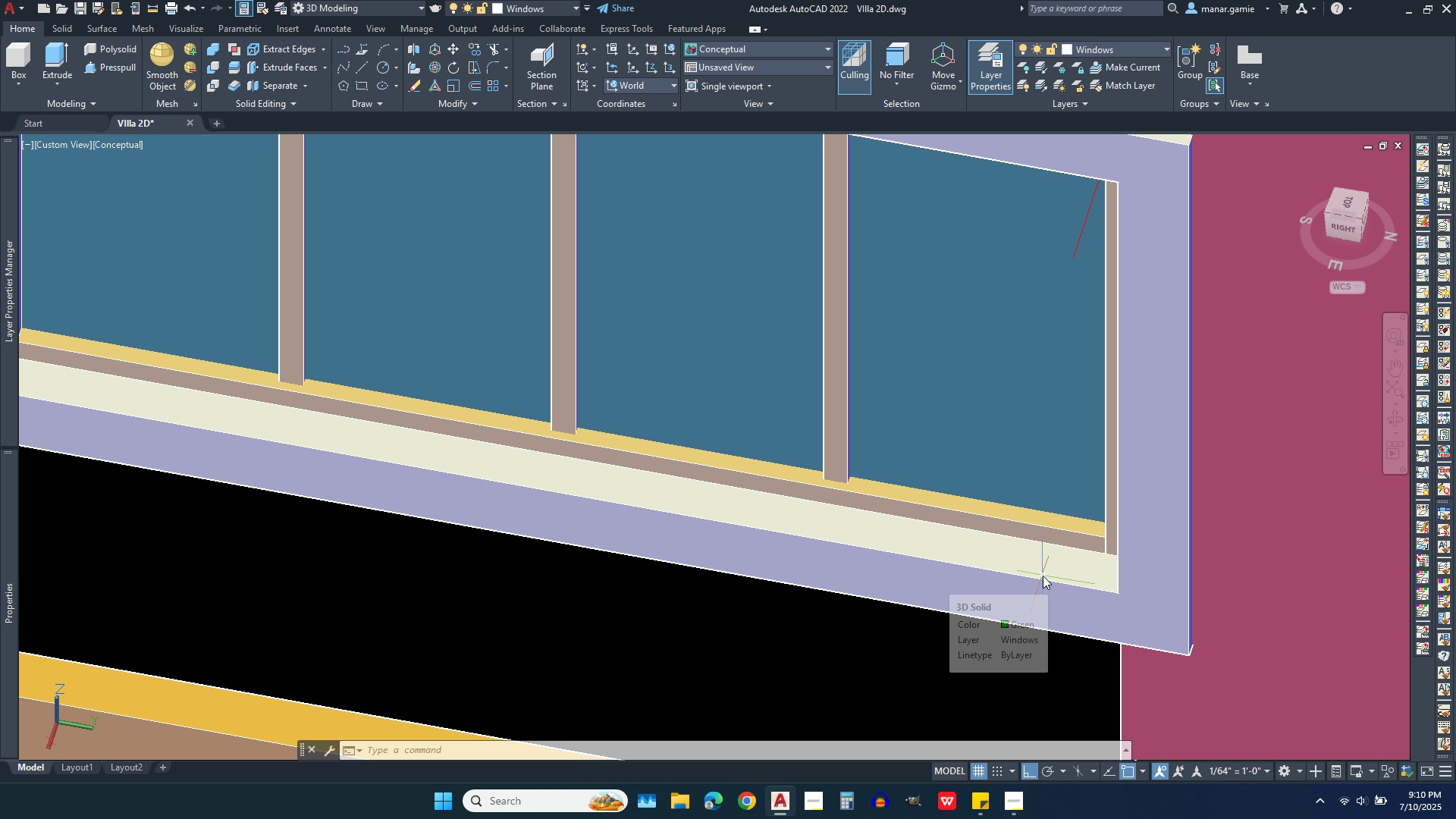 
scroll: coordinate [1043, 576], scroll_direction: down, amount: 4.0
 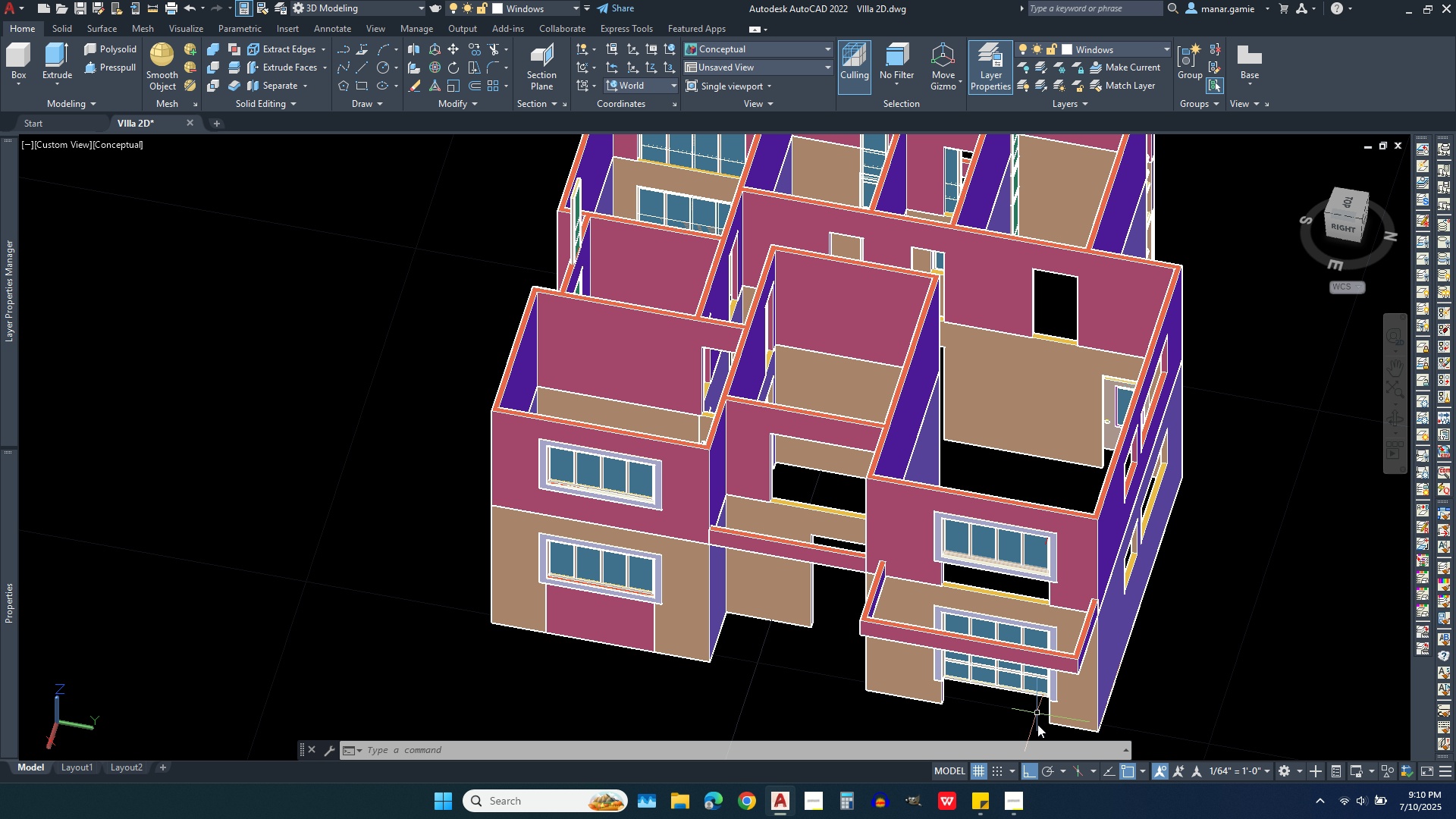 
scroll: coordinate [610, 491], scroll_direction: up, amount: 7.0
 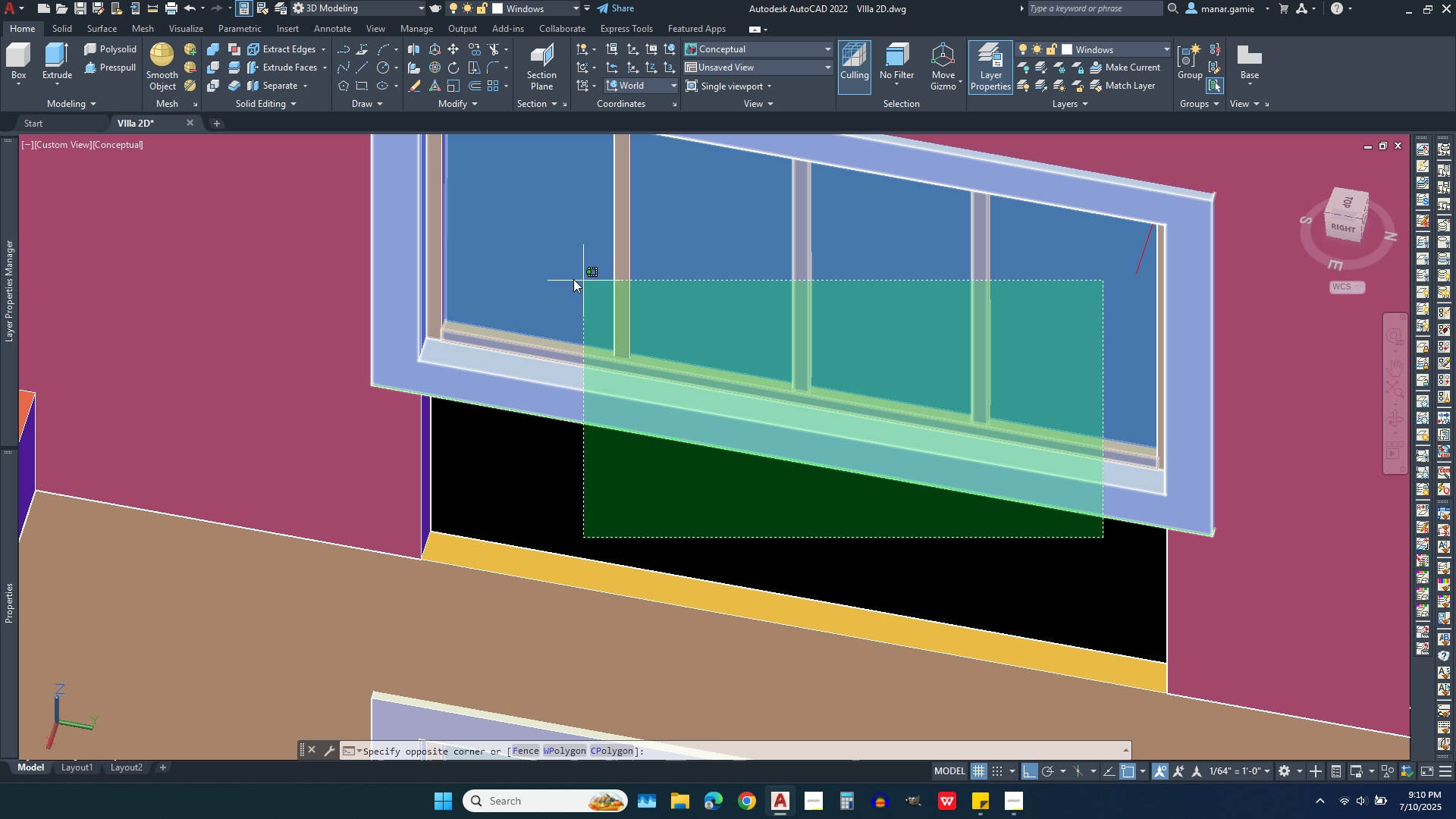 
left_click([515, 249])
 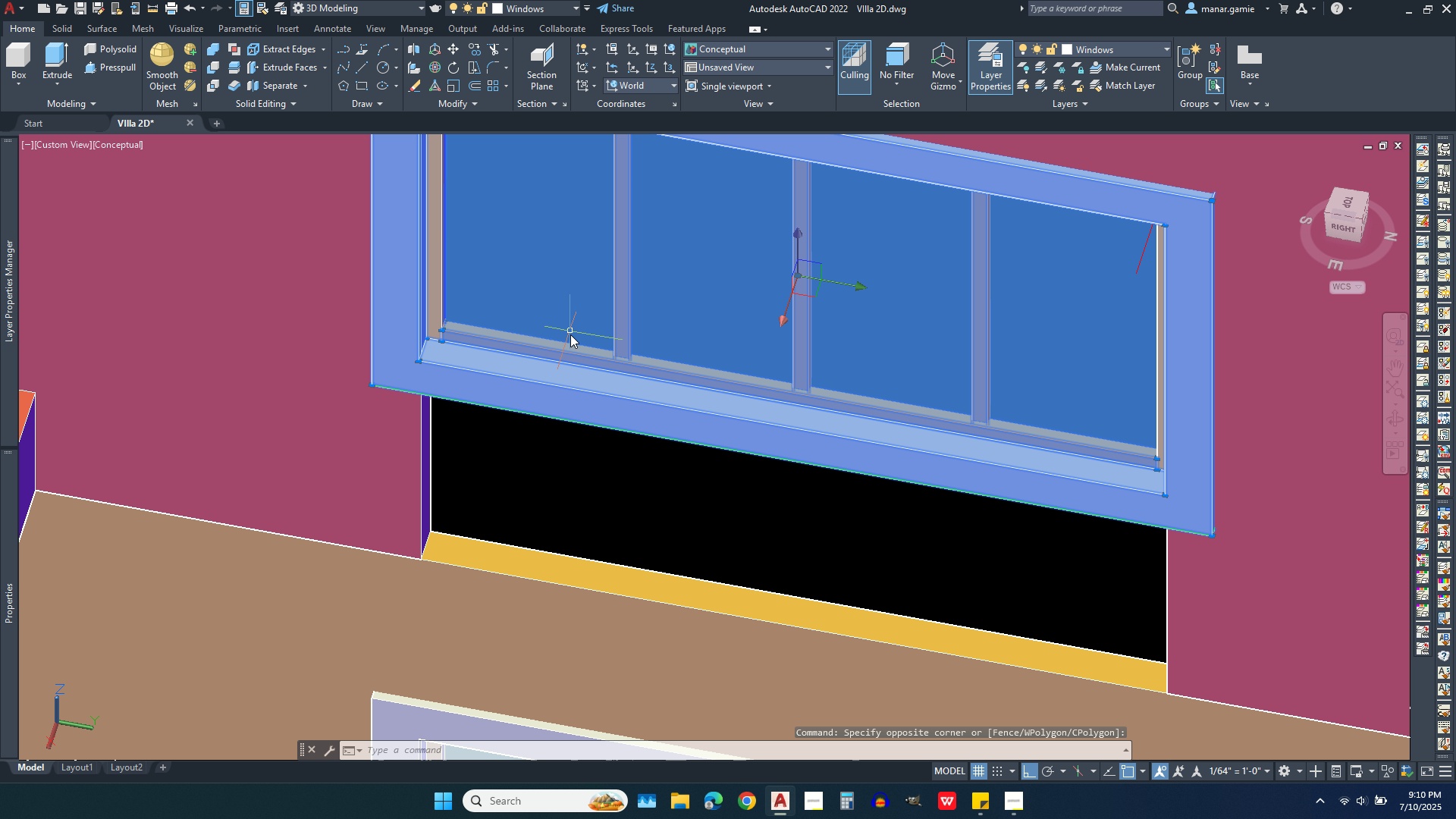 
key(Delete)
 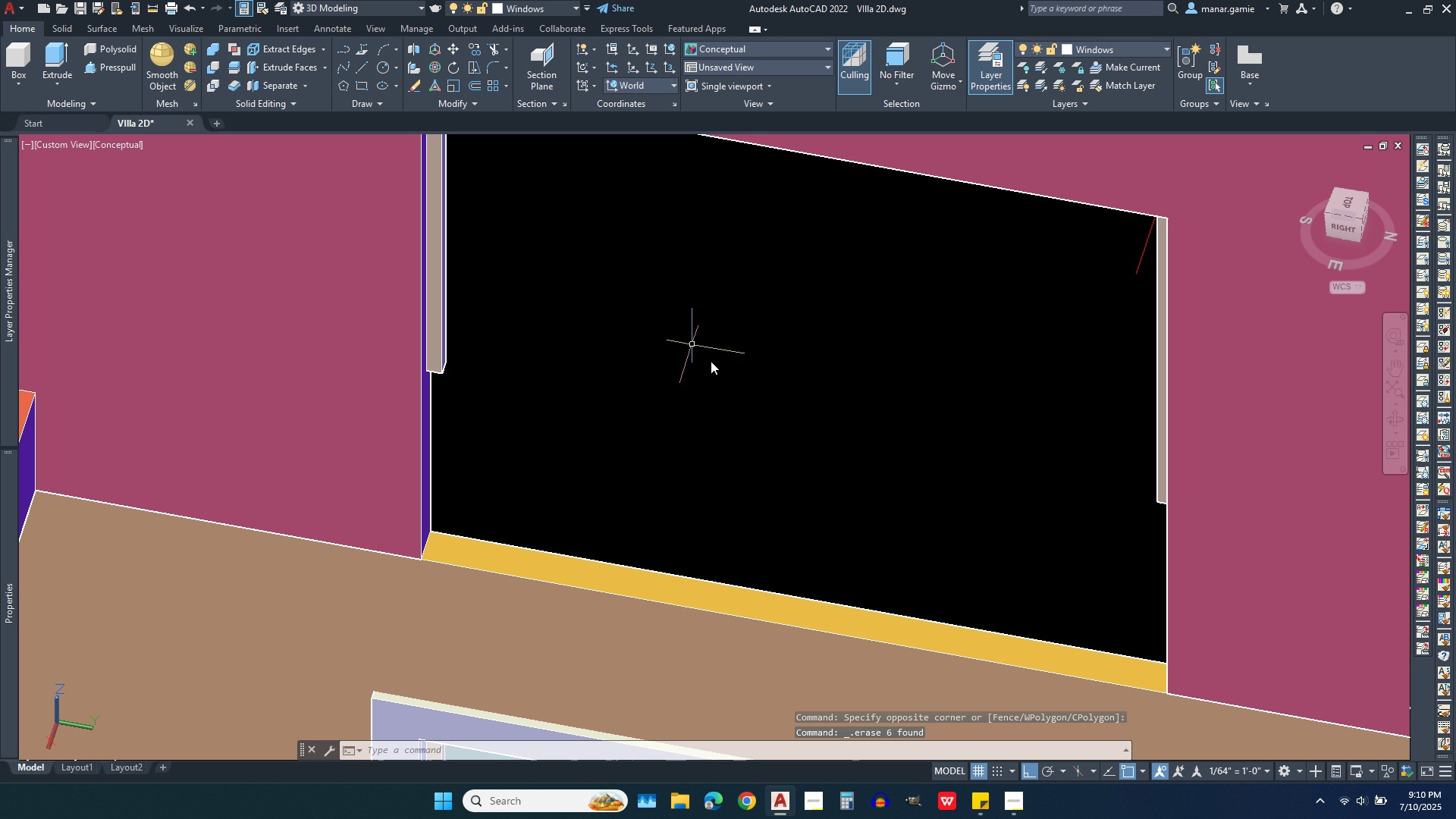 
scroll: coordinate [706, 457], scroll_direction: down, amount: 2.0
 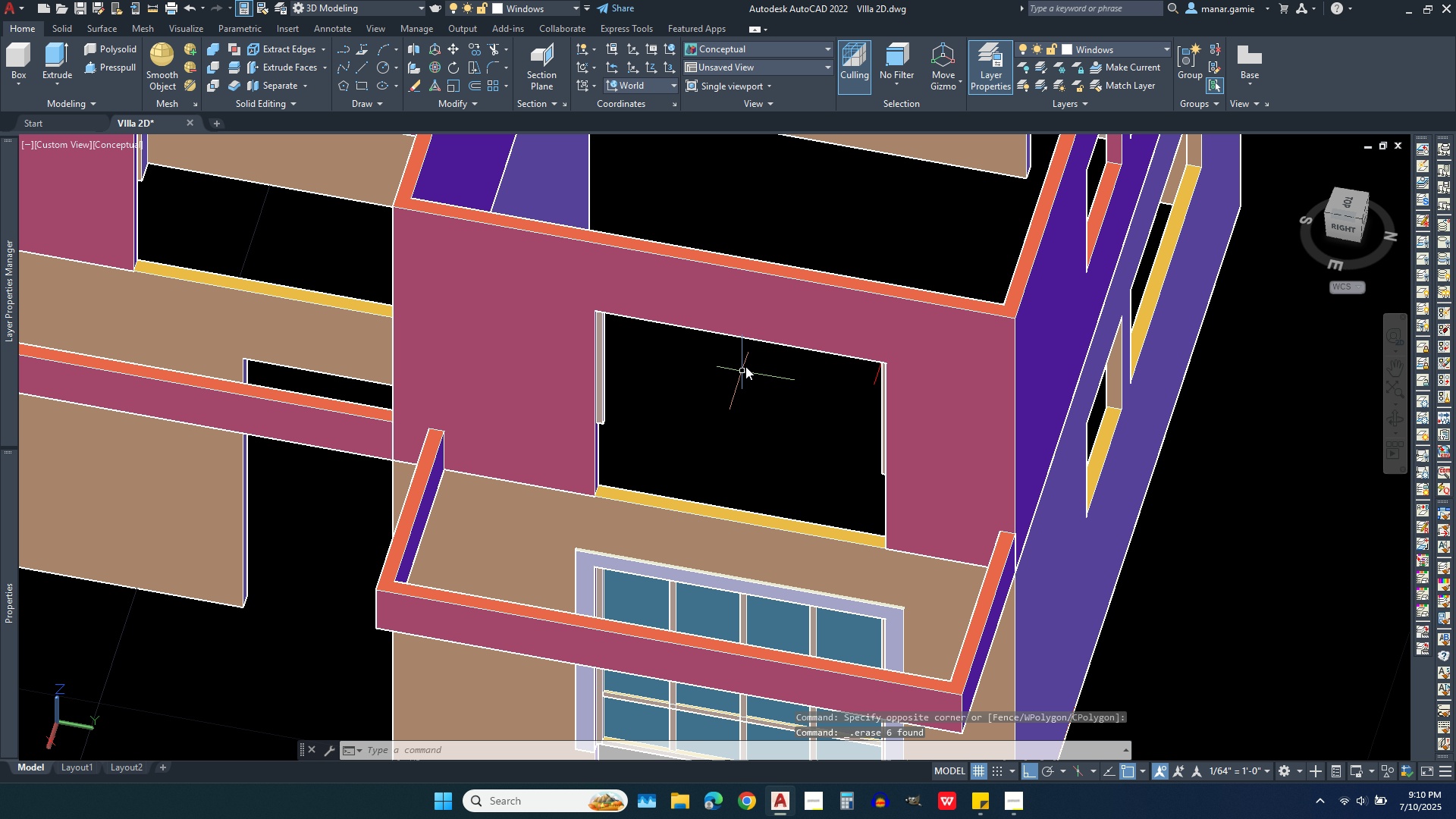 
scroll: coordinate [745, 366], scroll_direction: up, amount: 3.0
 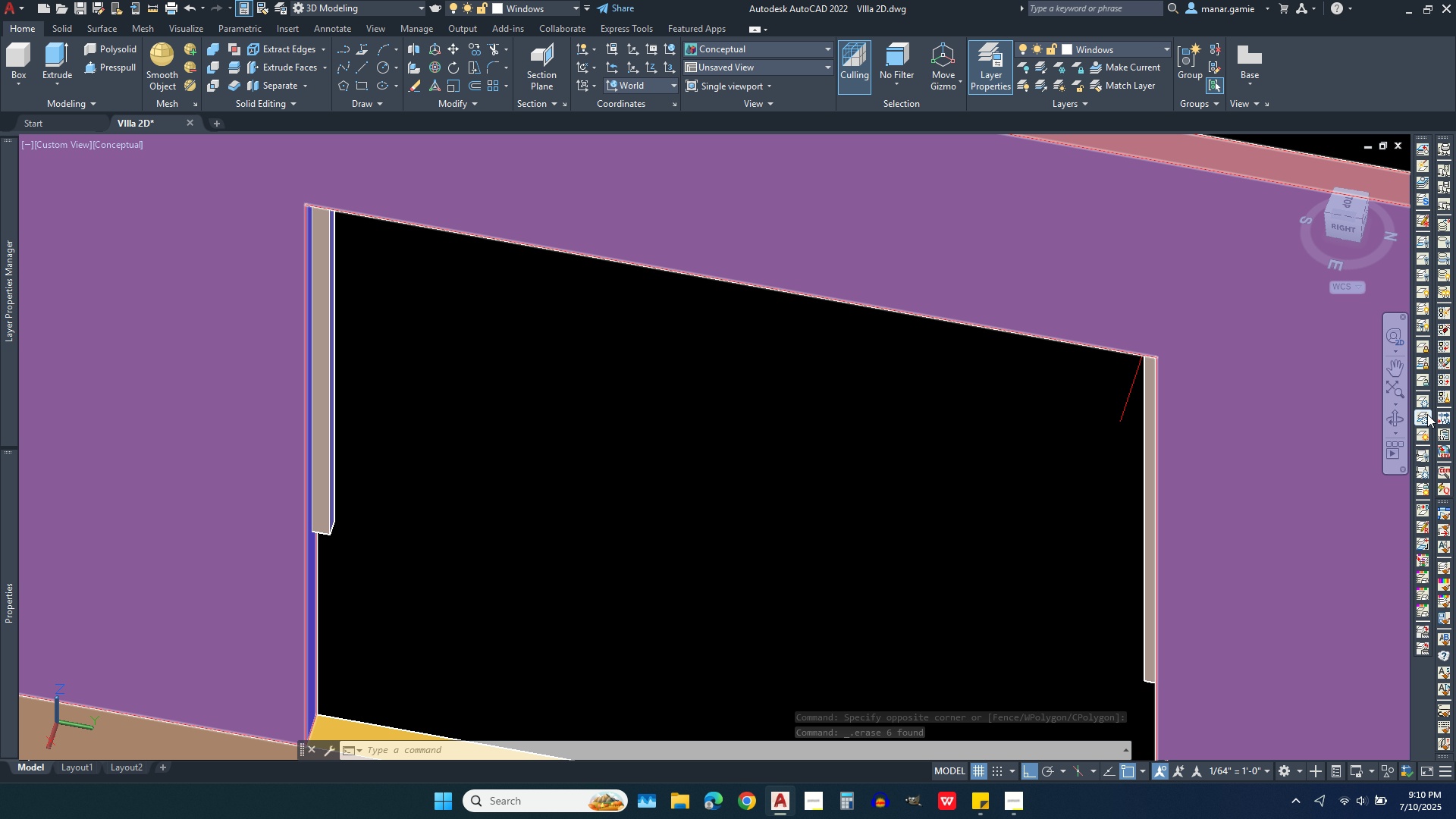 
left_click([1393, 419])
 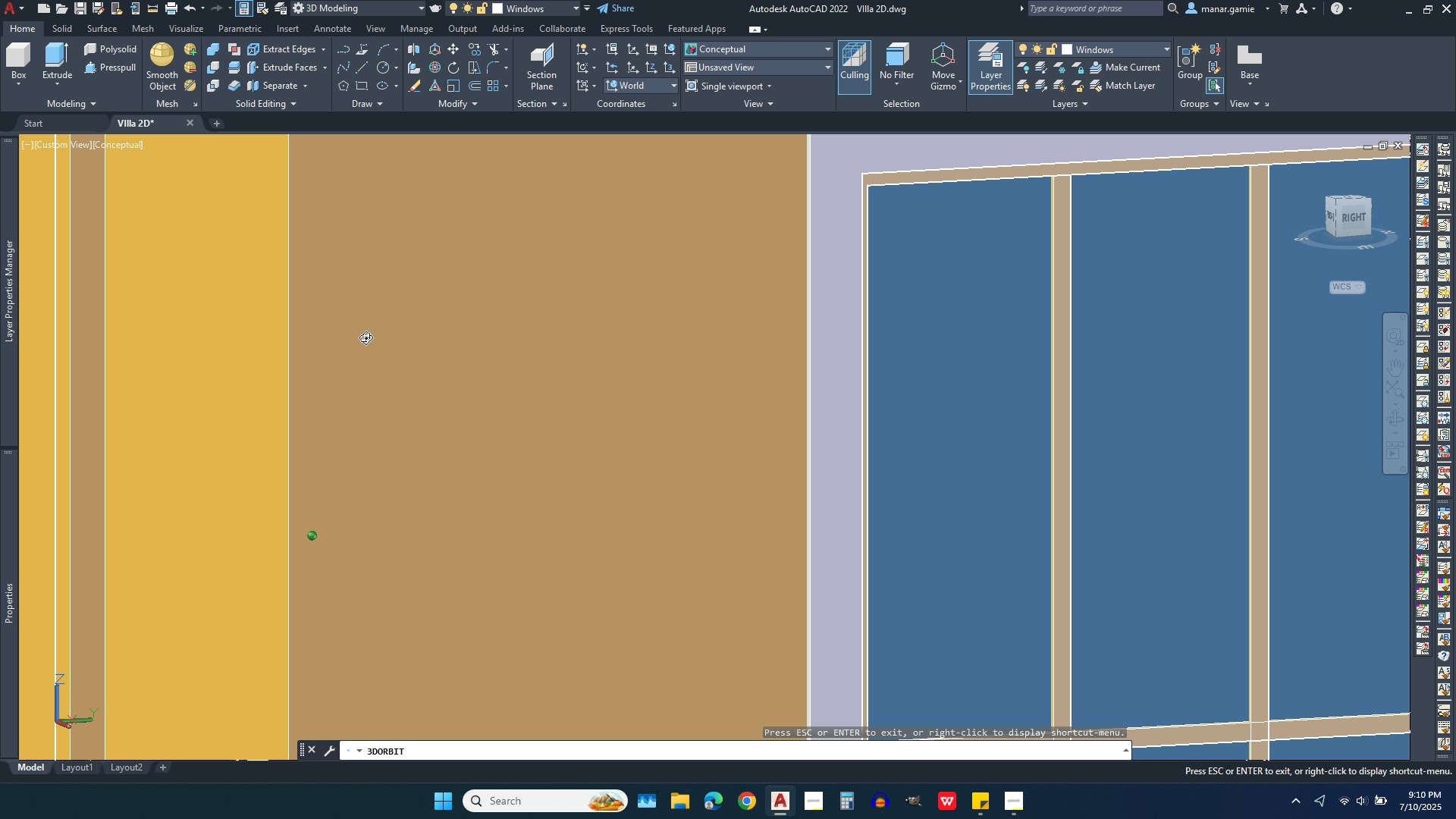 
scroll: coordinate [275, 703], scroll_direction: down, amount: 18.0
 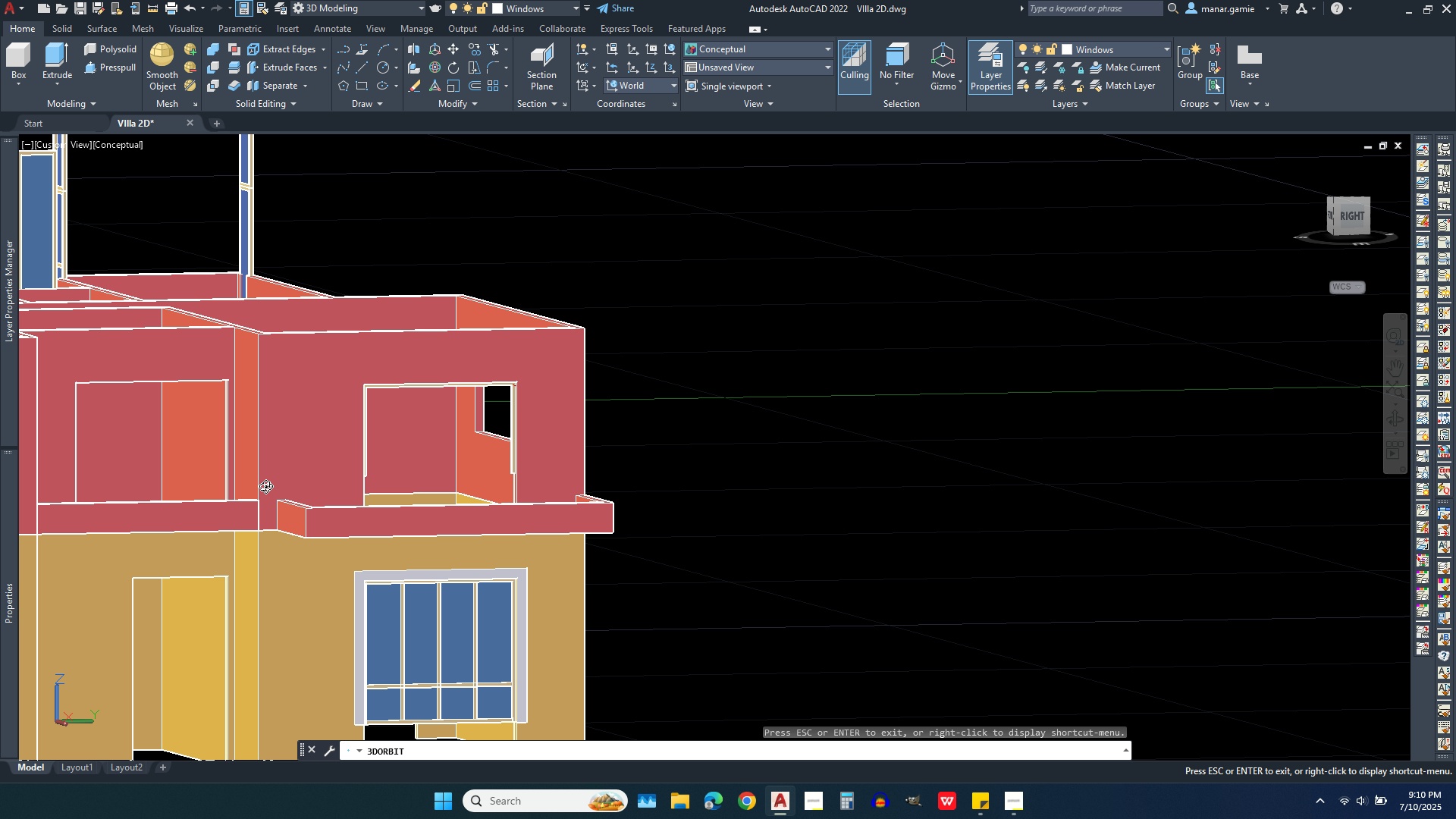 
scroll: coordinate [825, 391], scroll_direction: up, amount: 16.0
 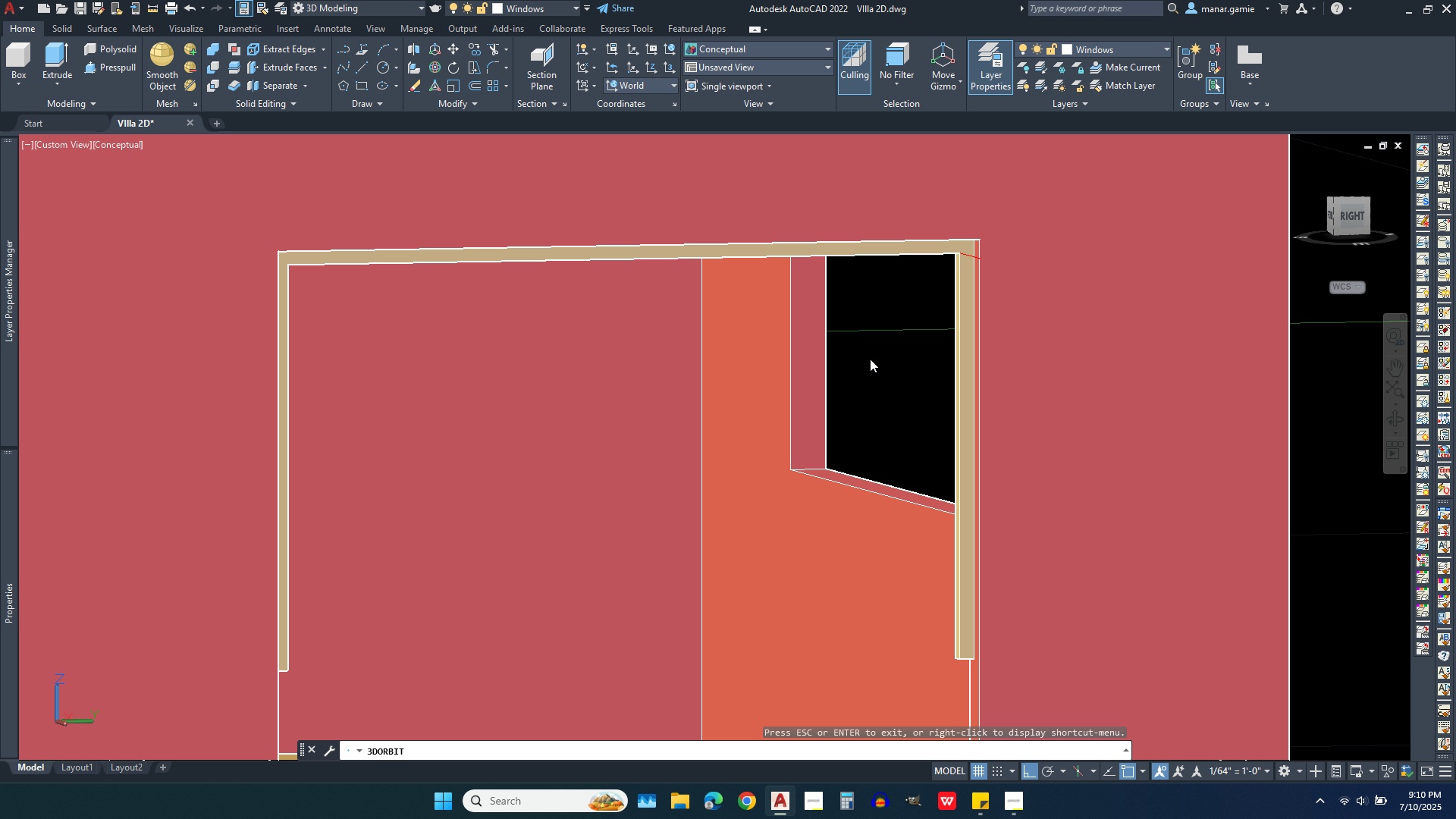 
key(Escape)
 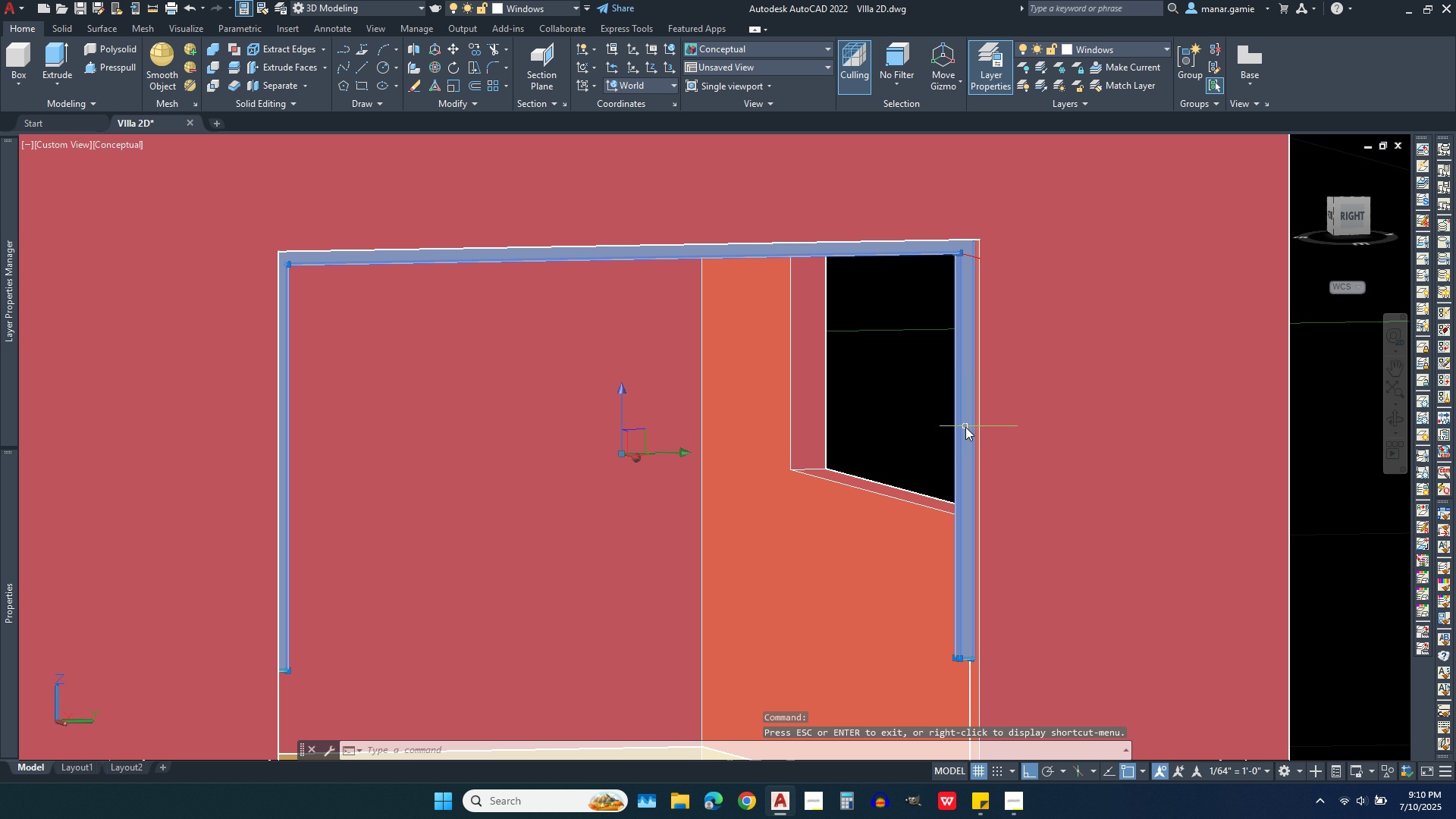 
left_click([965, 427])
 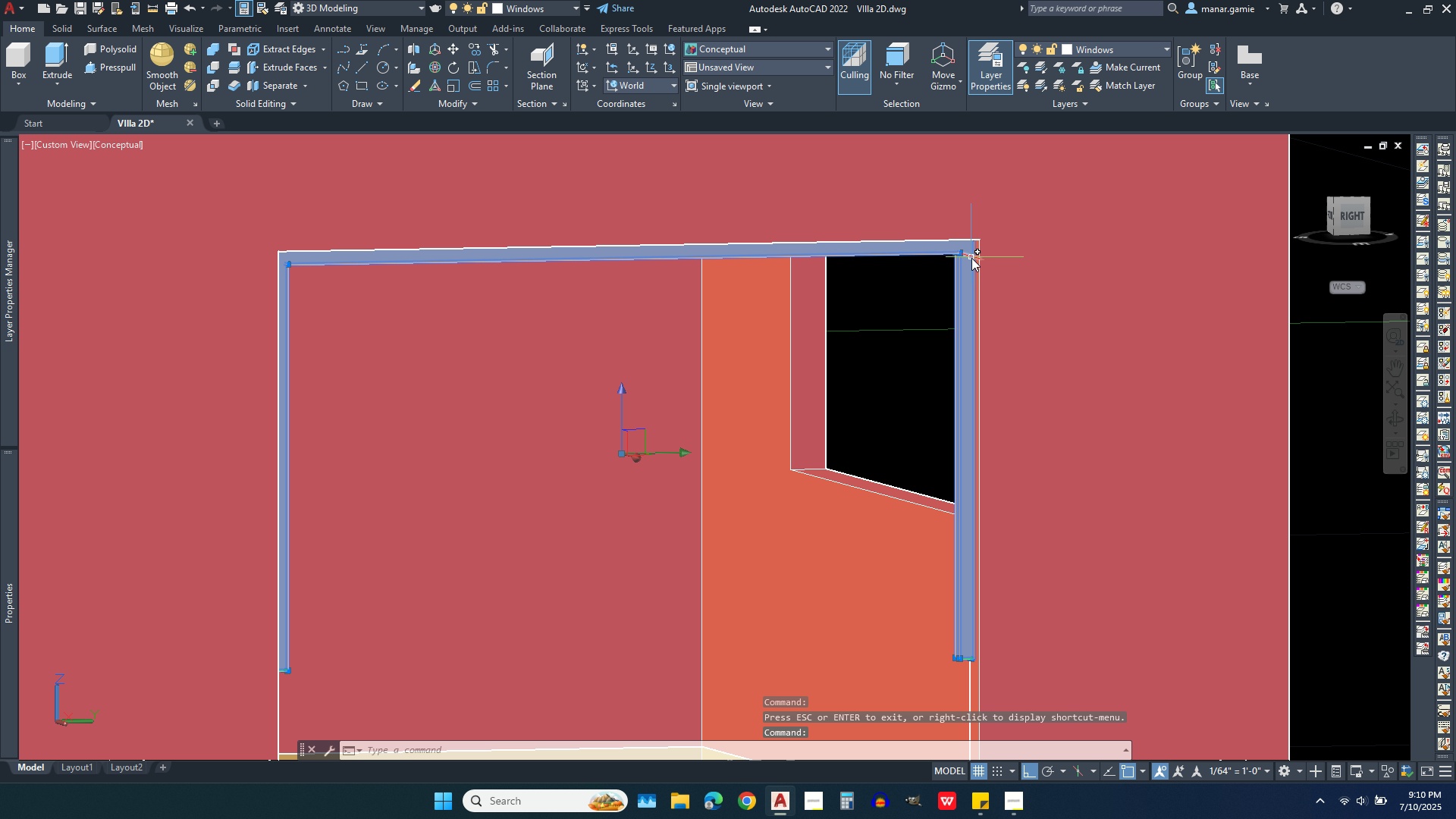 
left_click([971, 258])
 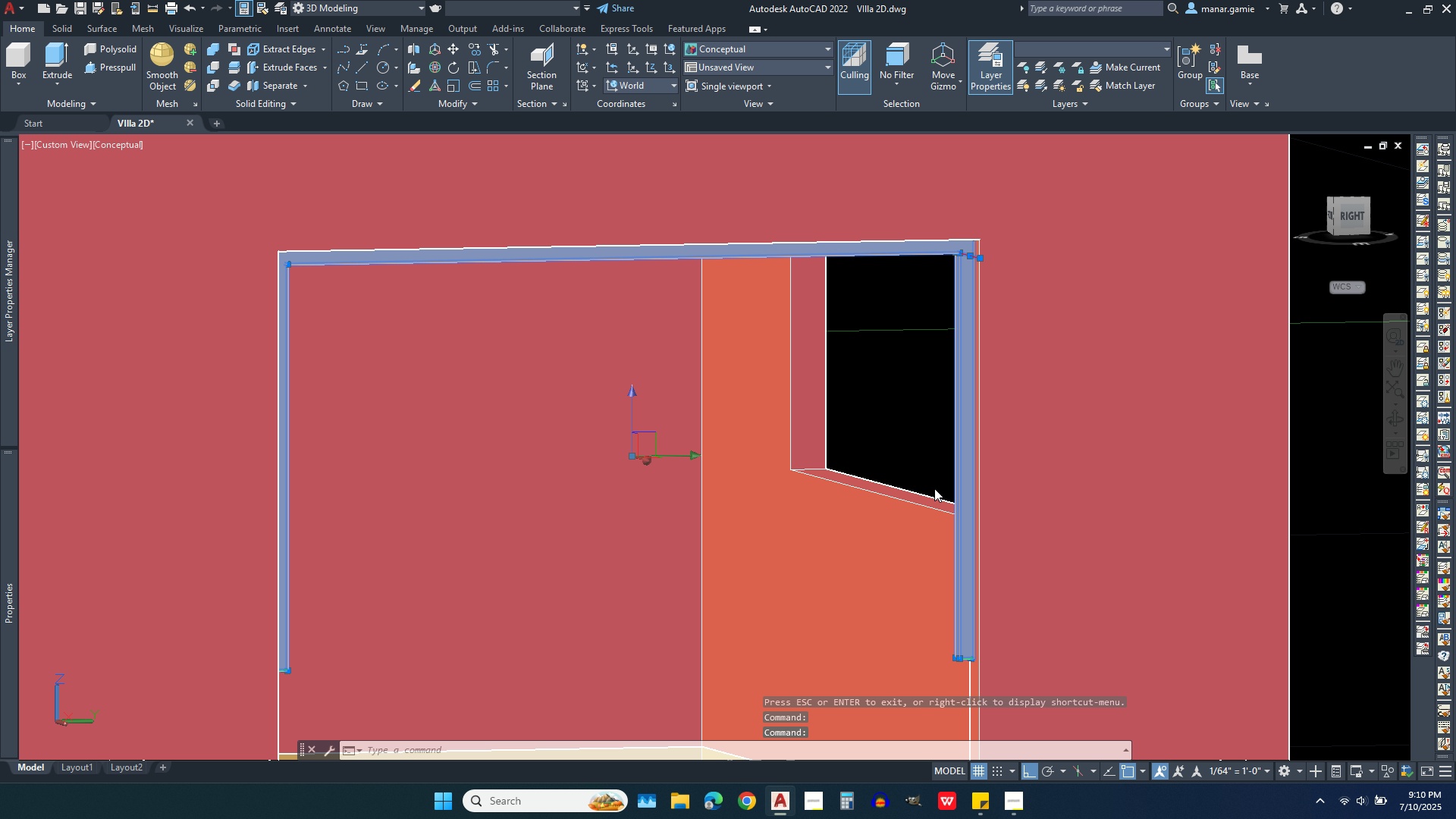 
key(Delete)
 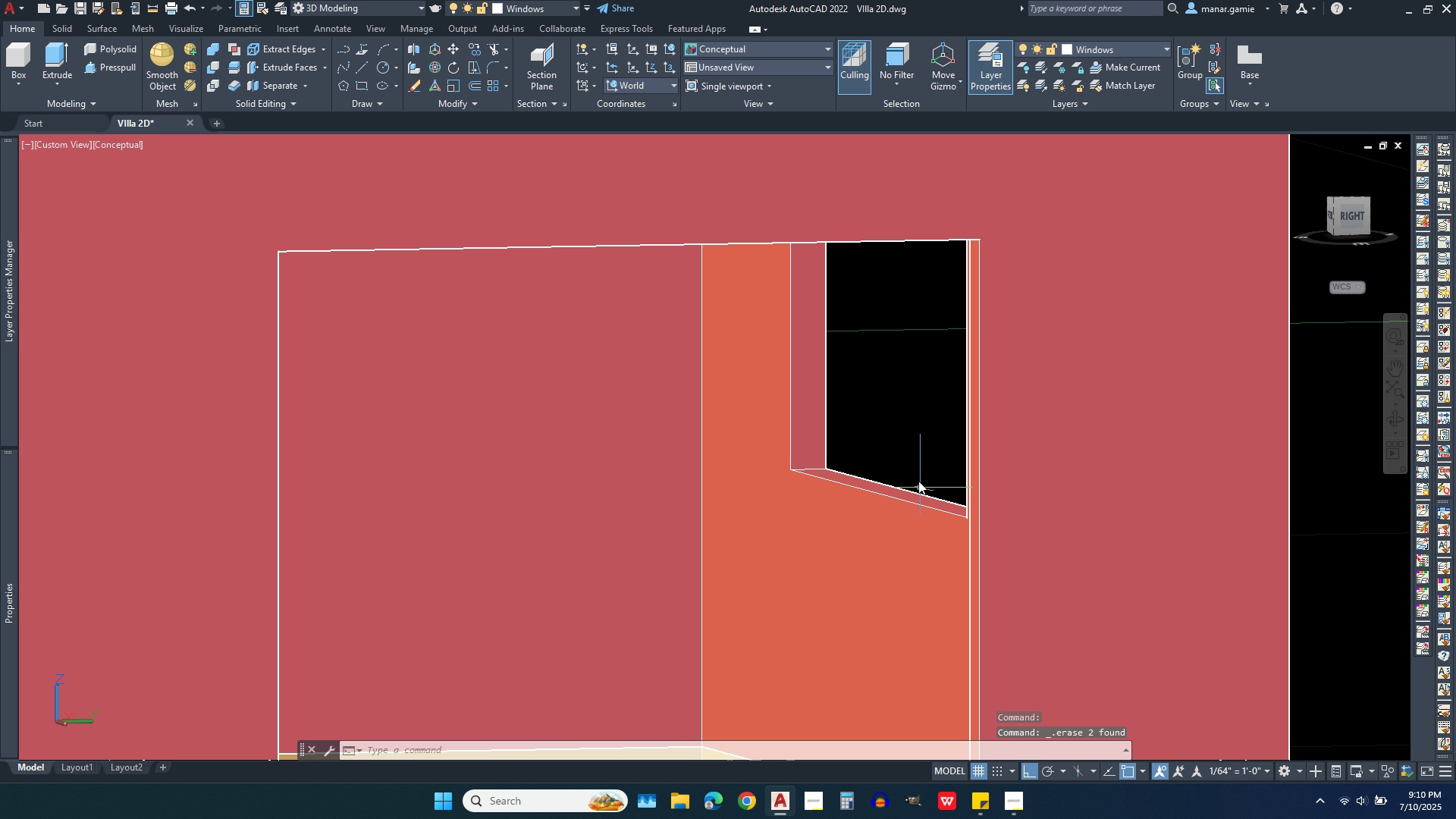 
scroll: coordinate [902, 380], scroll_direction: down, amount: 4.0
 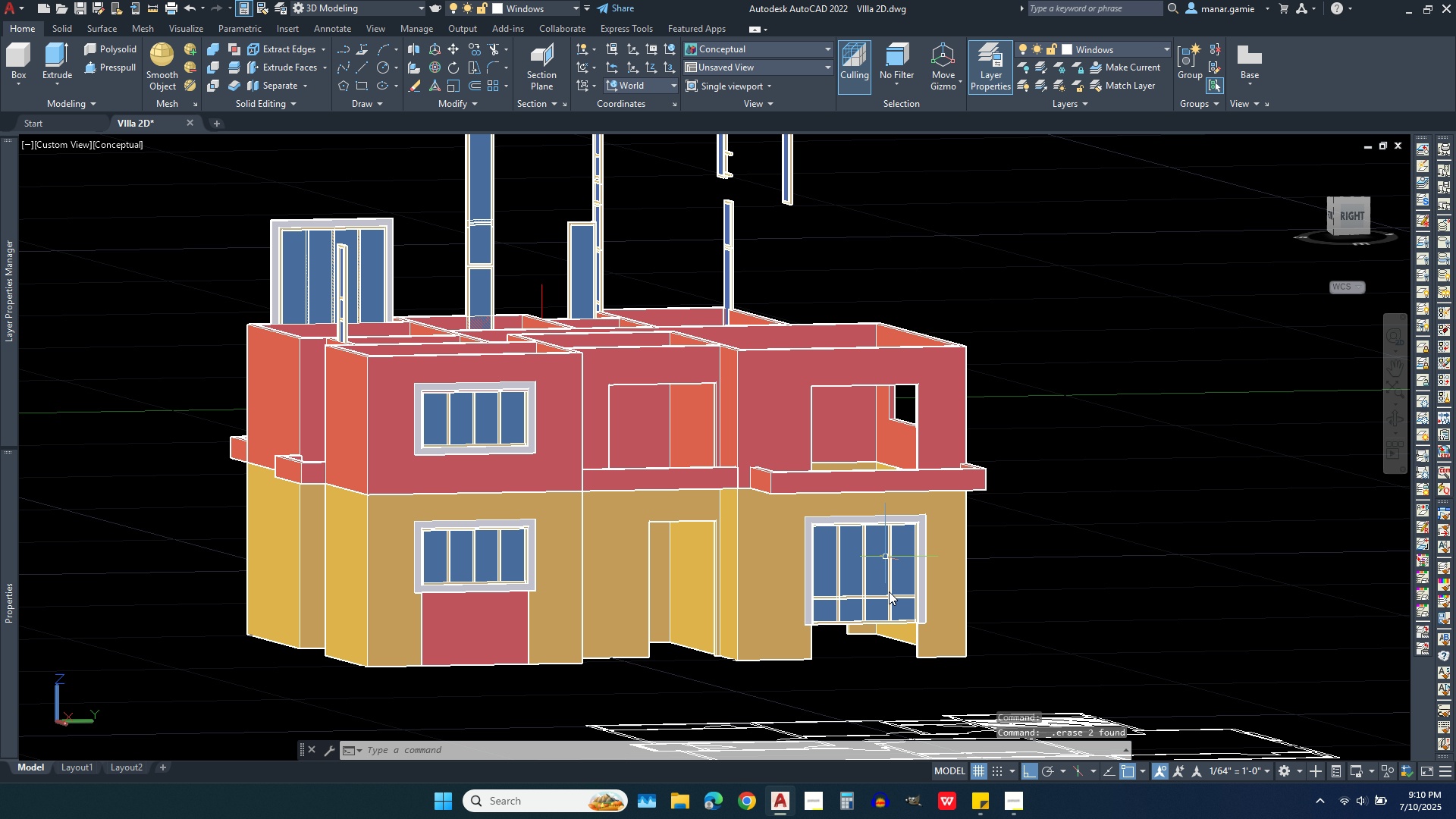 
scroll: coordinate [891, 626], scroll_direction: up, amount: 6.0
 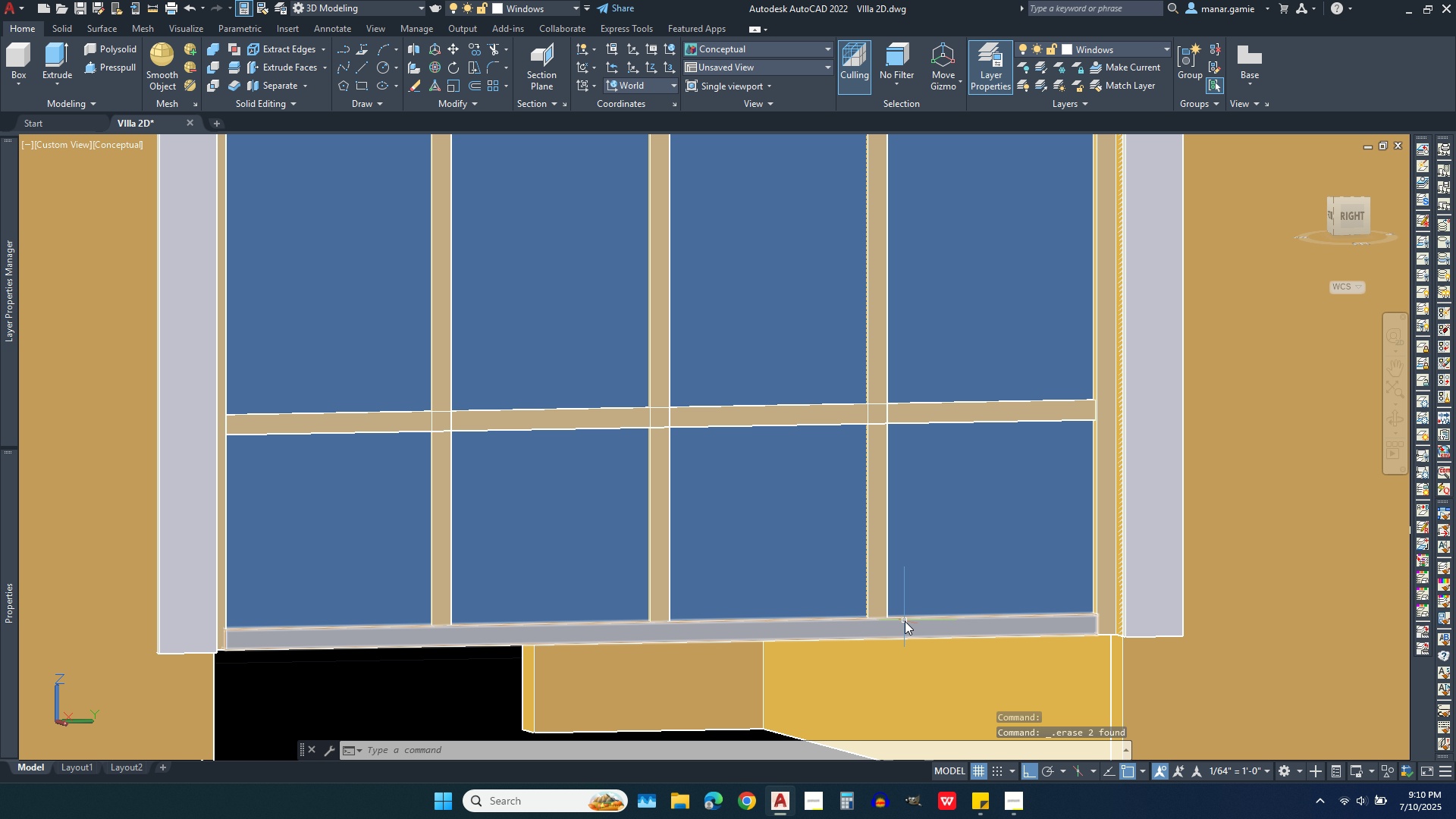 
left_click([905, 621])
 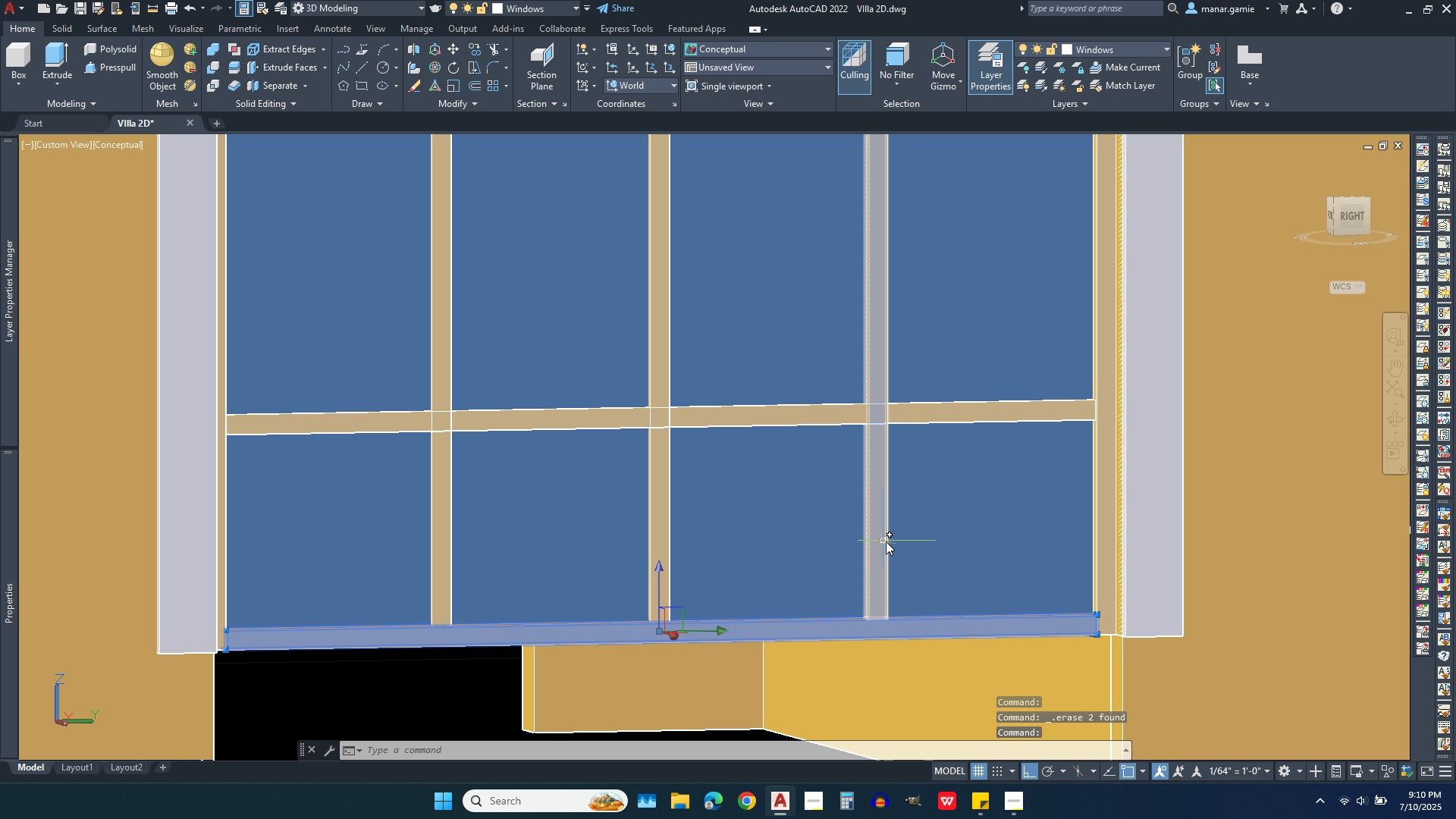 
left_click([918, 549])
 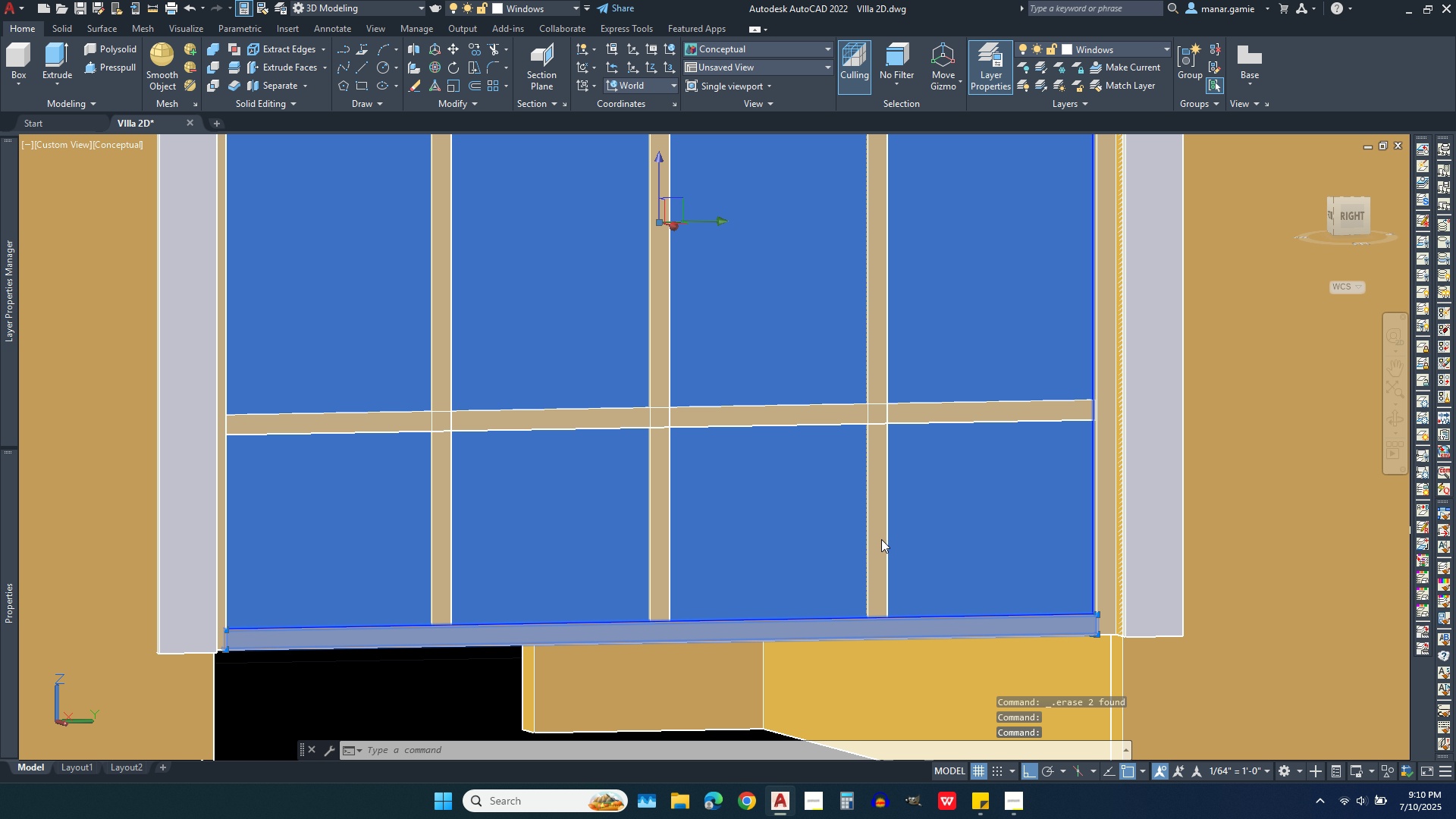 
left_click([881, 539])
 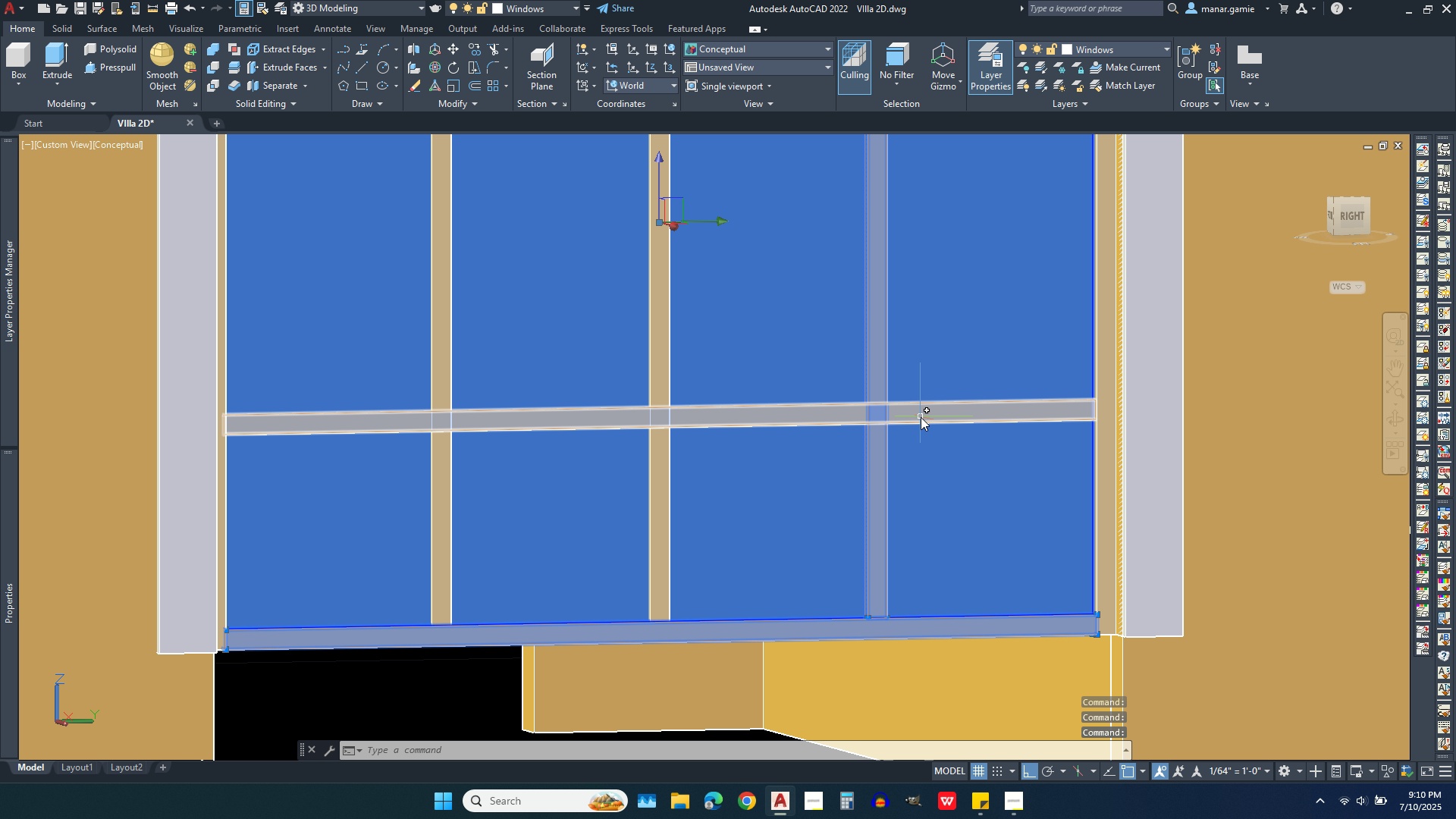 
left_click([921, 417])
 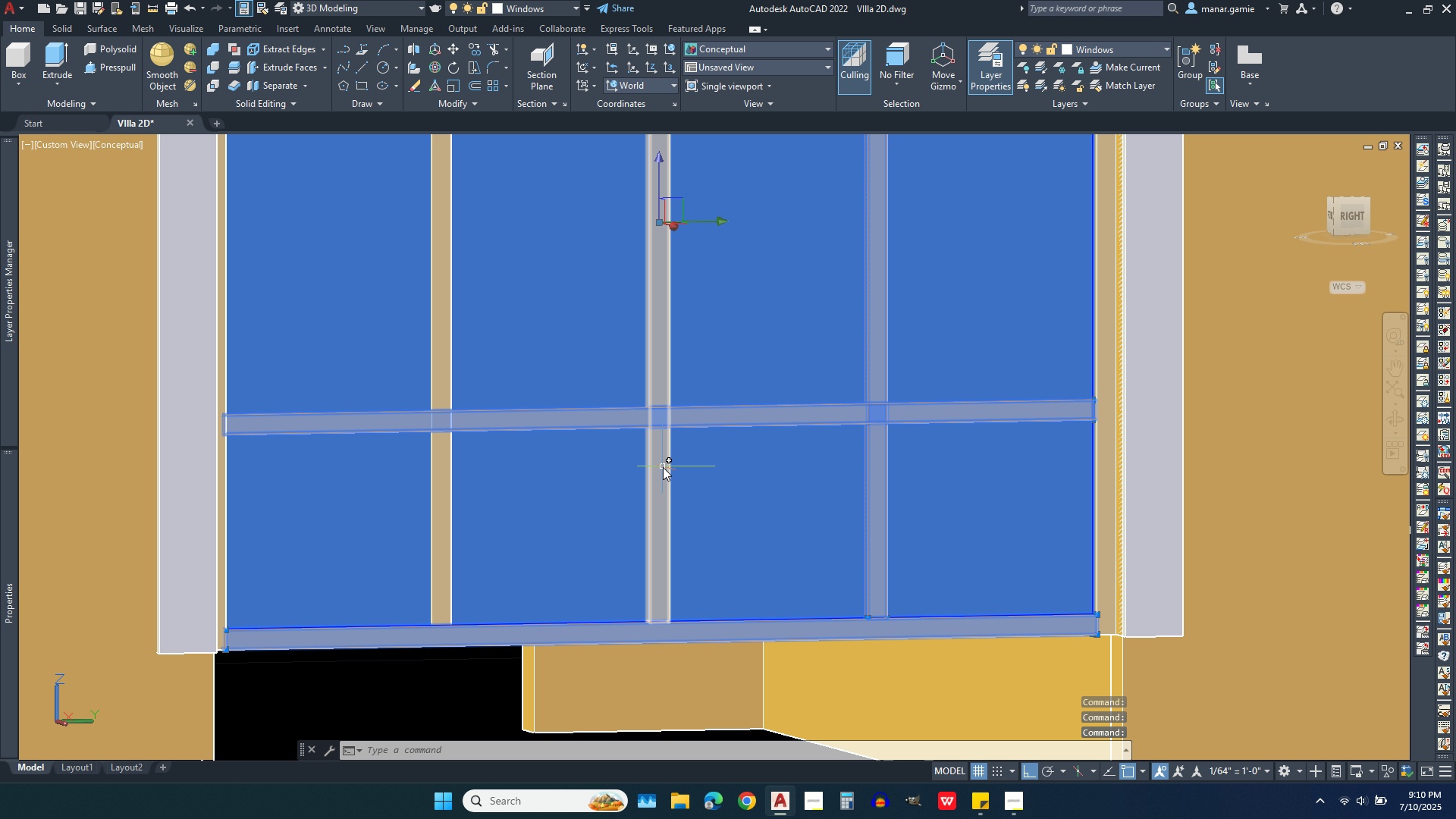 
left_click([663, 467])
 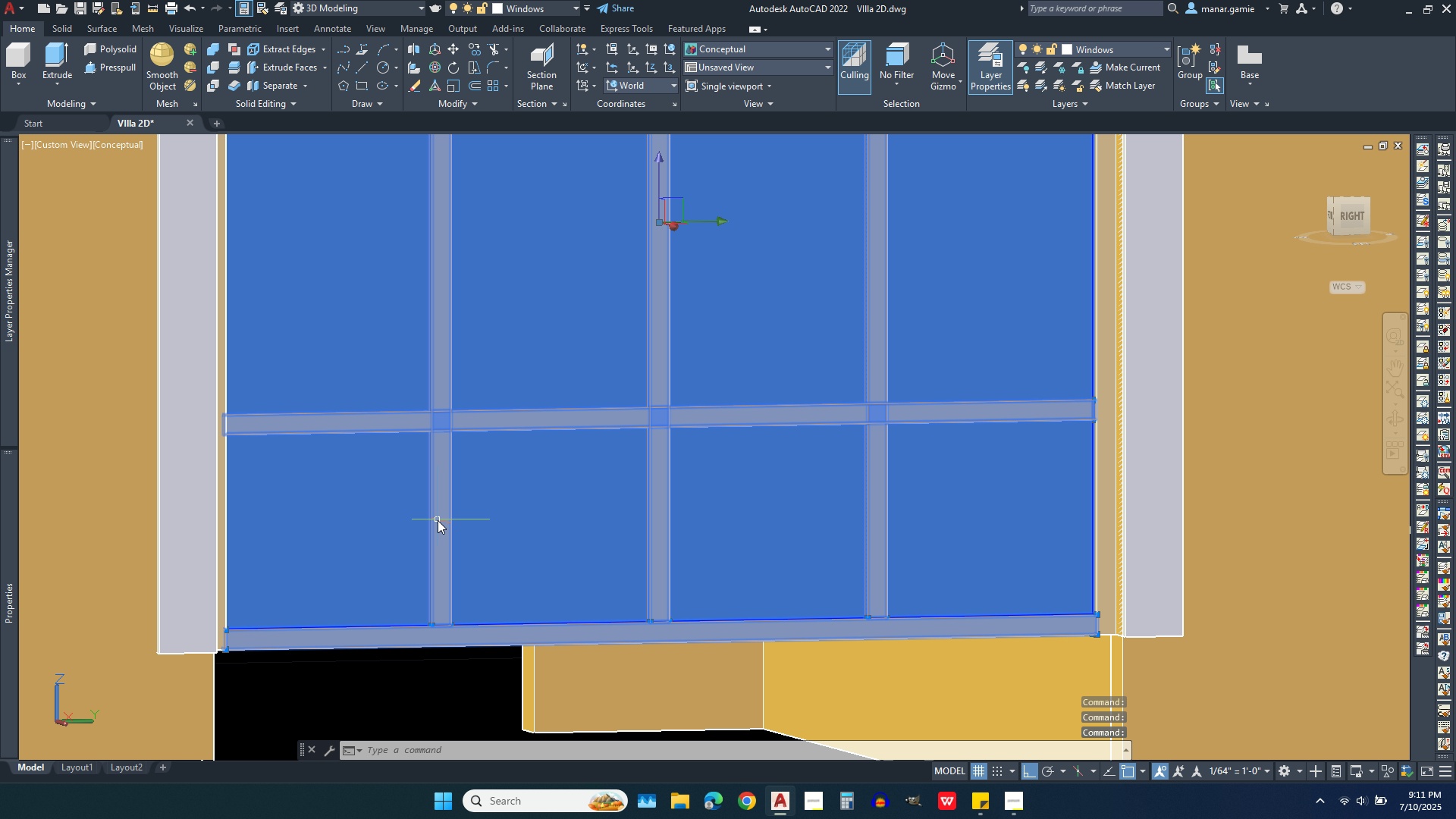 
left_click([438, 520])
 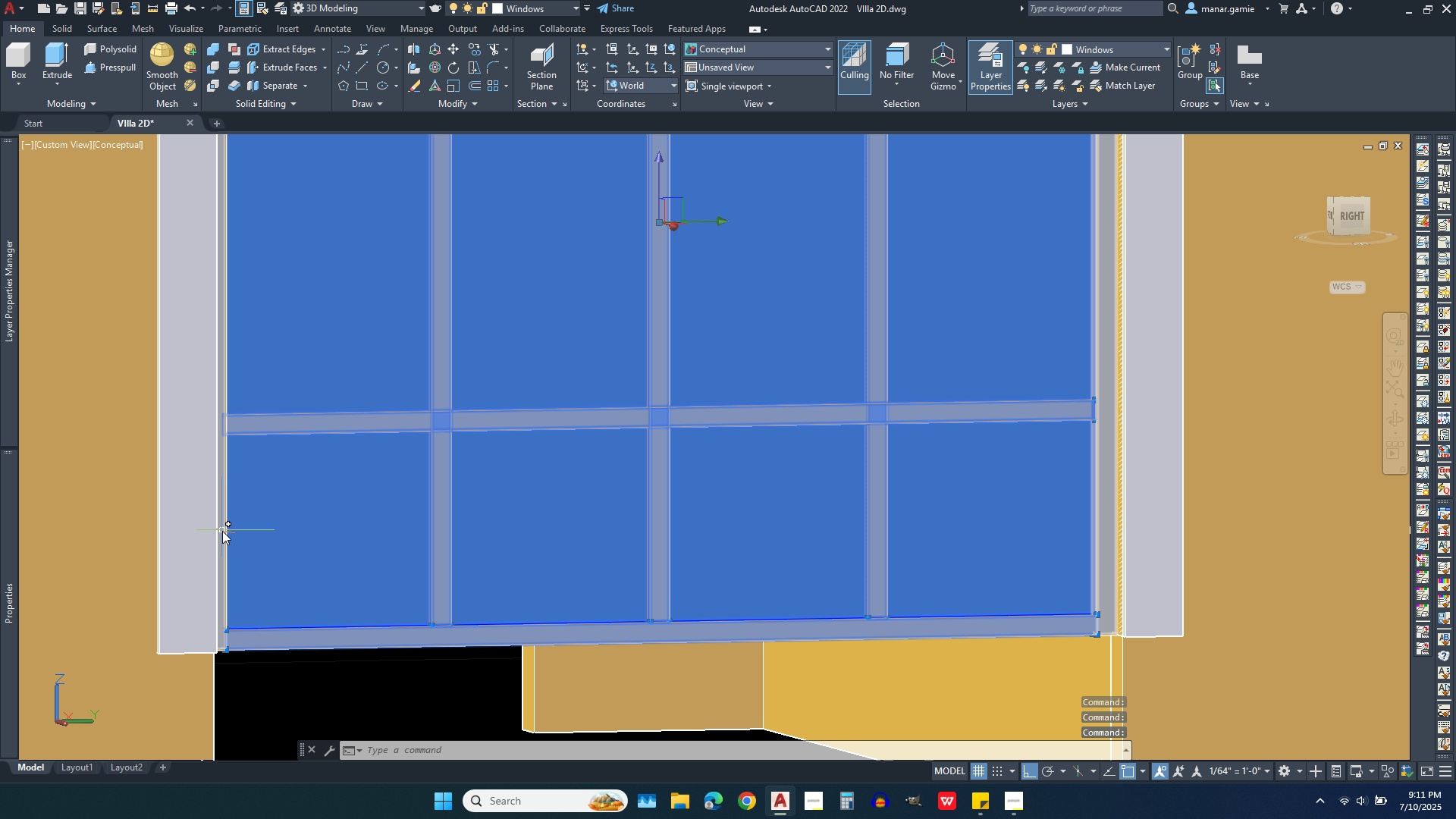 
left_click([222, 531])
 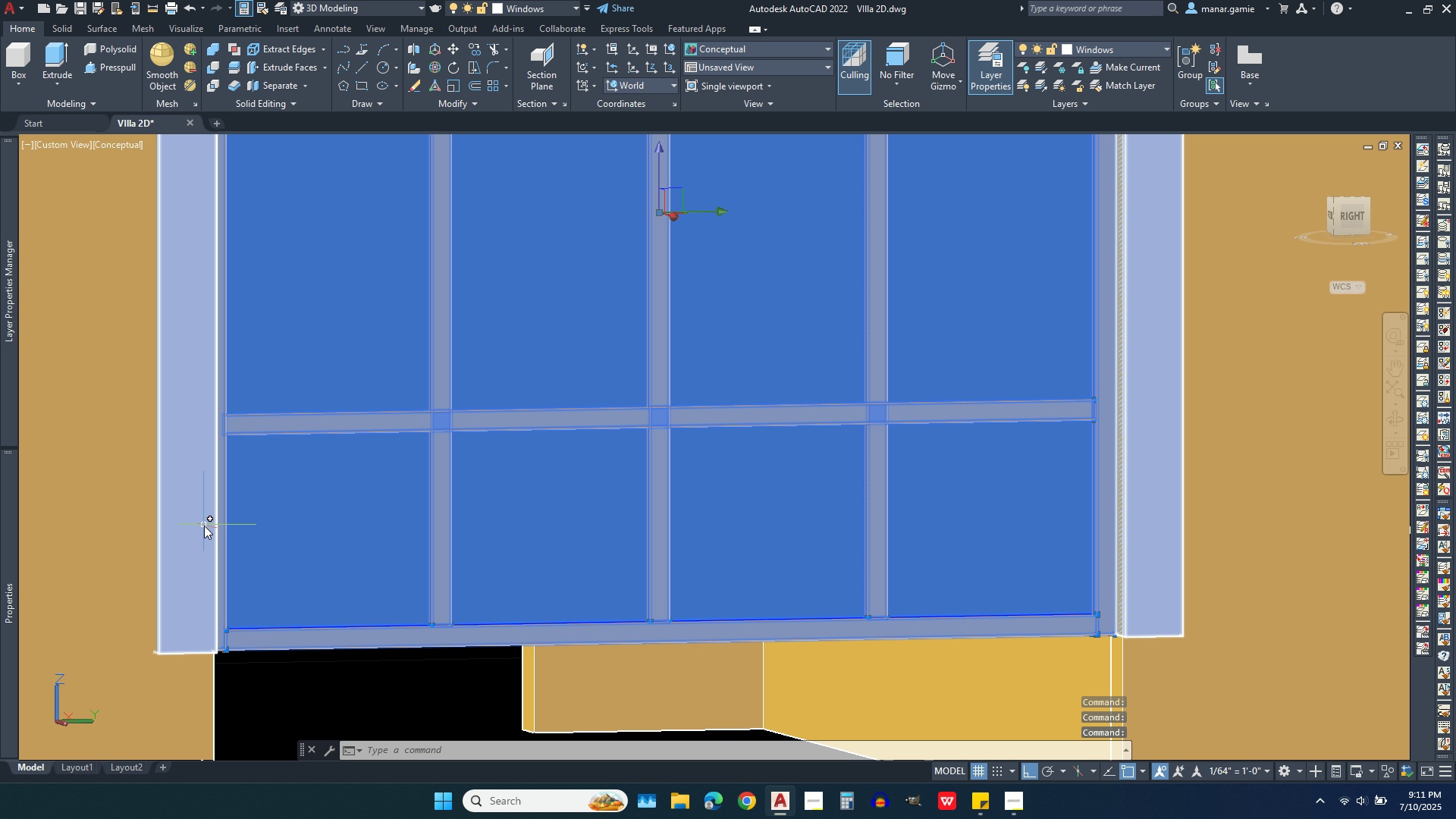 
left_click([204, 526])
 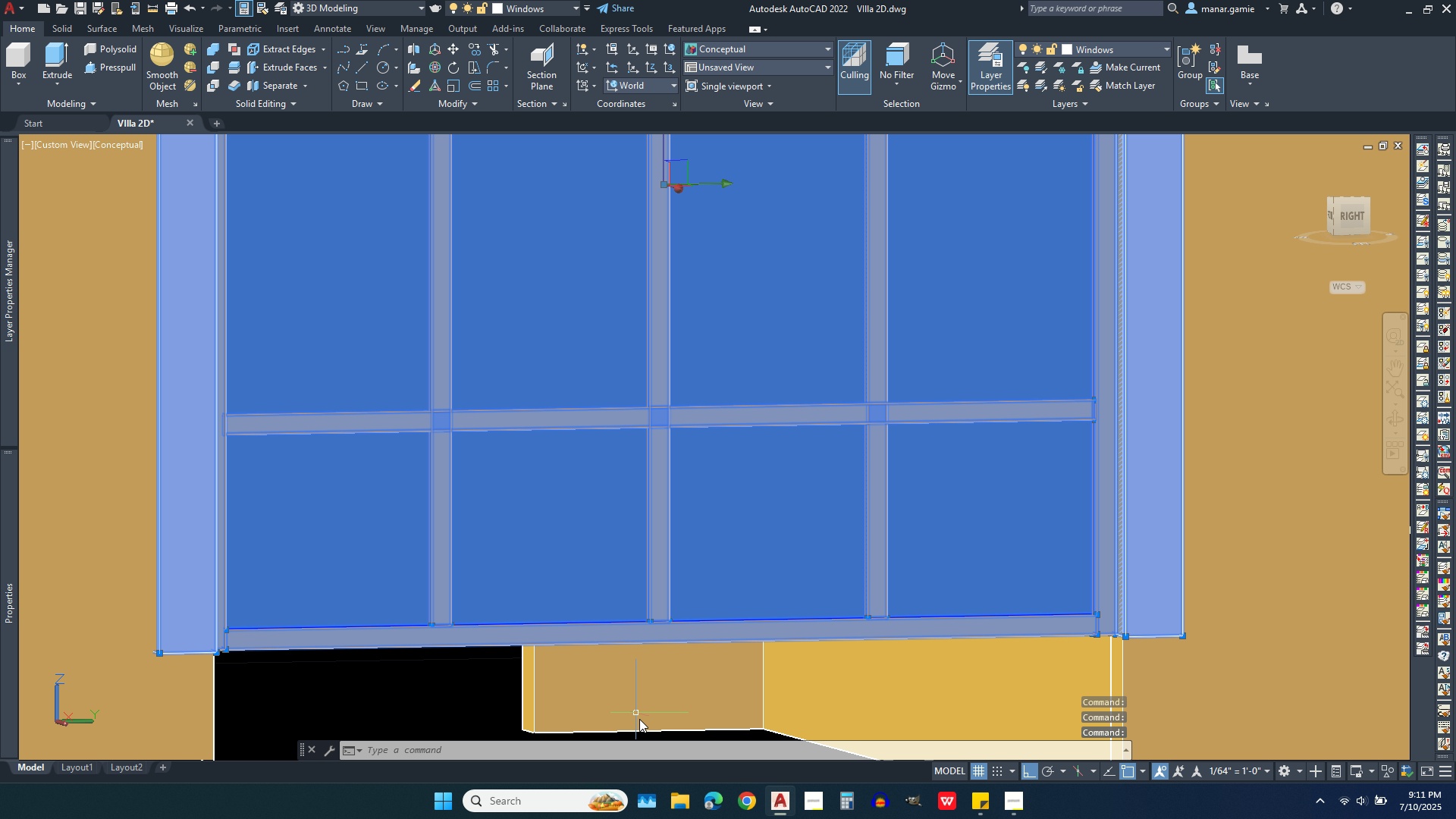 
scroll: coordinate [629, 690], scroll_direction: down, amount: 3.0
 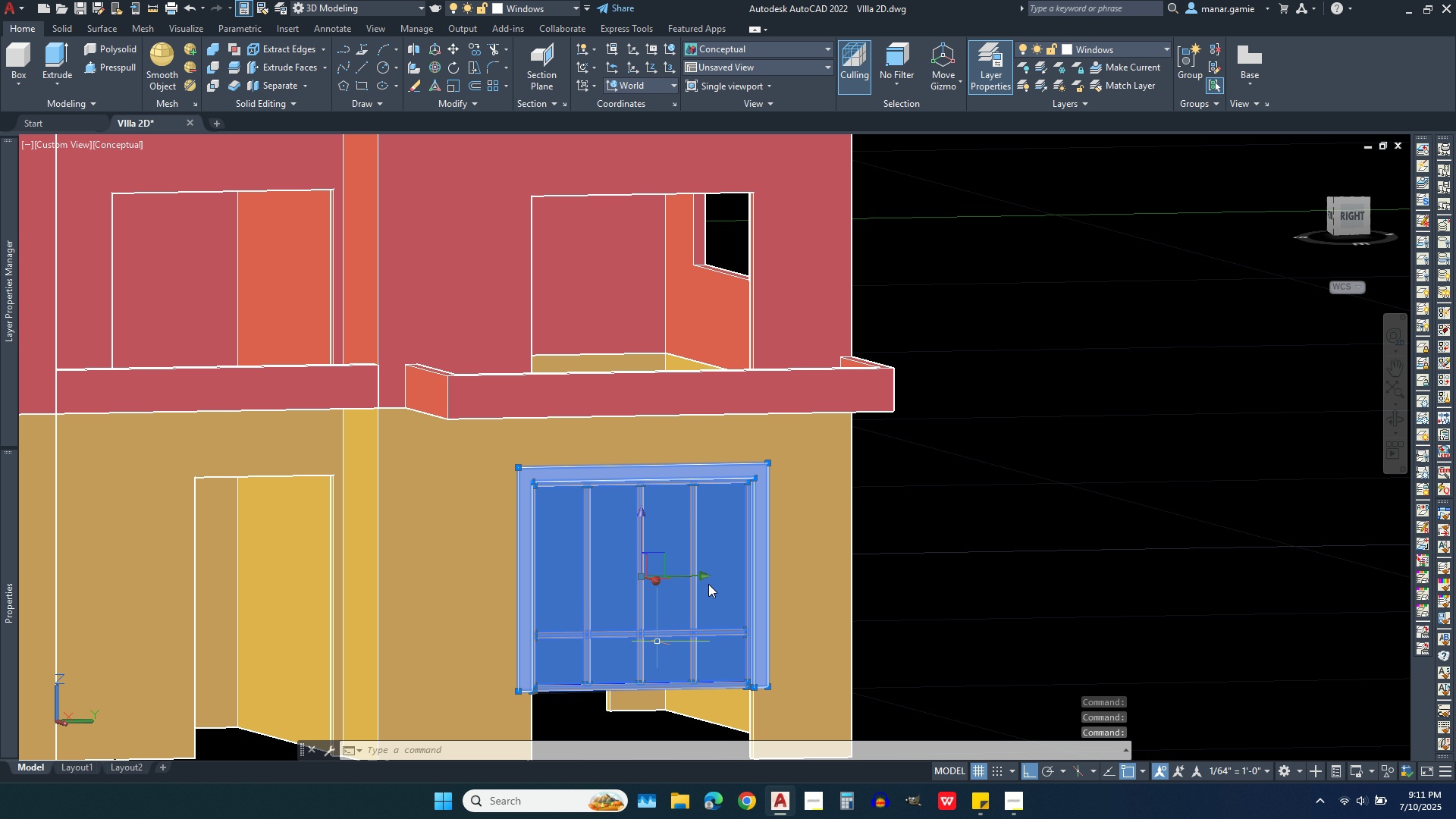 
scroll: coordinate [733, 475], scroll_direction: up, amount: 6.0
 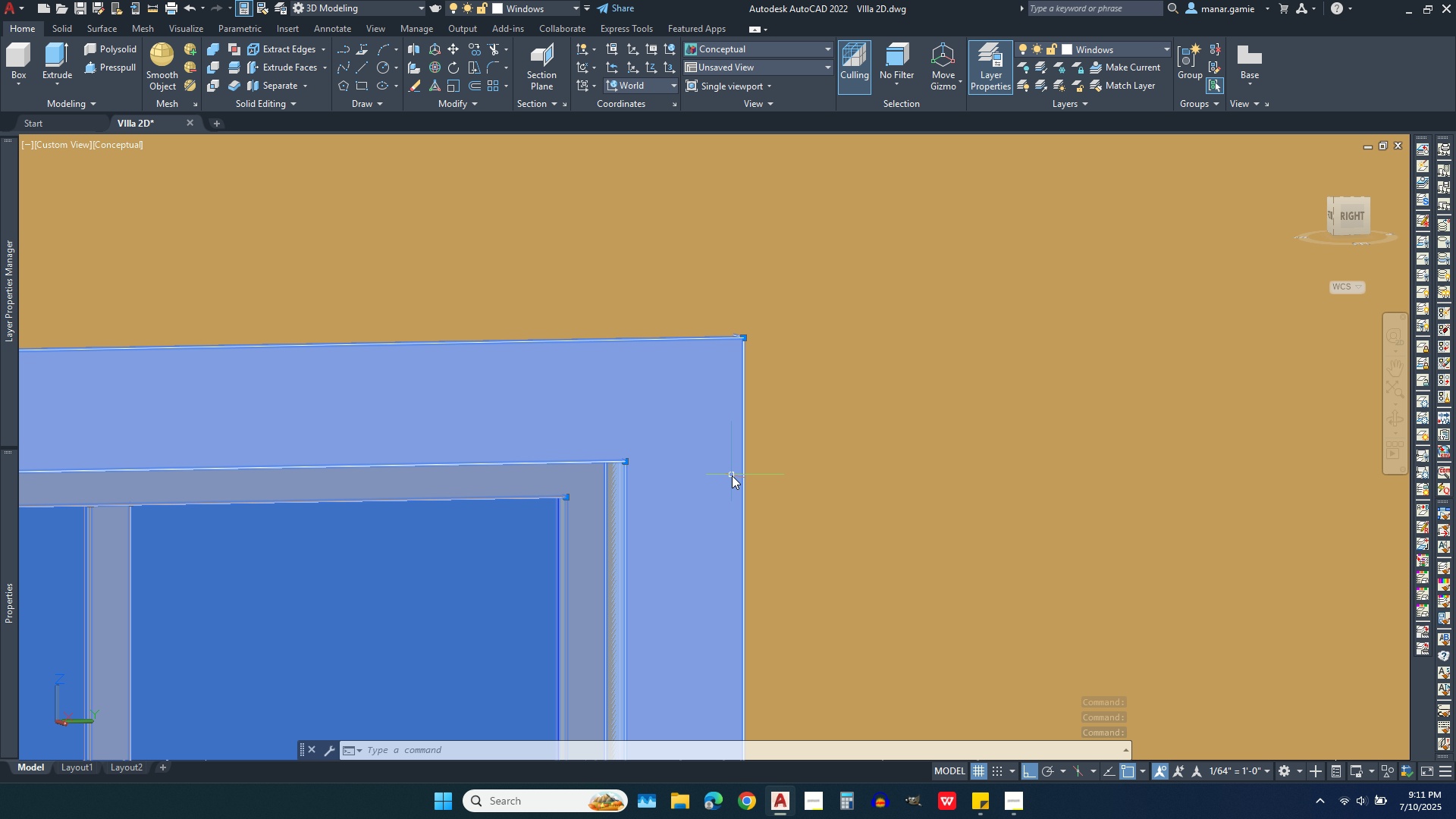 
scroll: coordinate [727, 496], scroll_direction: down, amount: 5.0
 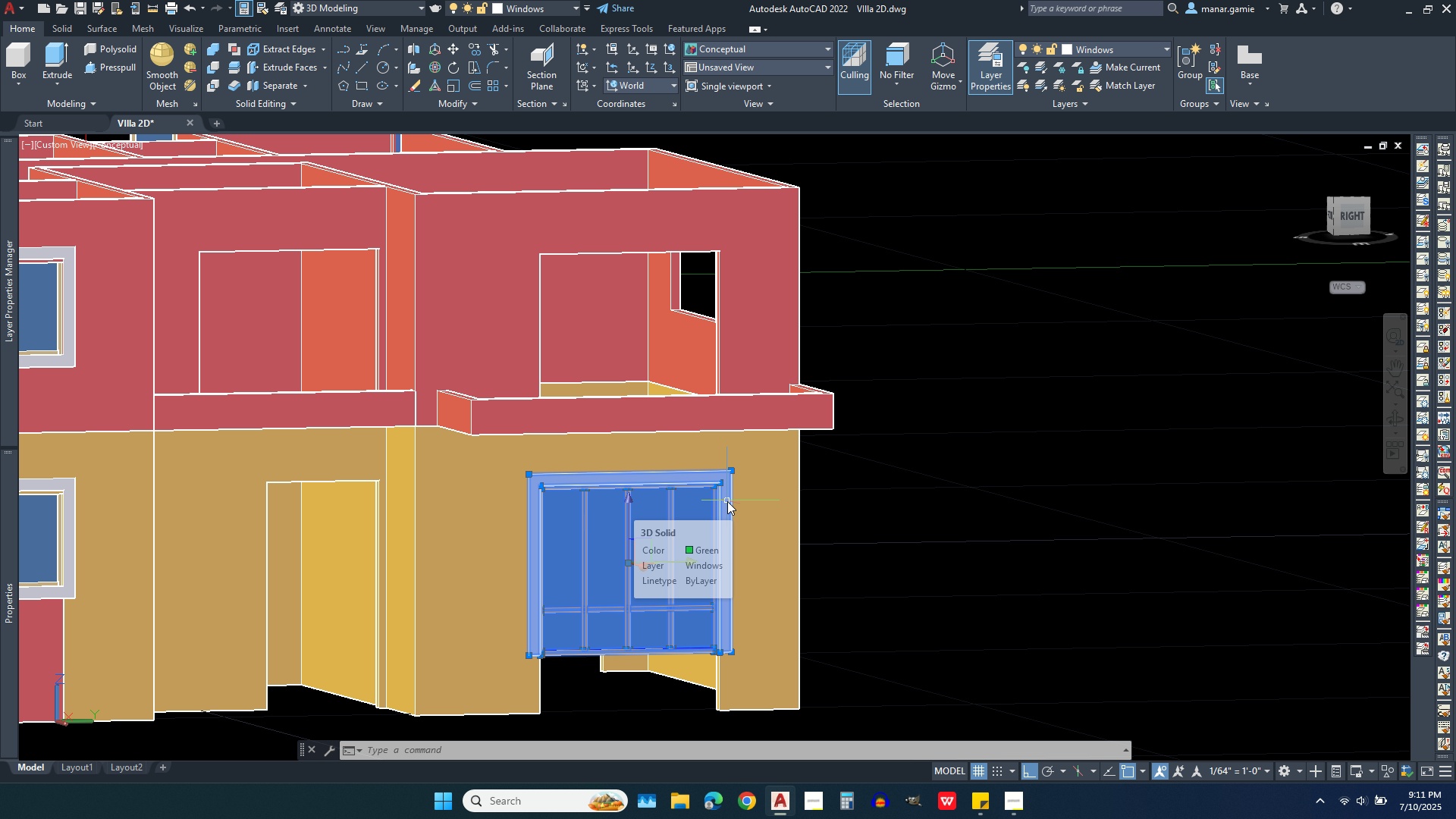 
scroll: coordinate [727, 494], scroll_direction: up, amount: 4.0
 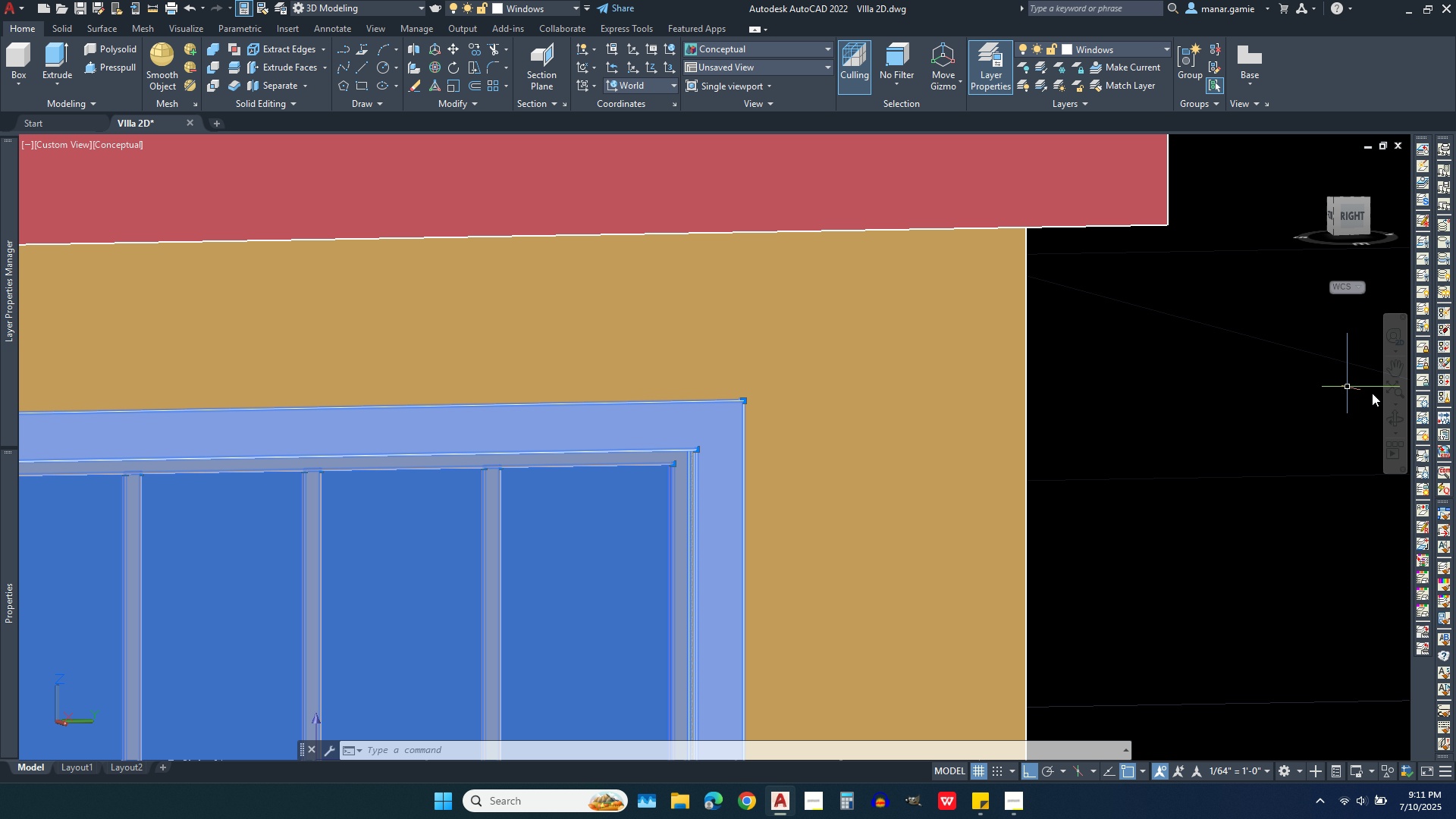 
left_click([1398, 417])
 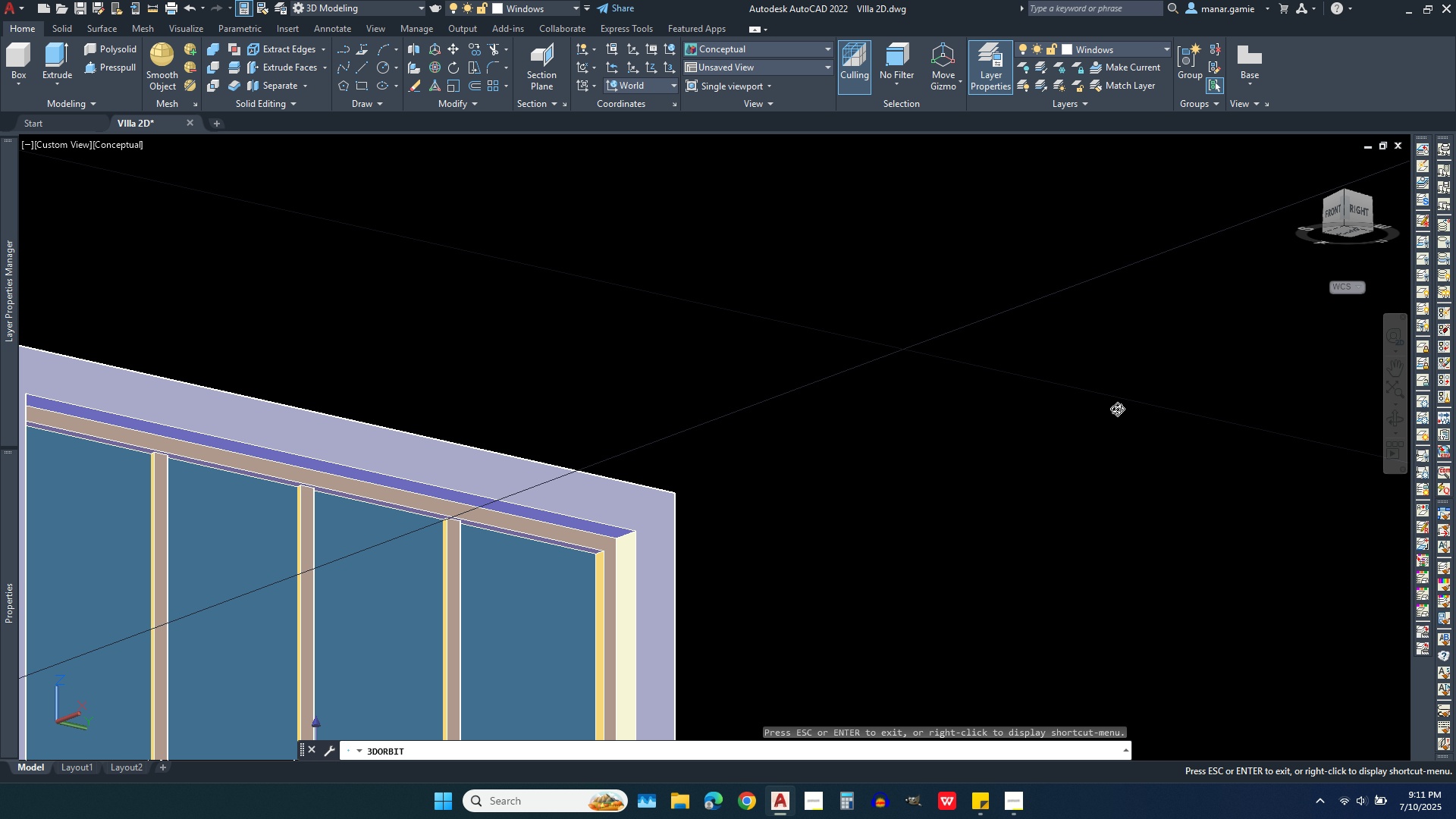 
right_click([1096, 425])
 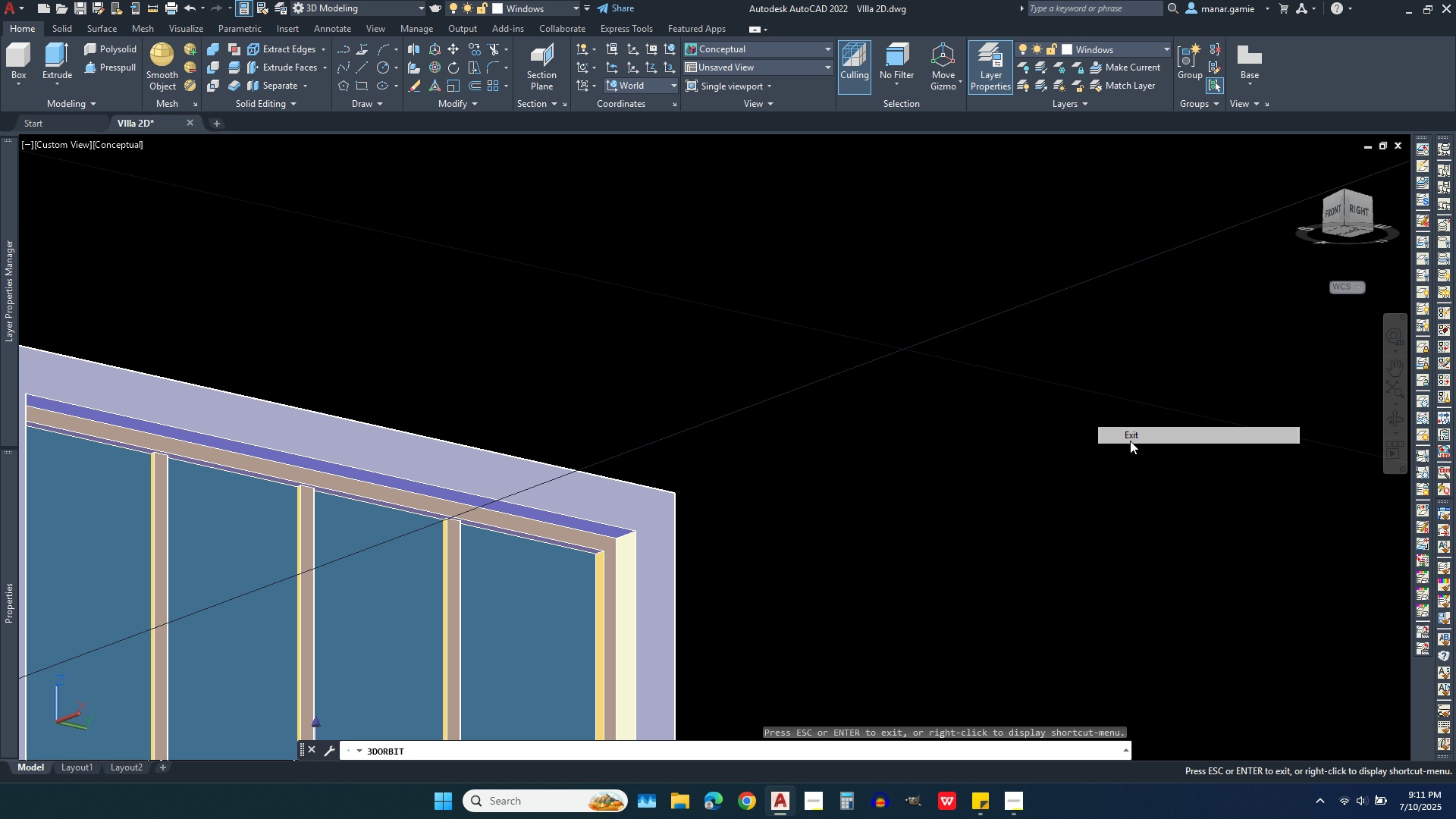 
left_click([1130, 441])
 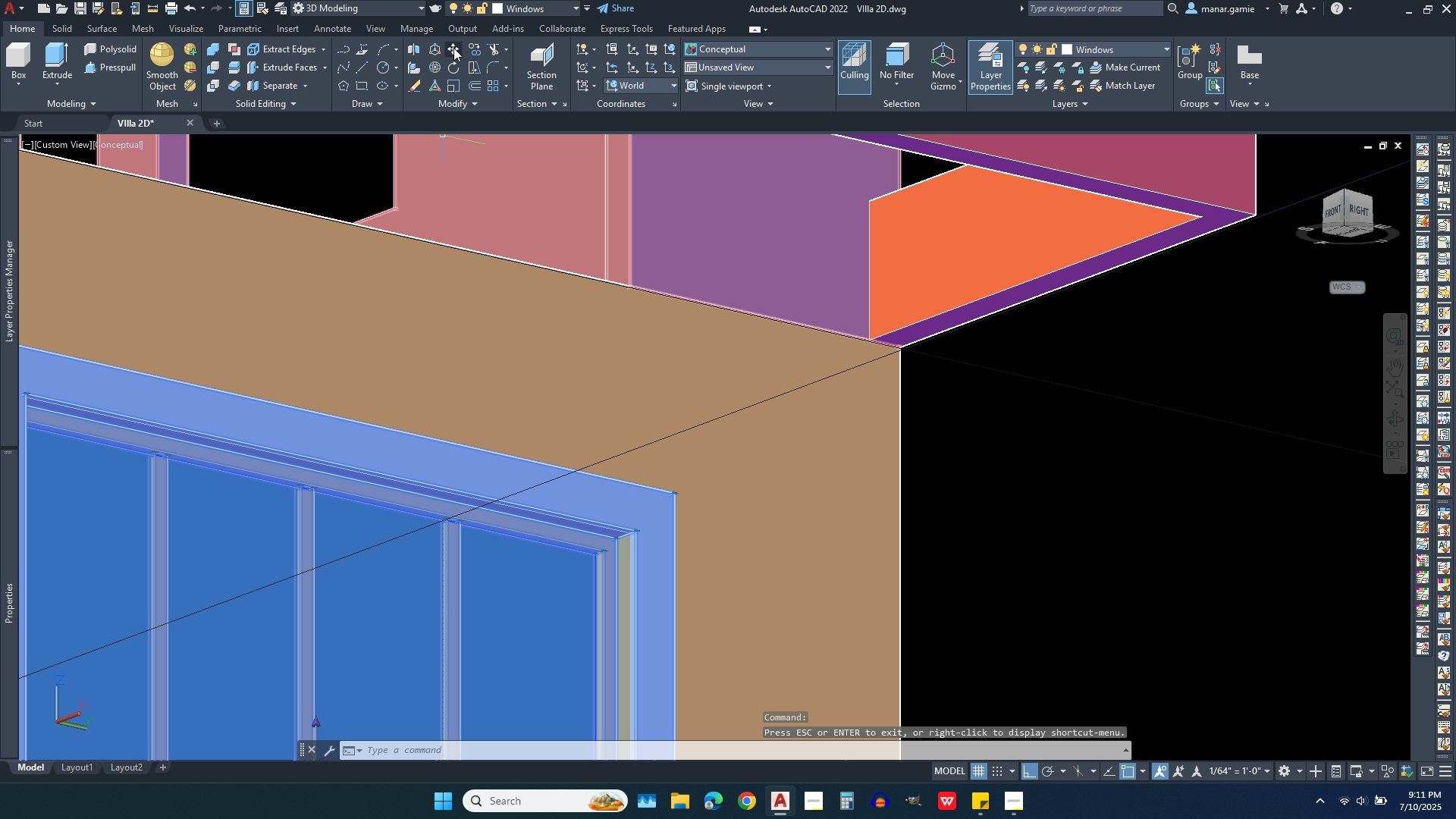 
left_click([472, 42])
 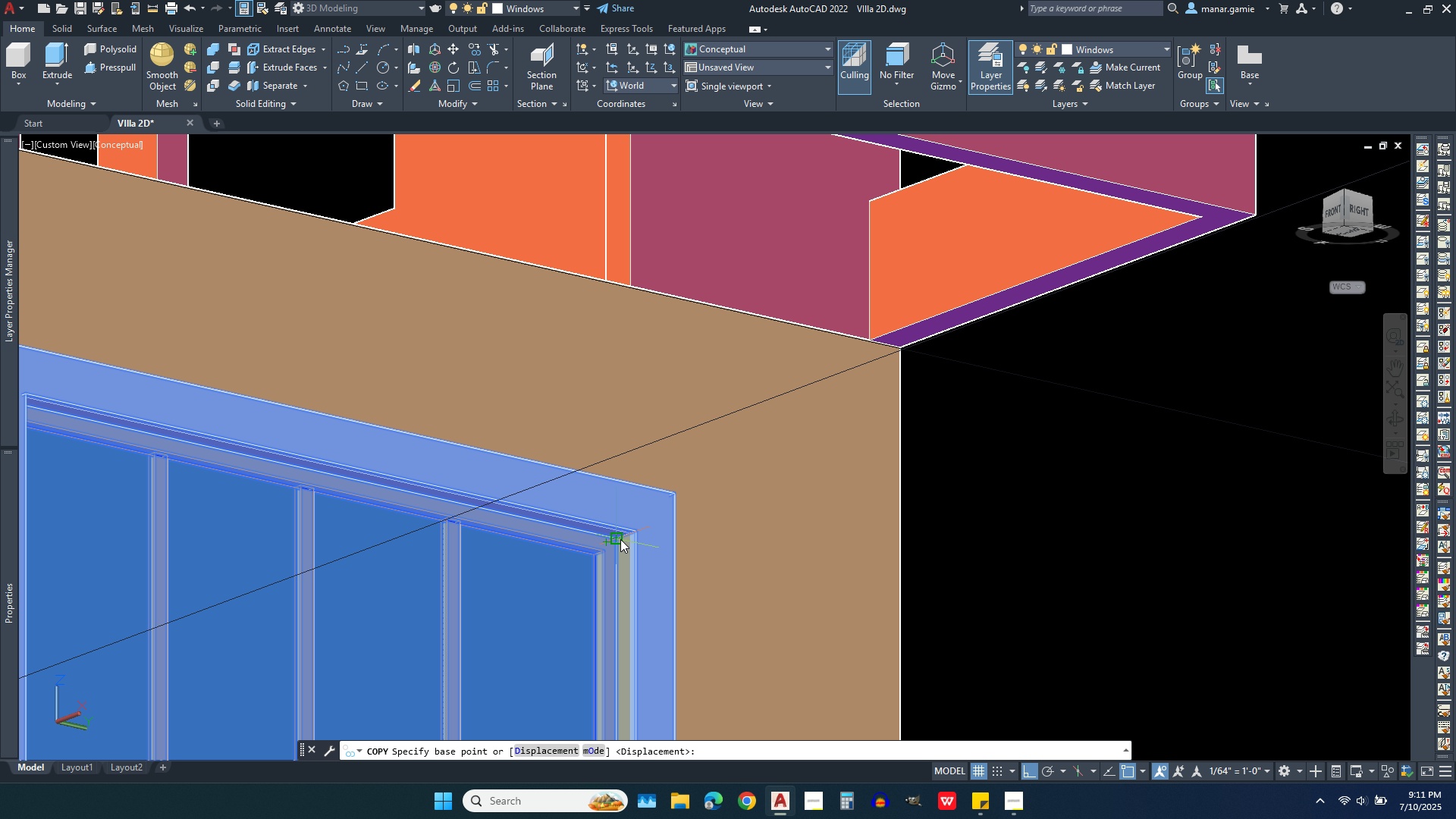 
left_click([620, 539])
 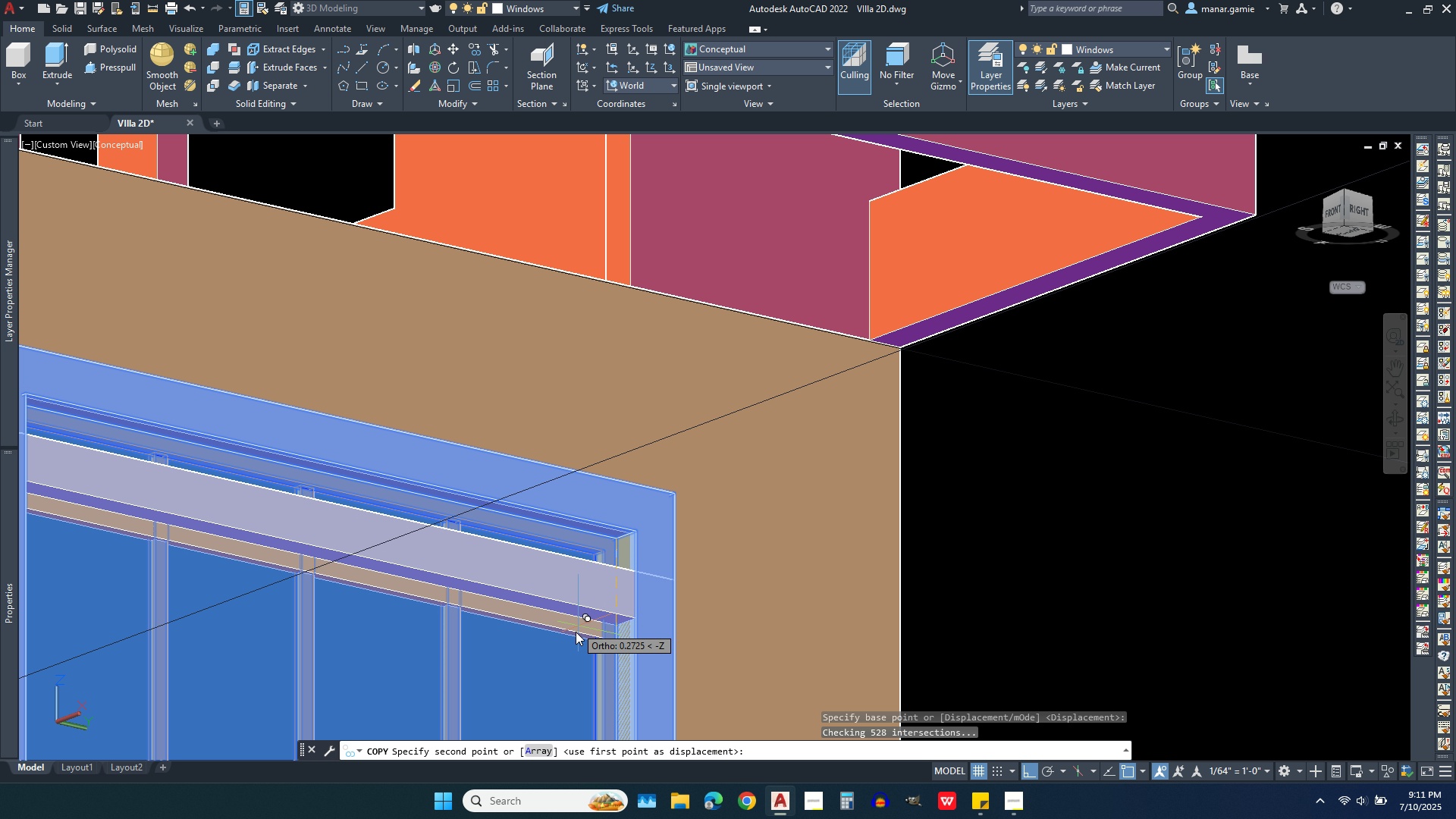 
scroll: coordinate [573, 645], scroll_direction: down, amount: 4.0
 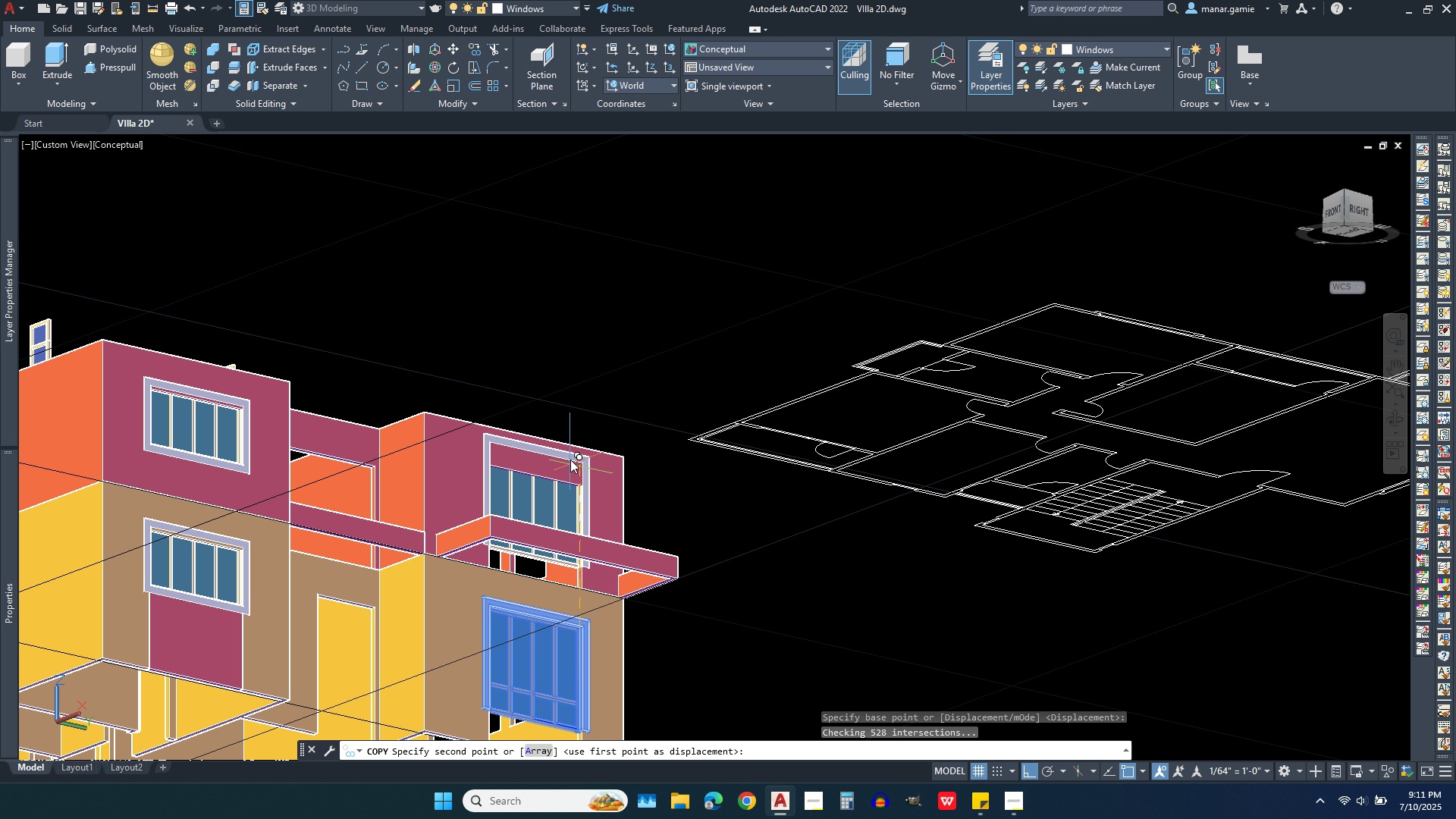 
scroll: coordinate [581, 552], scroll_direction: up, amount: 7.0
 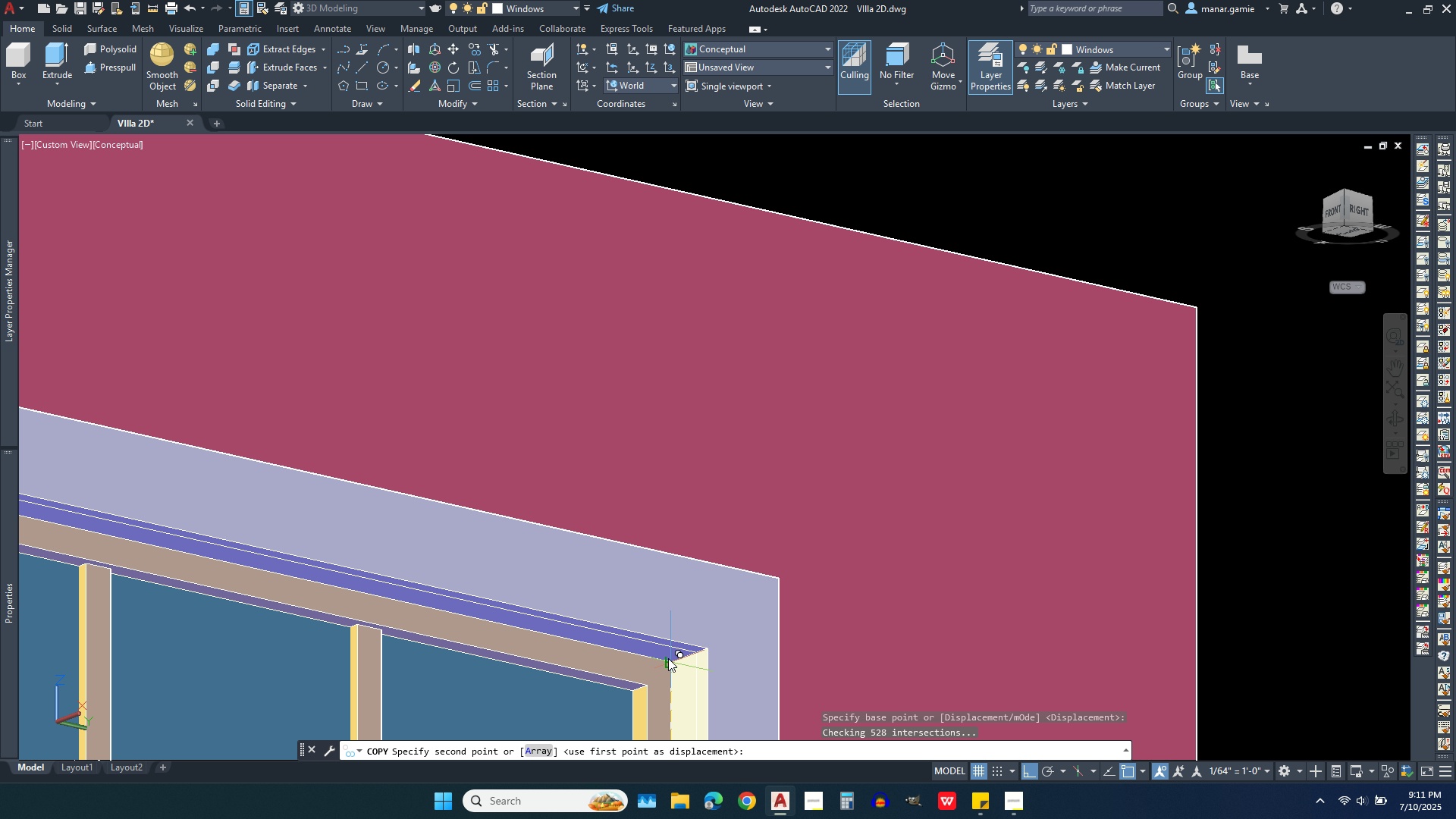 
left_click([668, 658])
 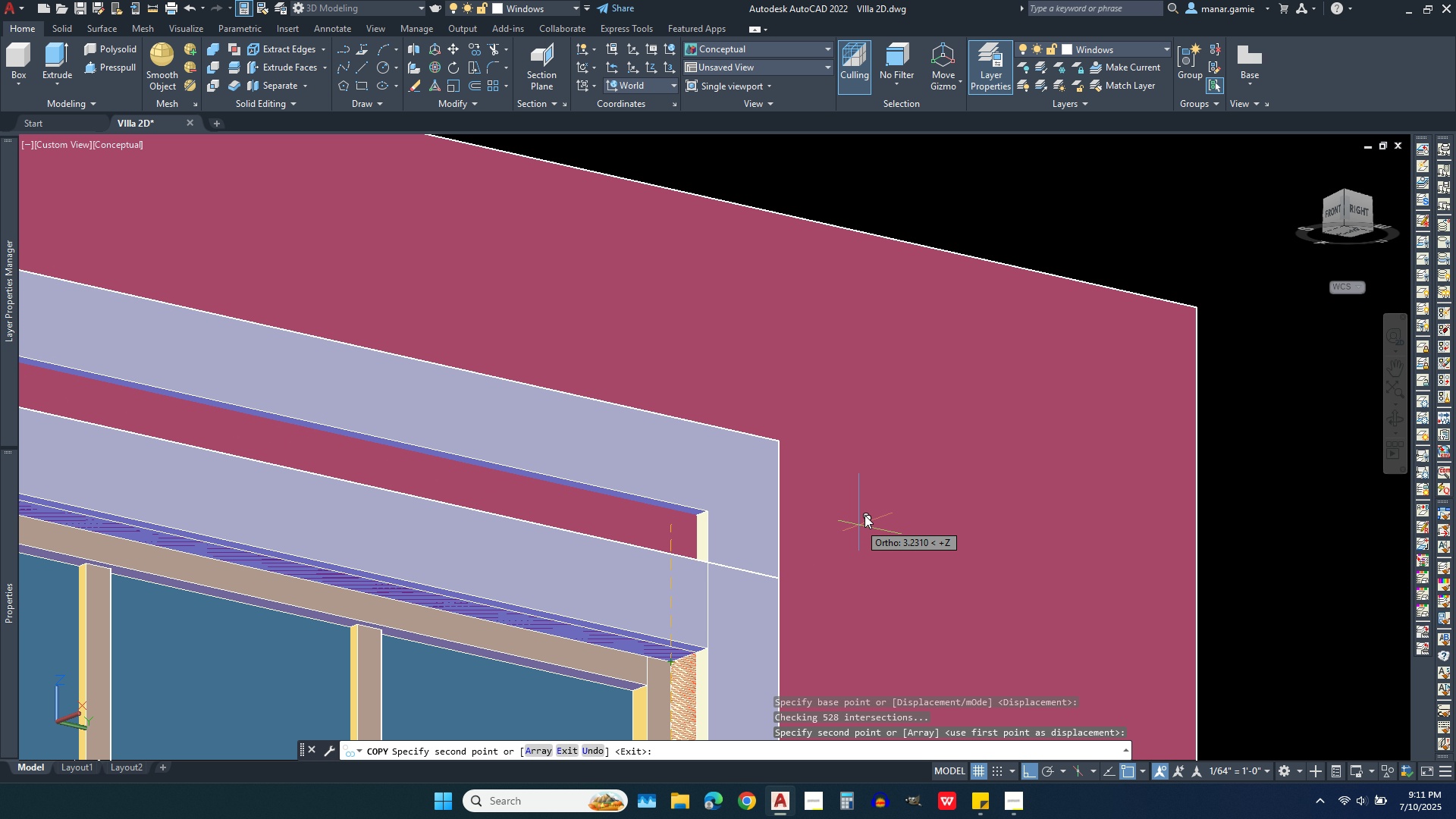 
scroll: coordinate [873, 499], scroll_direction: down, amount: 3.0
 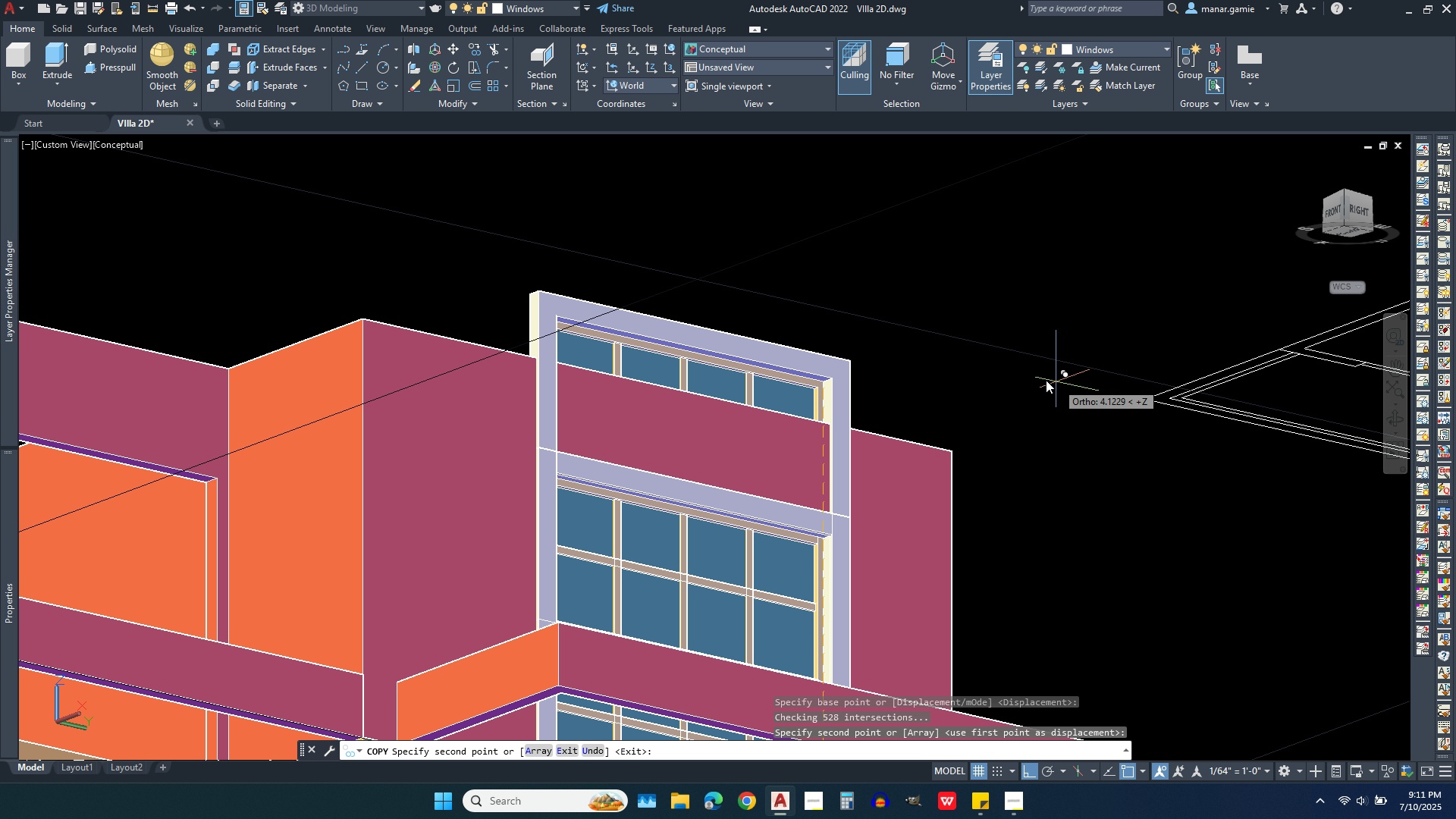 
key(Escape)
 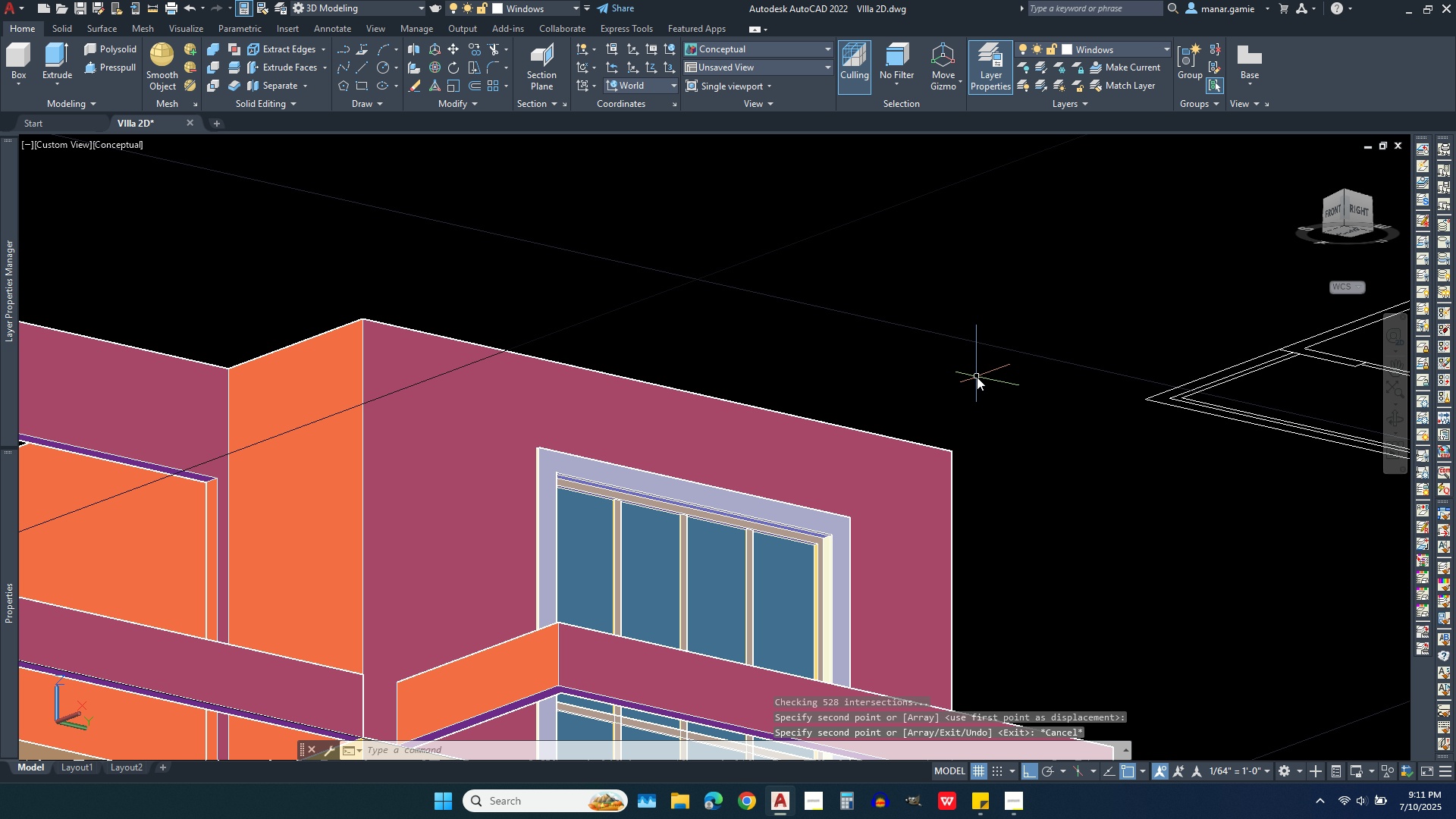 
scroll: coordinate [974, 375], scroll_direction: down, amount: 2.0
 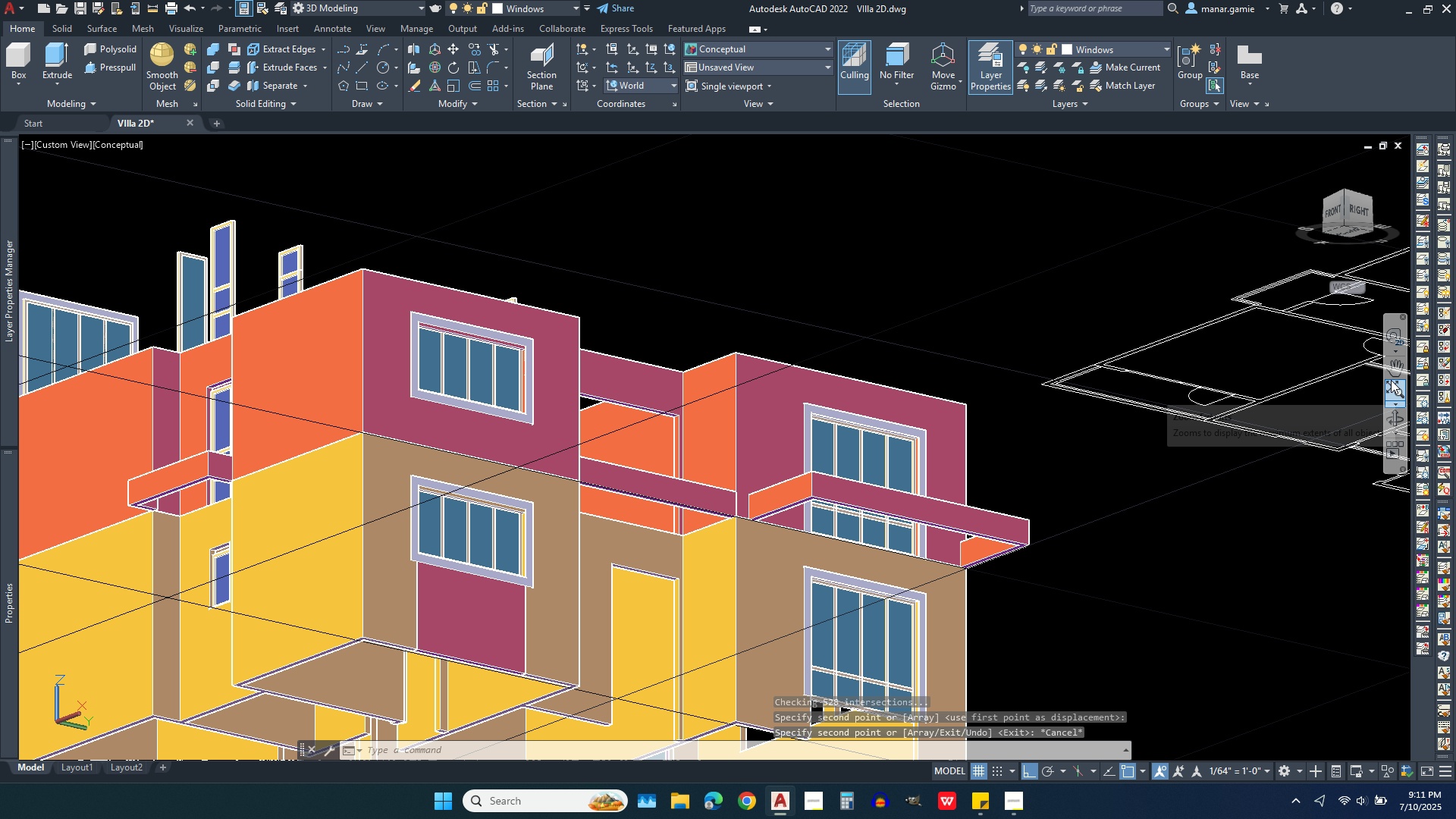 
left_click([1398, 419])
 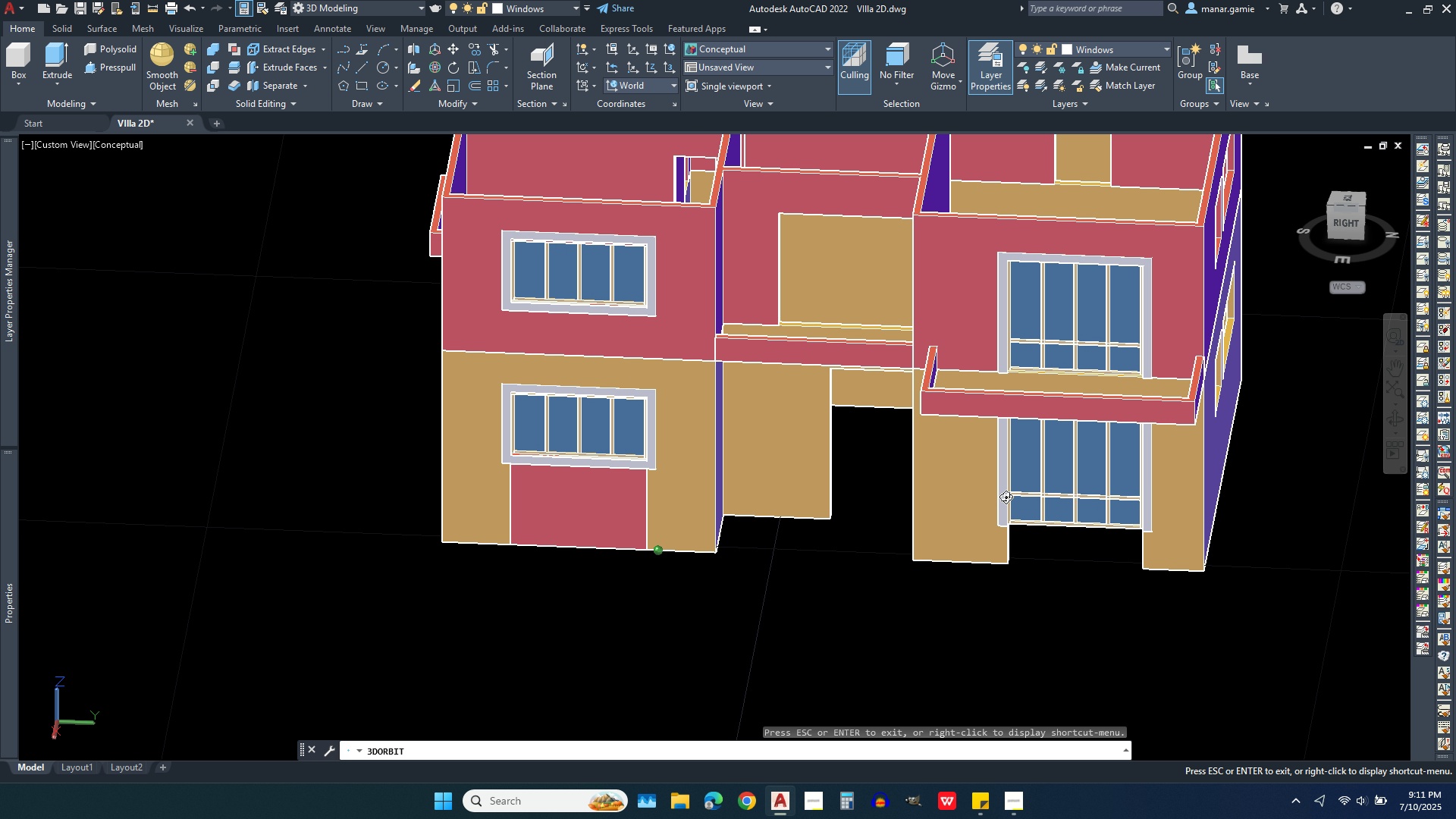 
wait(8.57)
 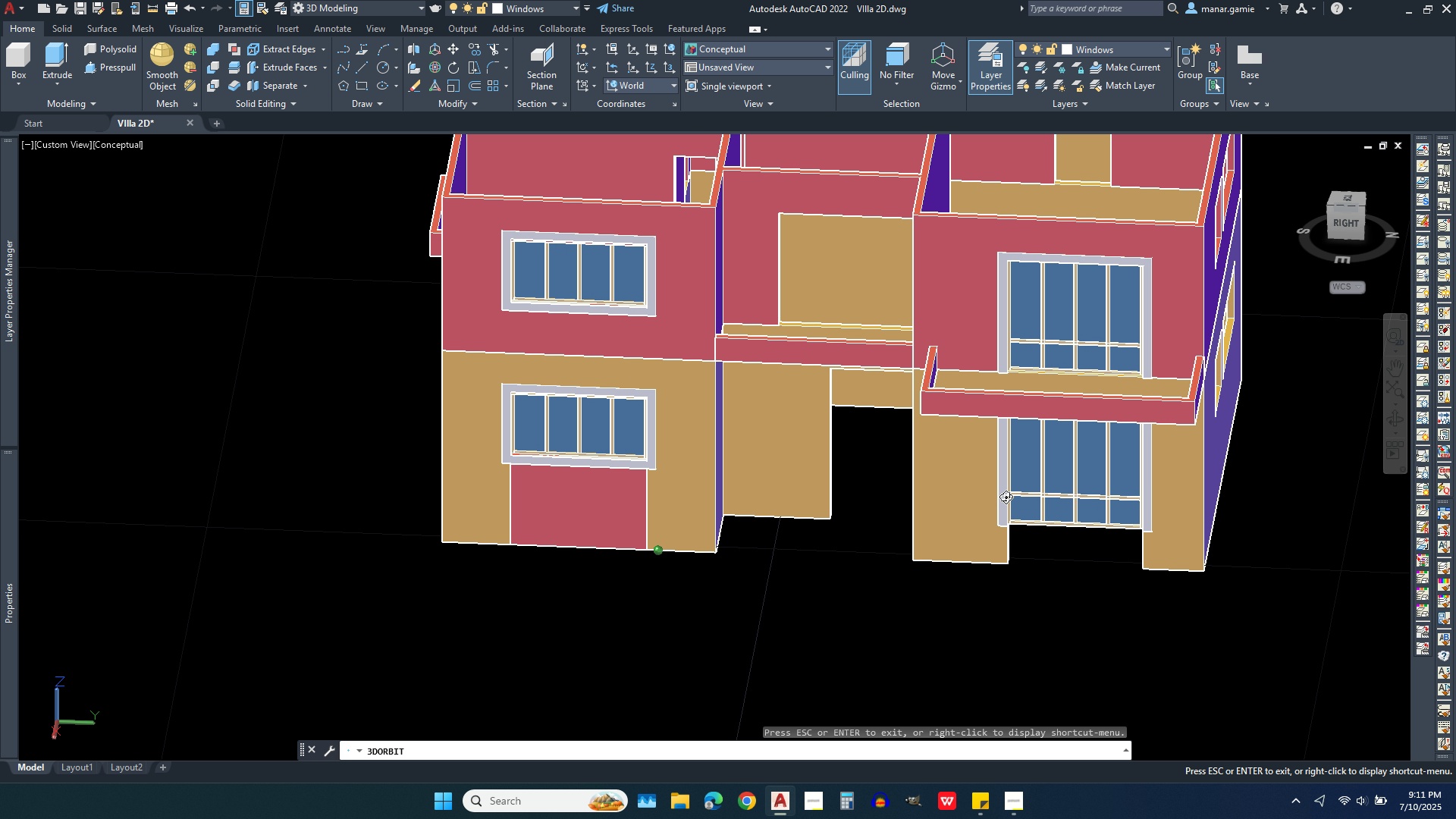 
scroll: coordinate [690, 396], scroll_direction: down, amount: 2.0
 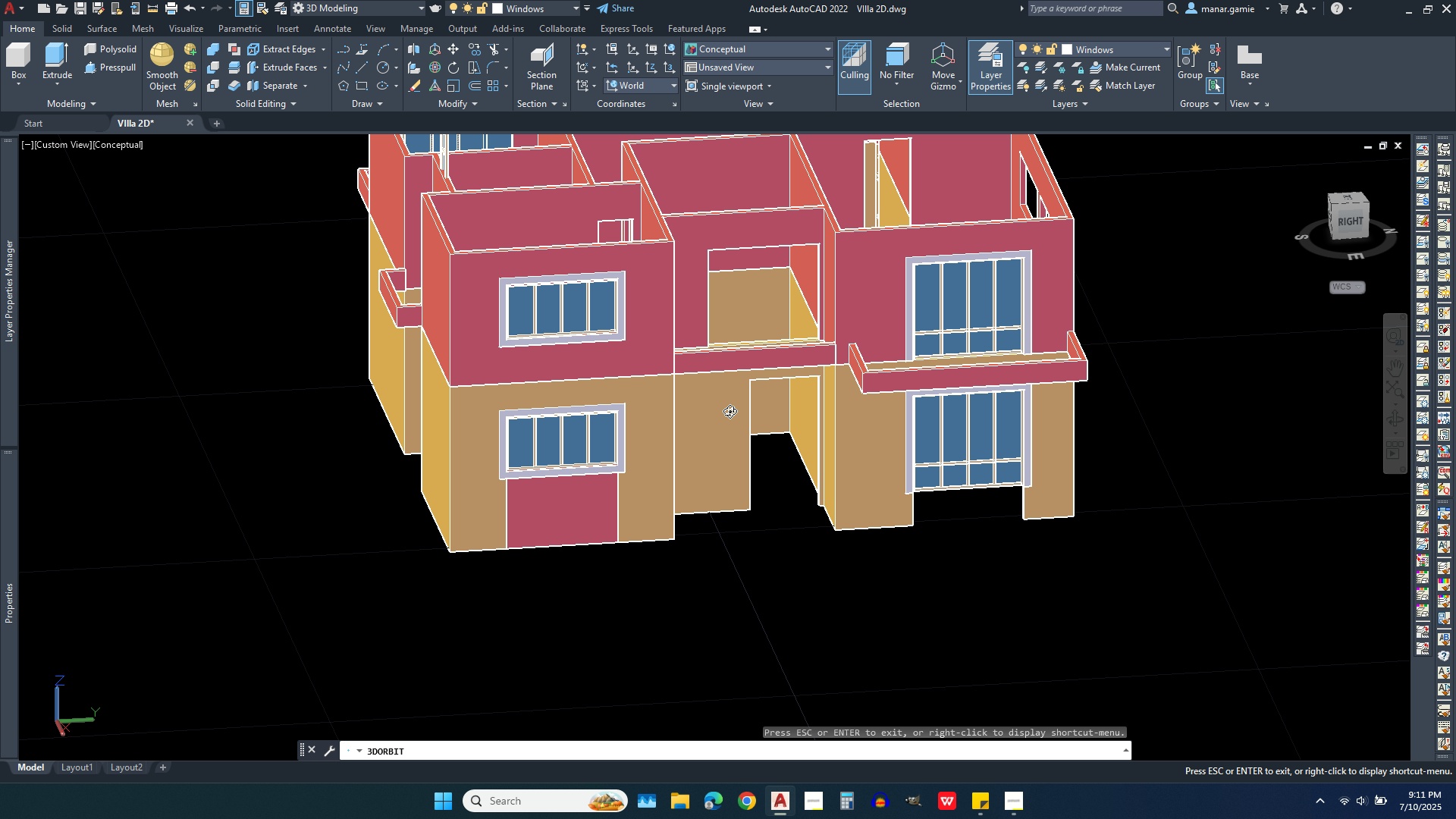 
scroll: coordinate [740, 427], scroll_direction: up, amount: 10.0
 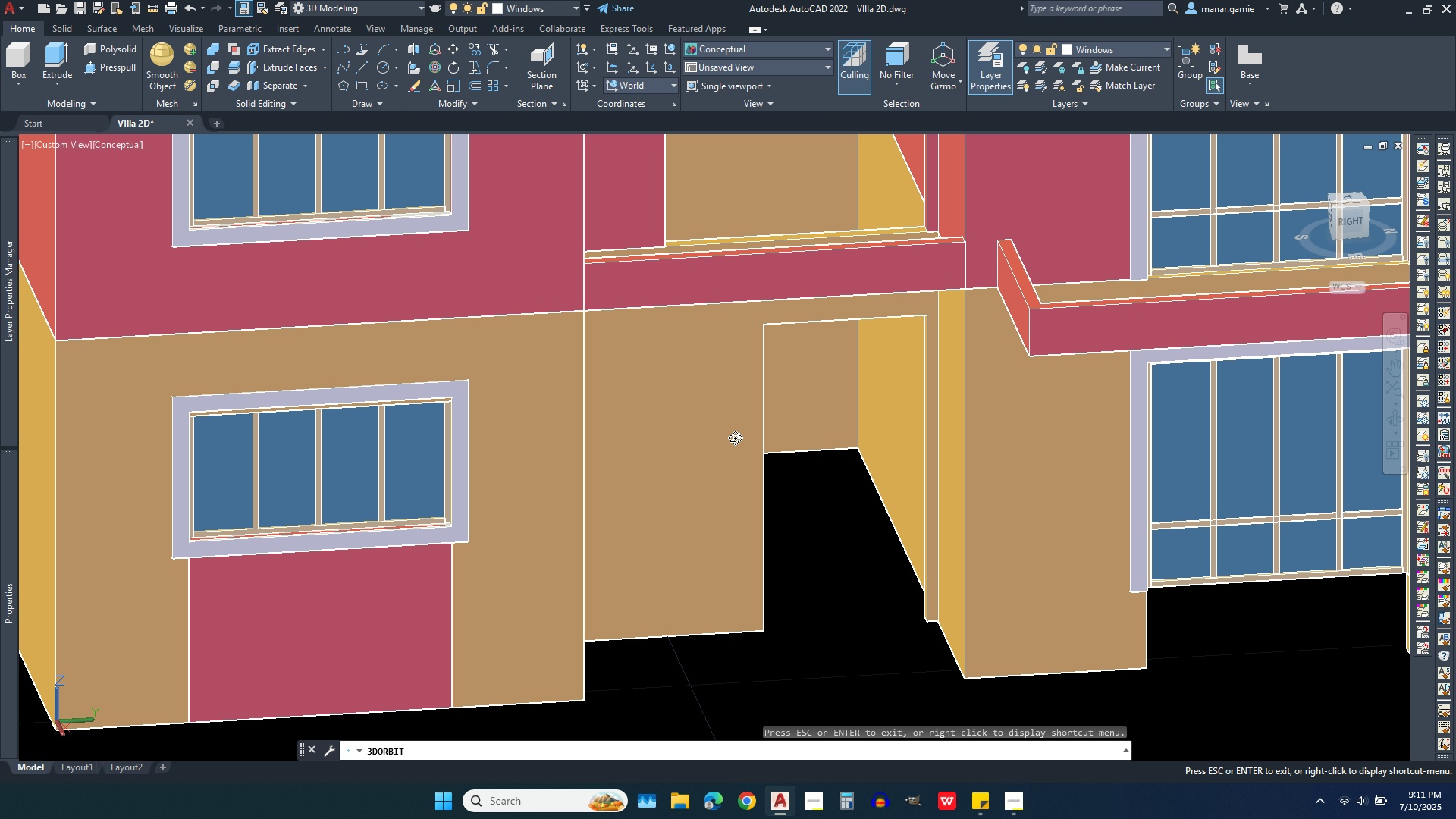 
scroll: coordinate [735, 438], scroll_direction: down, amount: 3.0
 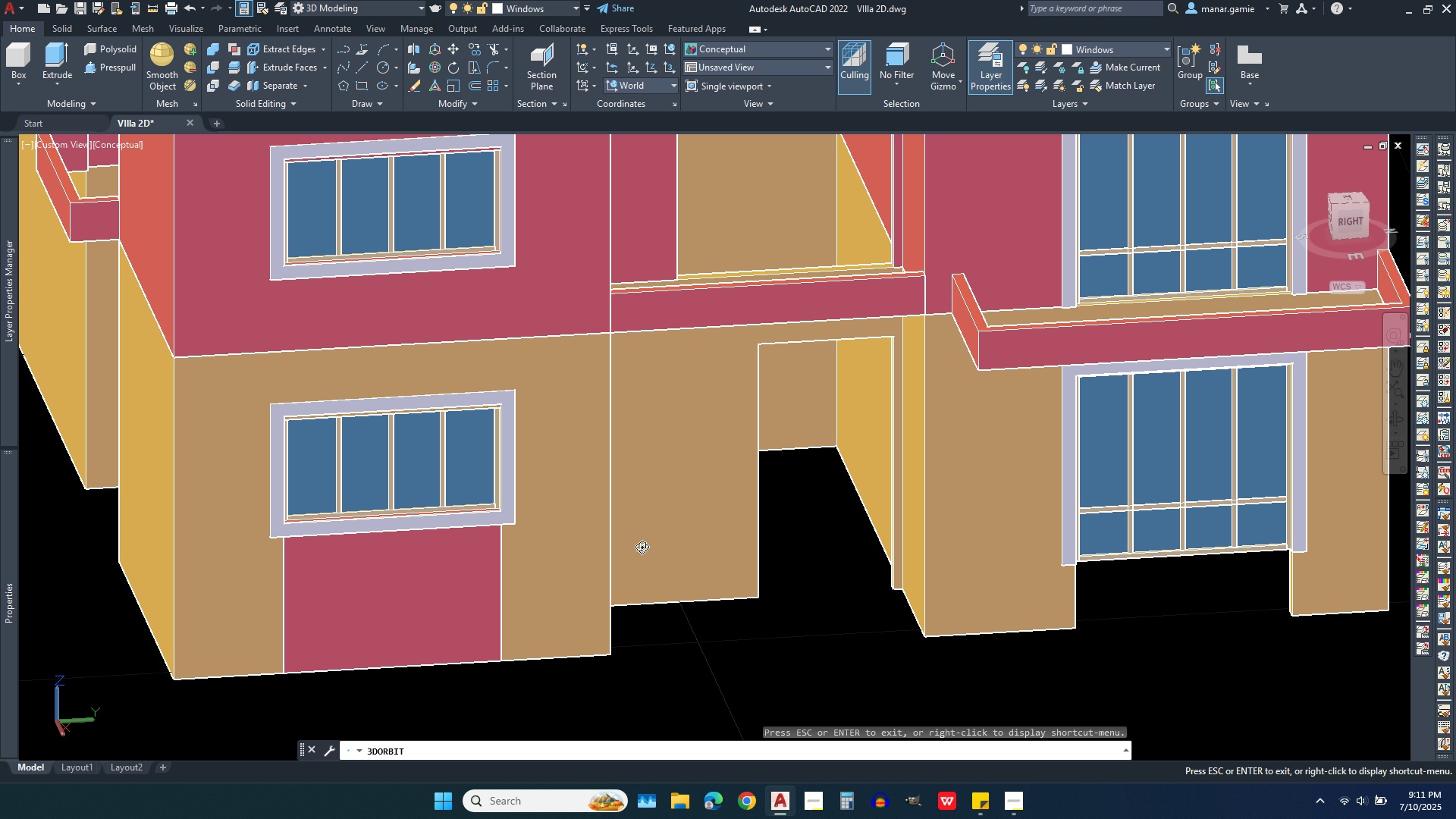 
right_click([788, 613])
 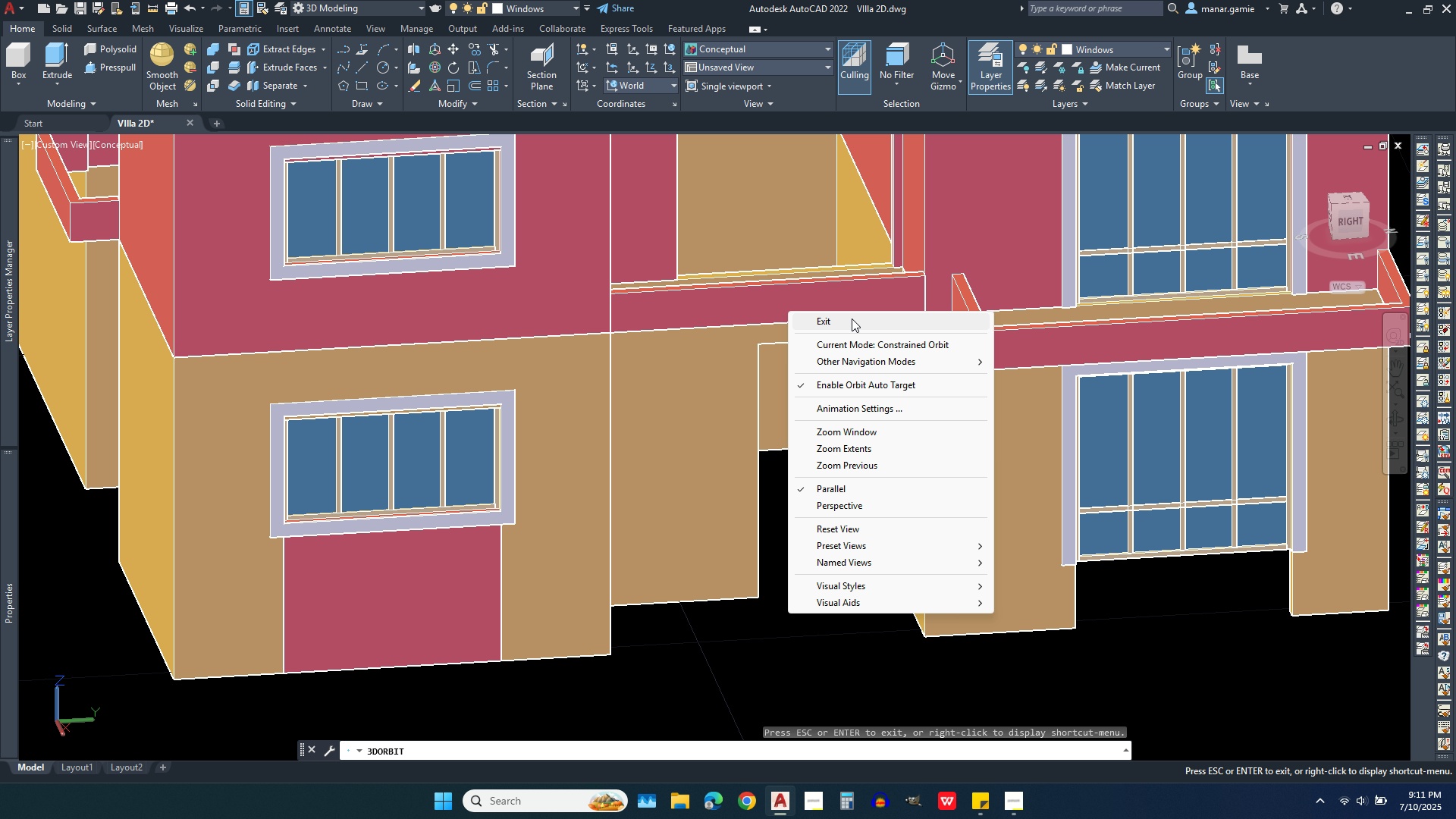 
left_click([852, 318])
 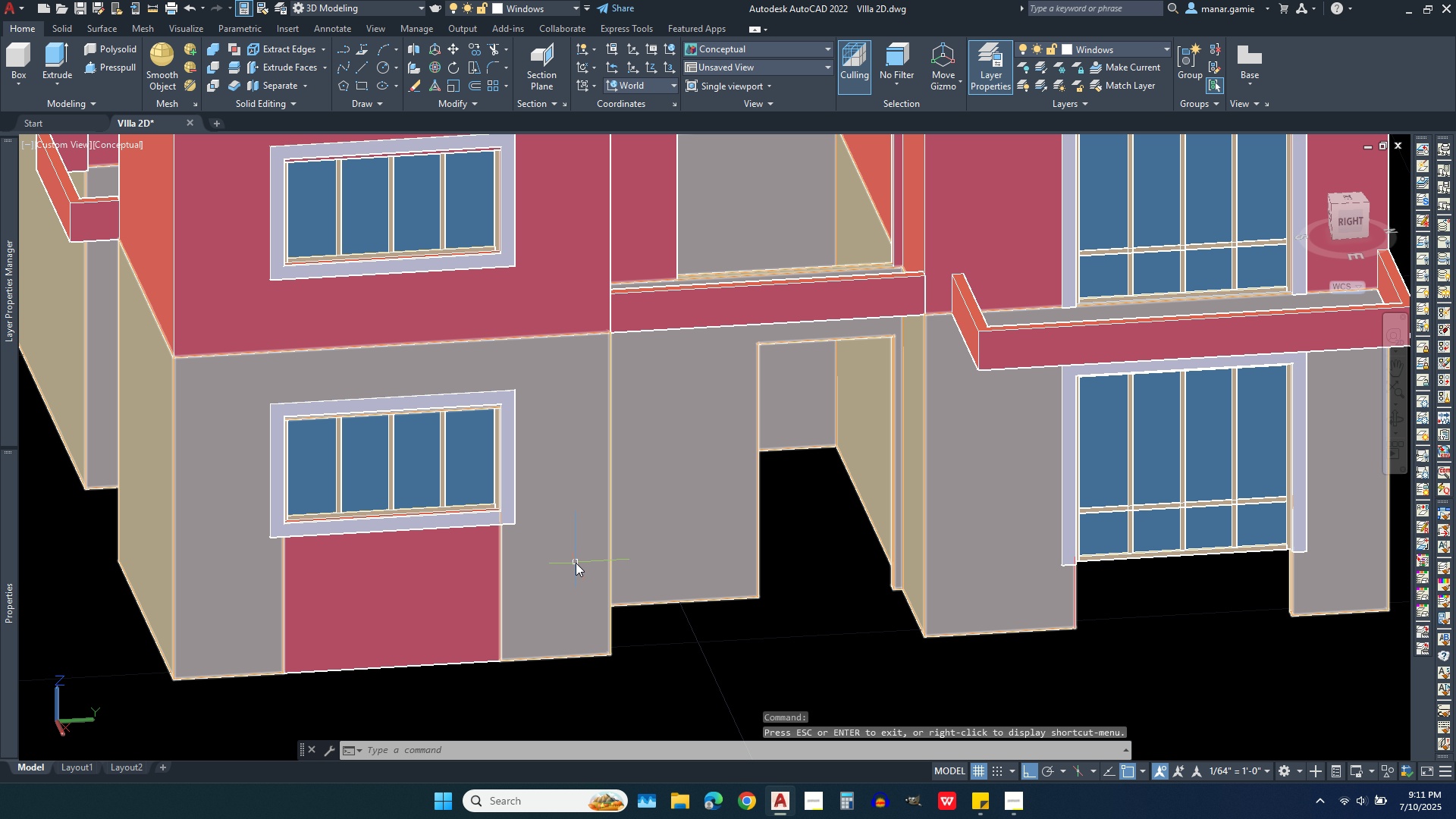 
left_click([576, 563])
 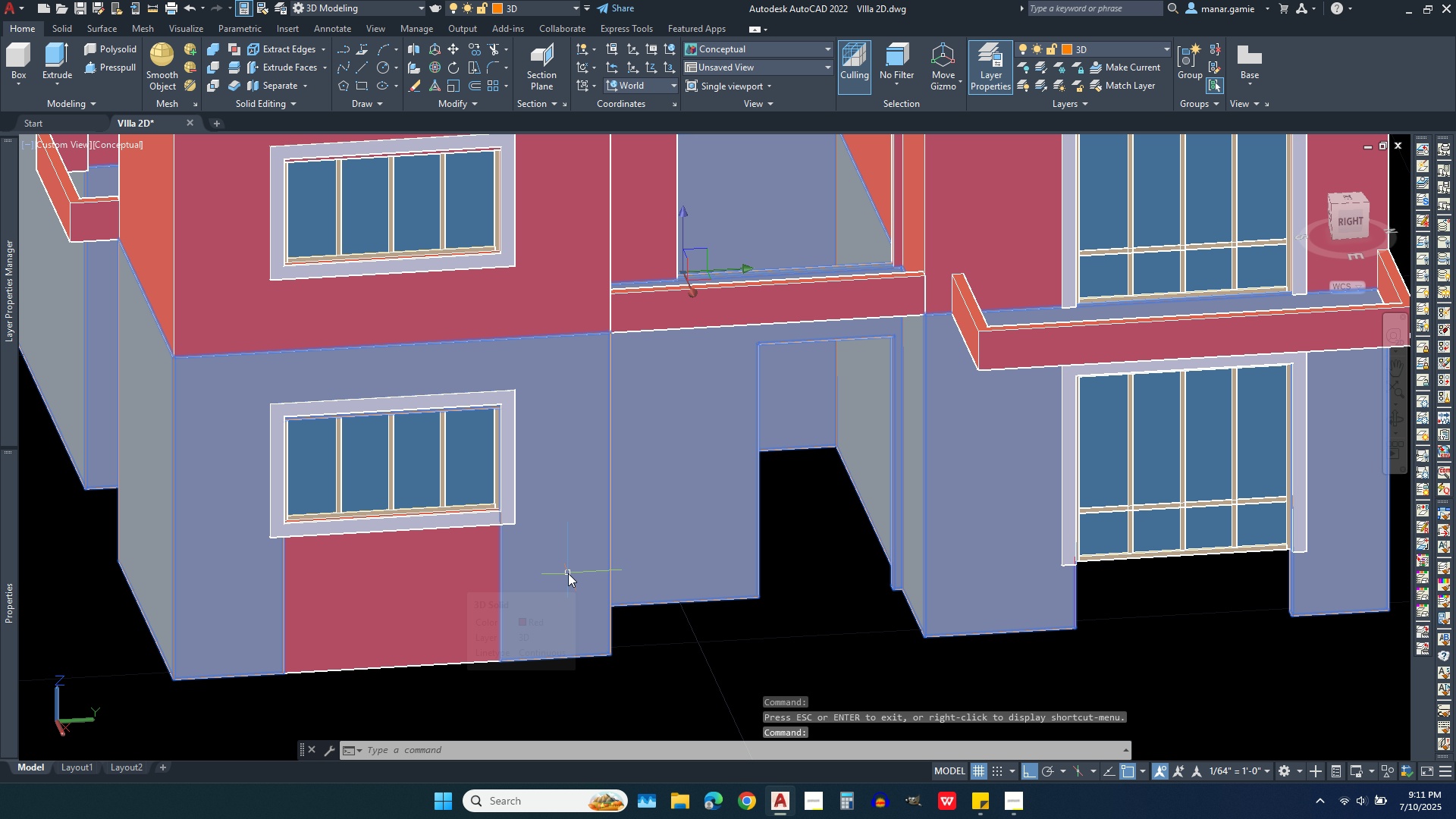 
key(Escape)
 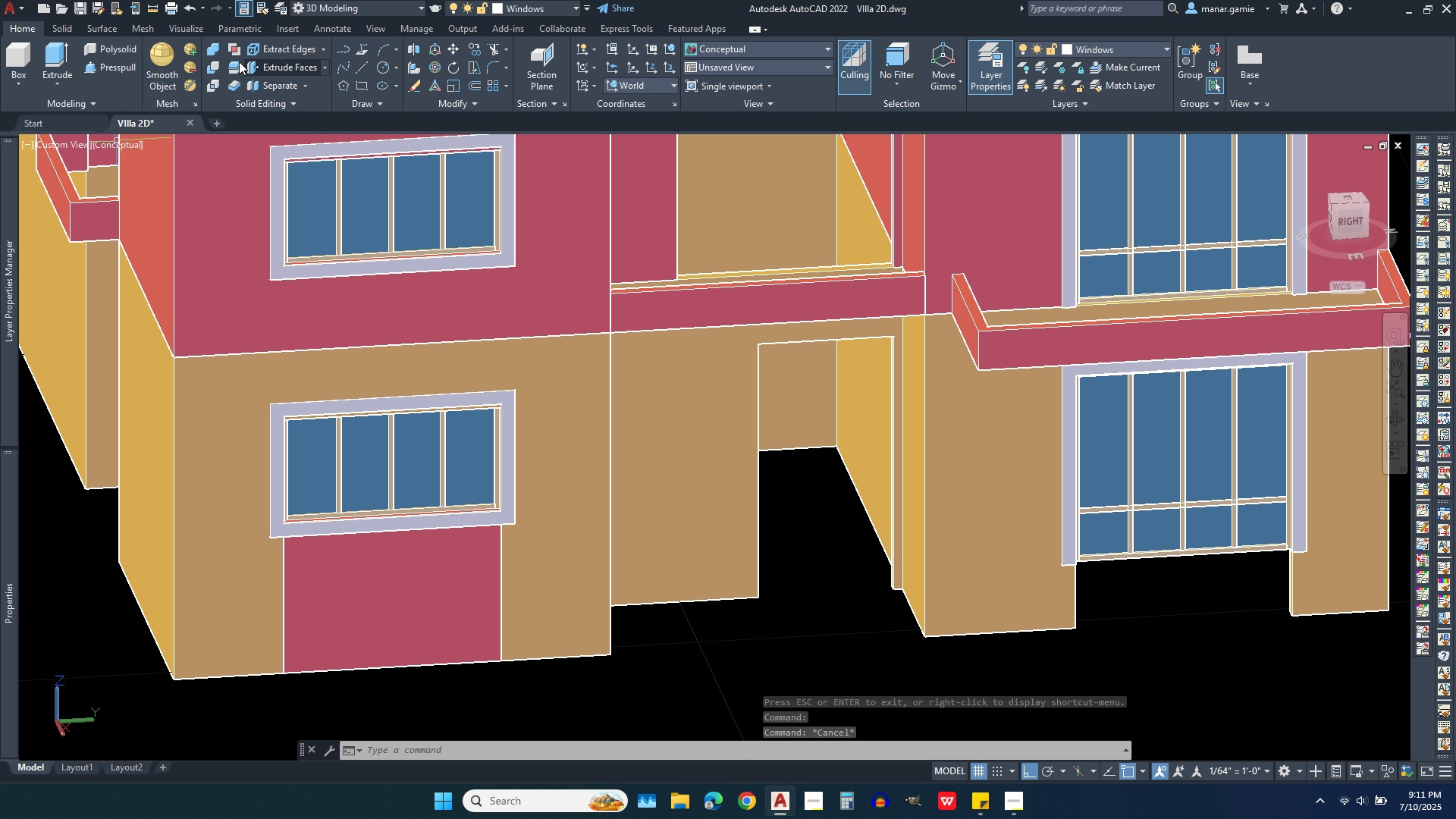 
left_click([212, 53])
 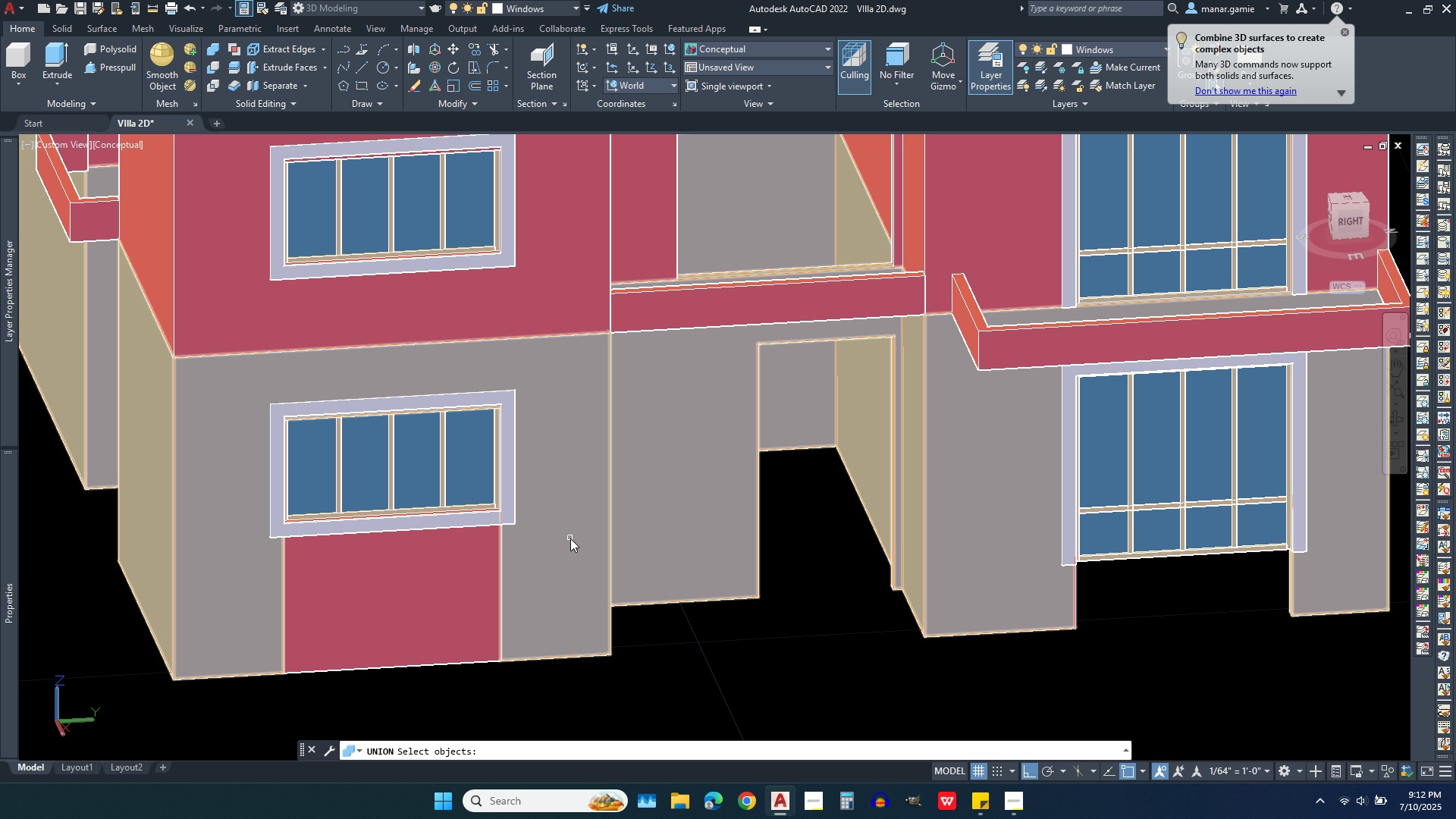 
left_click([570, 538])
 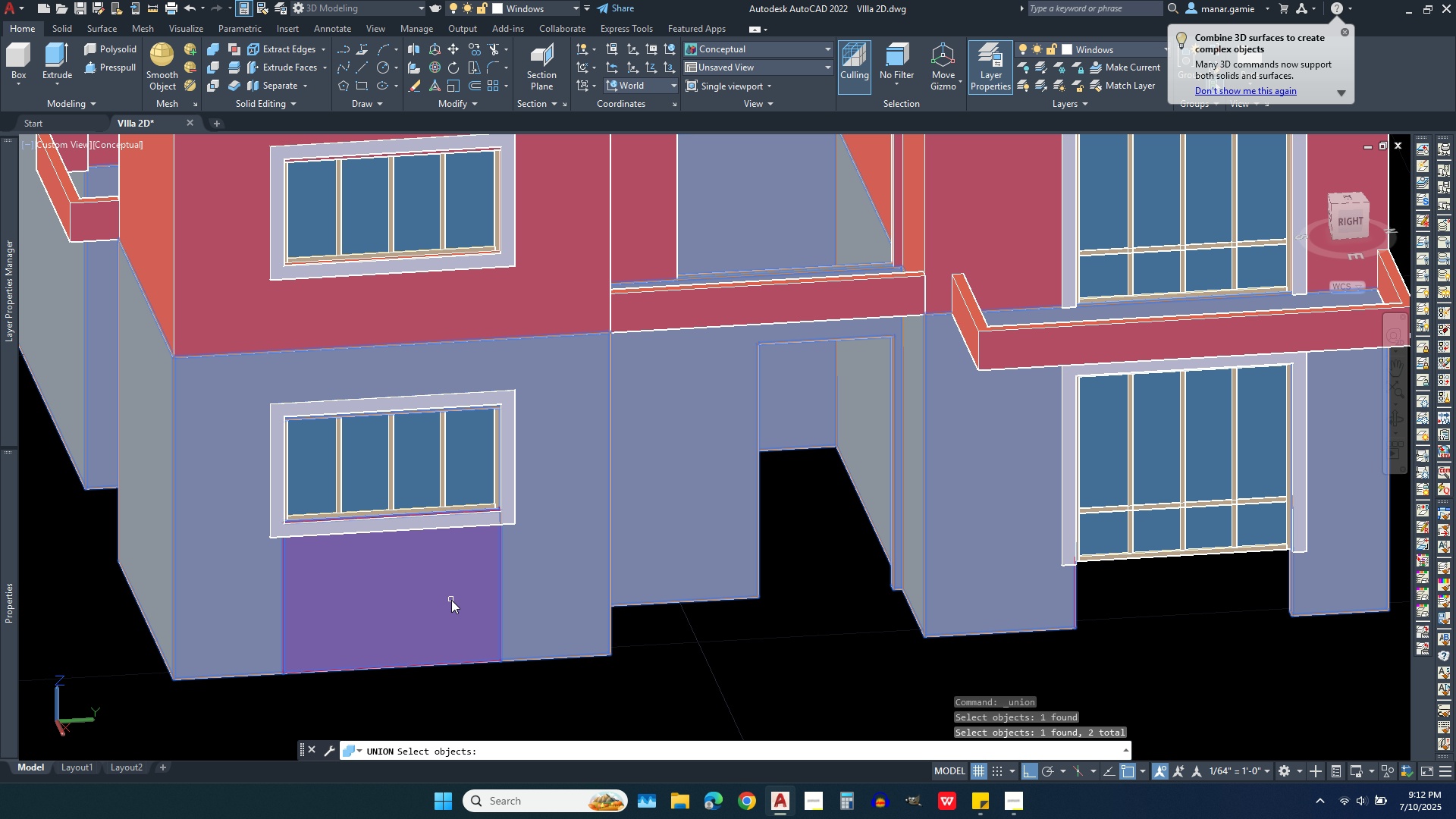 
left_click([451, 600])
 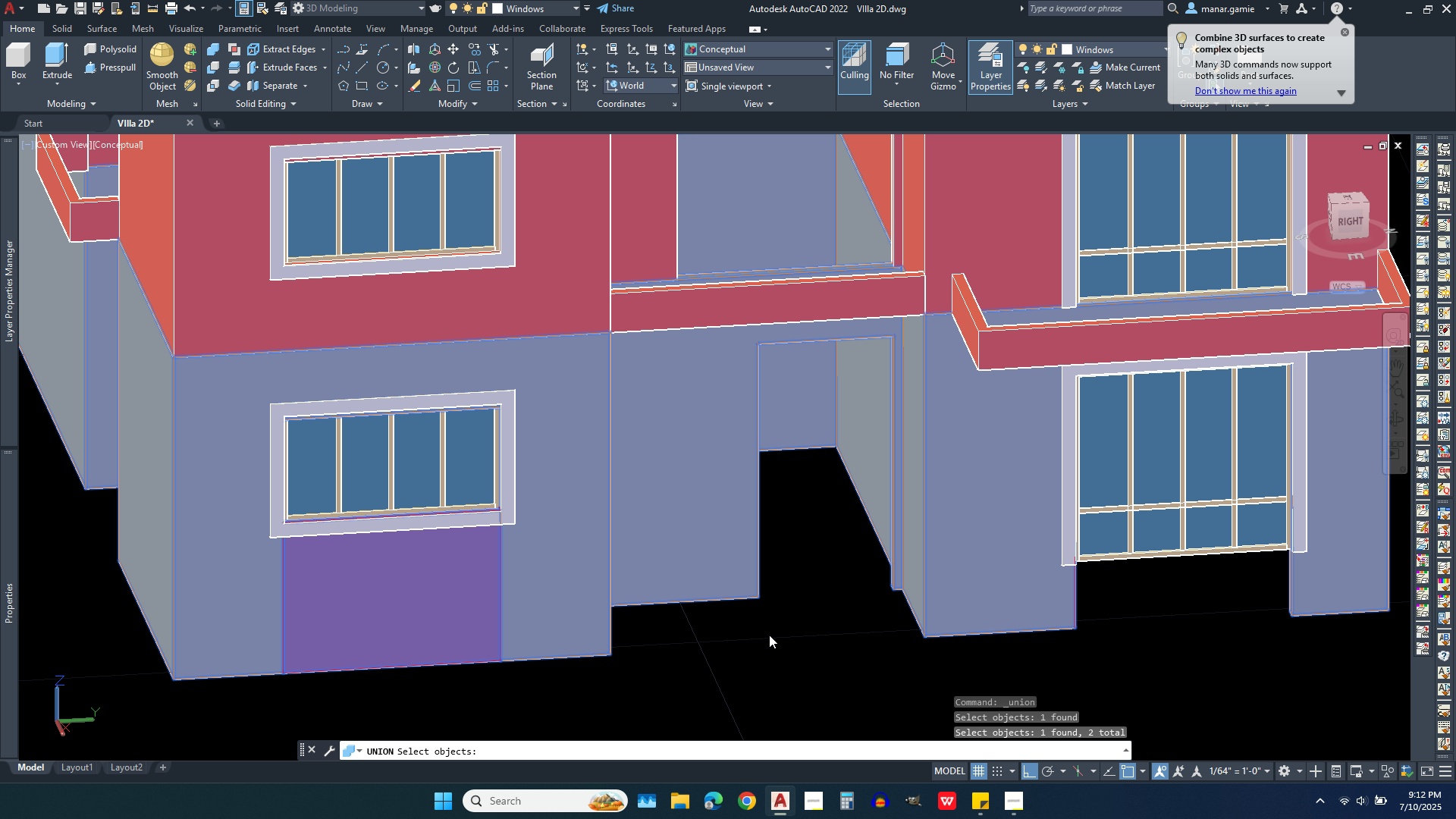 
right_click([769, 635])
 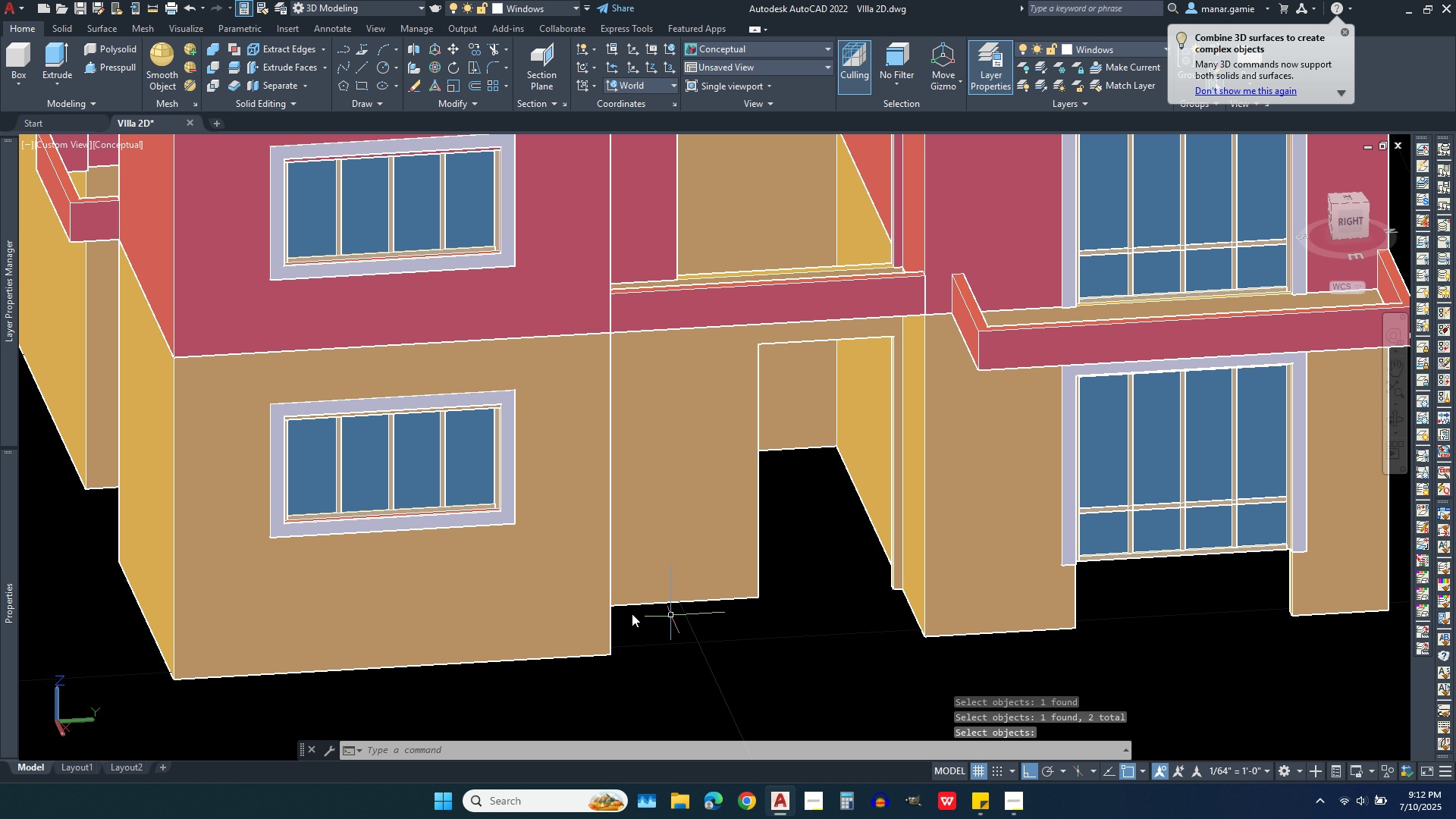 
scroll: coordinate [568, 629], scroll_direction: down, amount: 2.0
 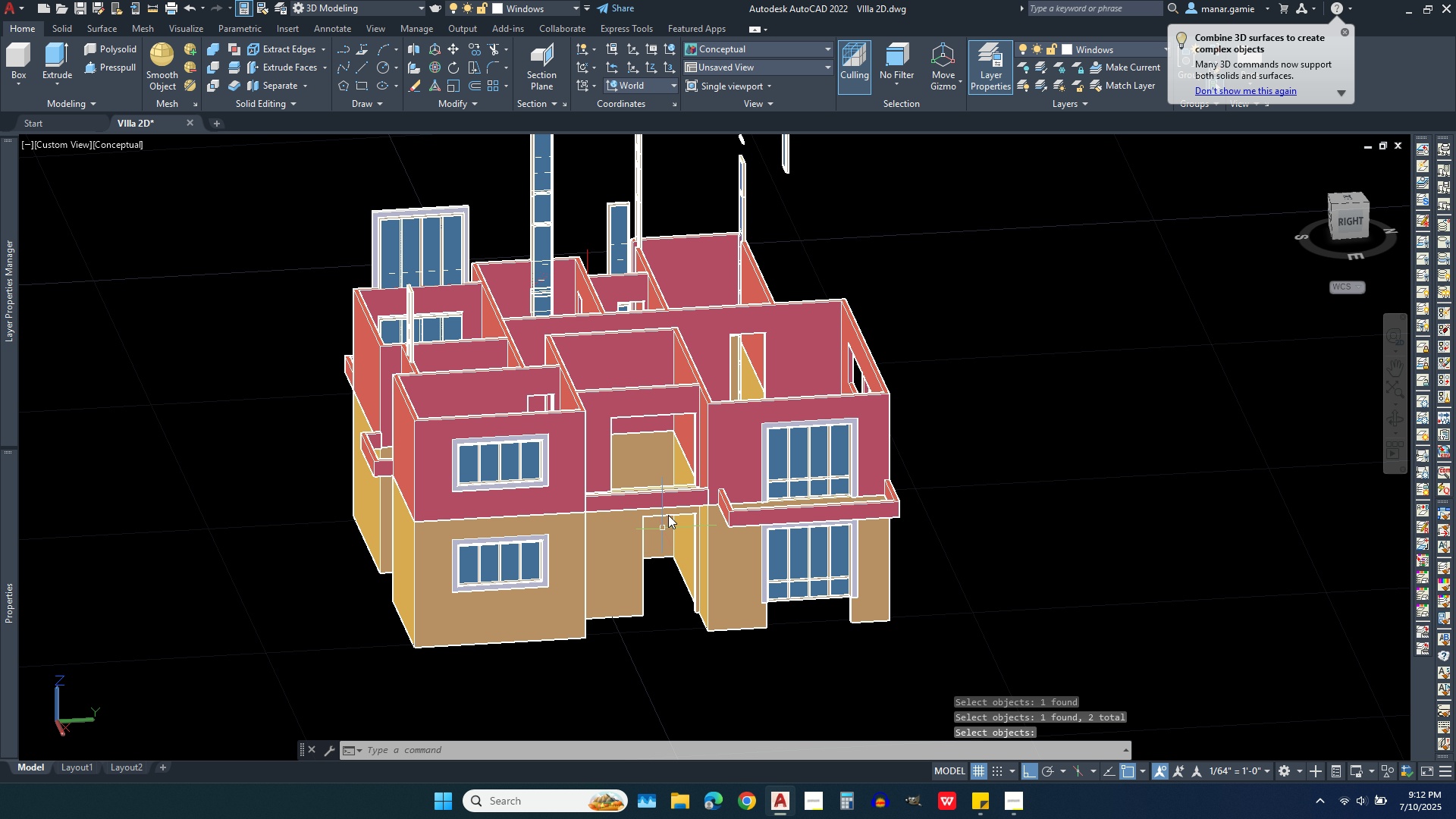 
scroll: coordinate [645, 522], scroll_direction: up, amount: 3.0
 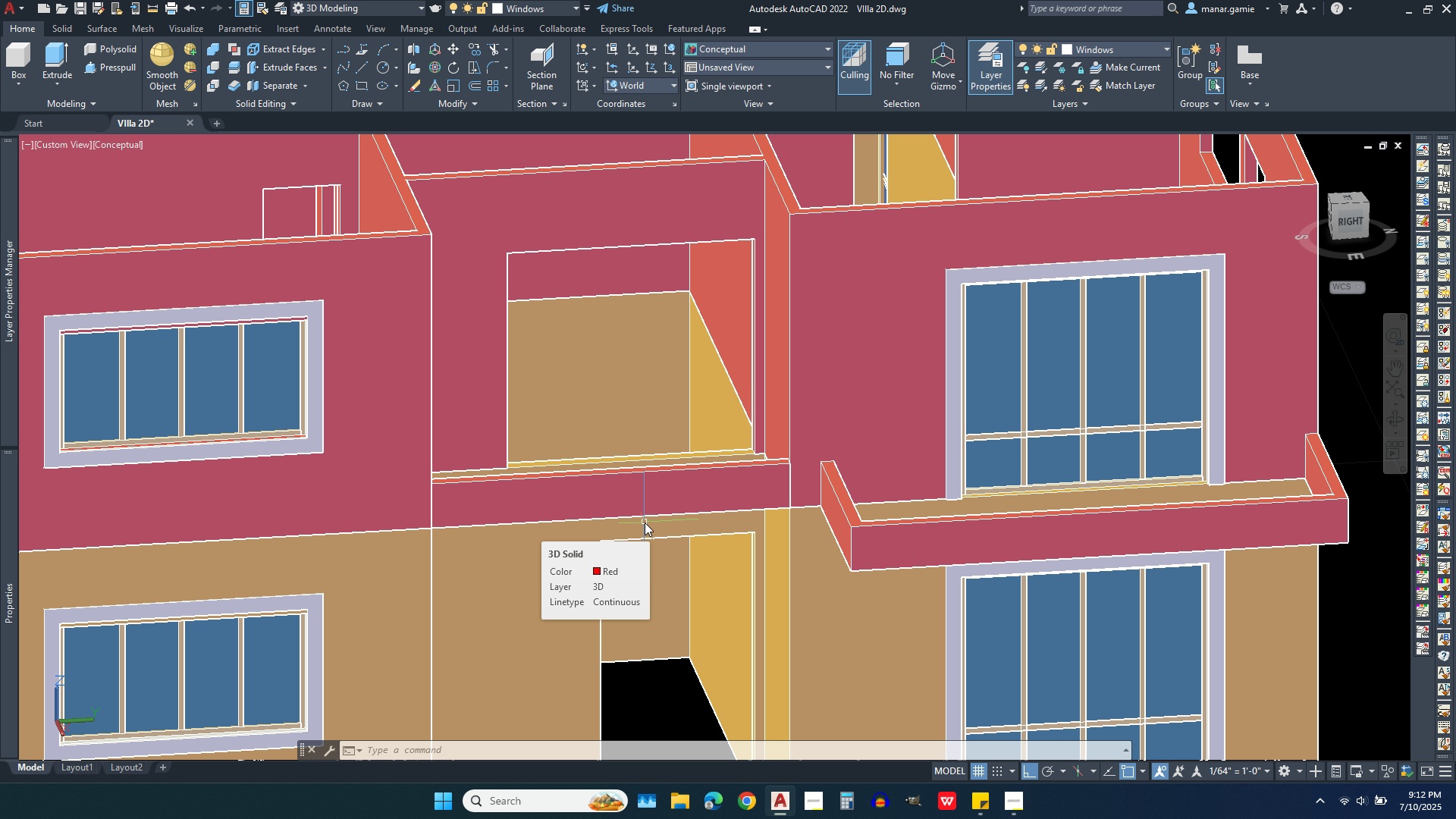 
scroll: coordinate [676, 483], scroll_direction: down, amount: 1.0
 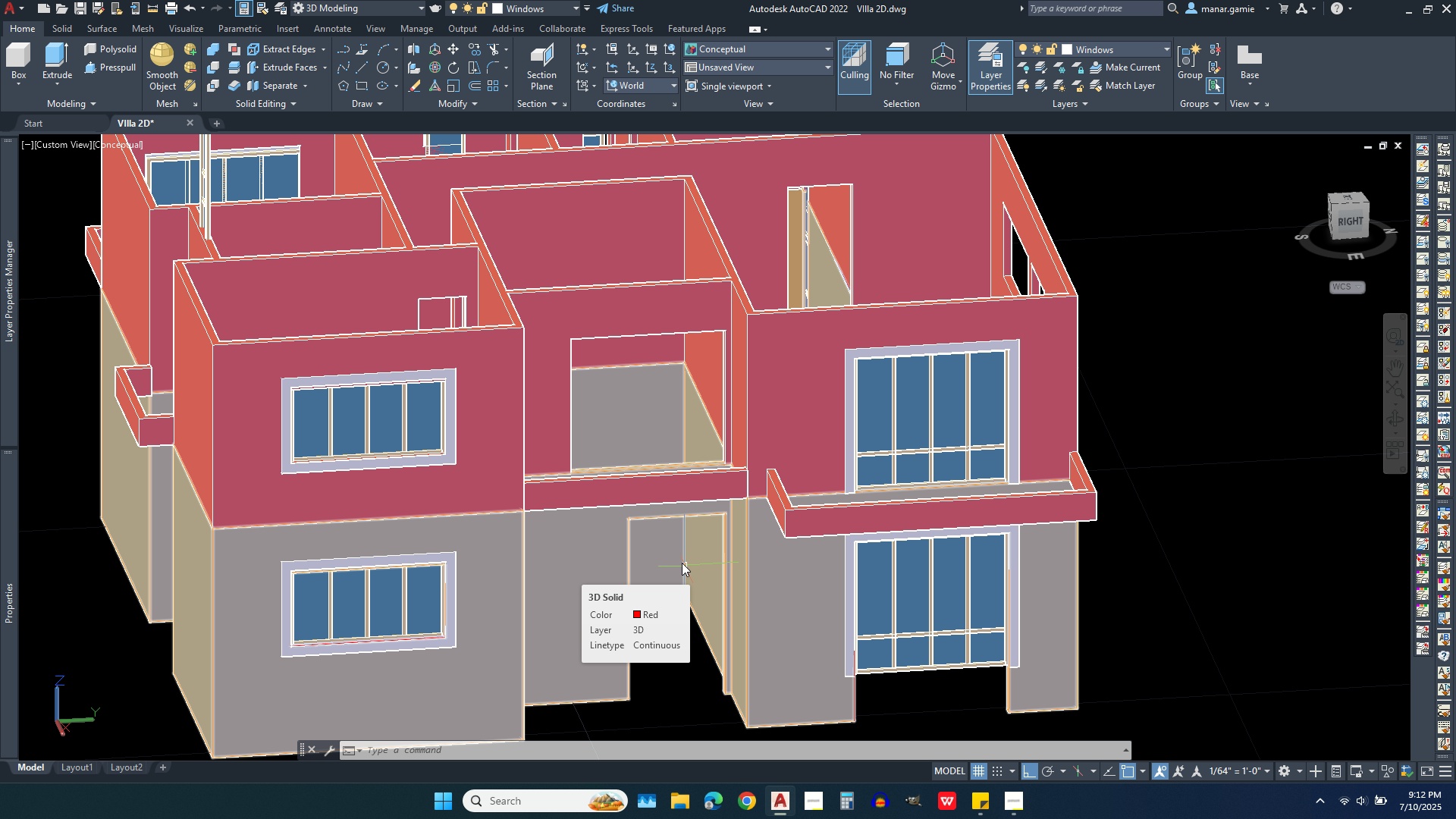 
wait(7.89)
 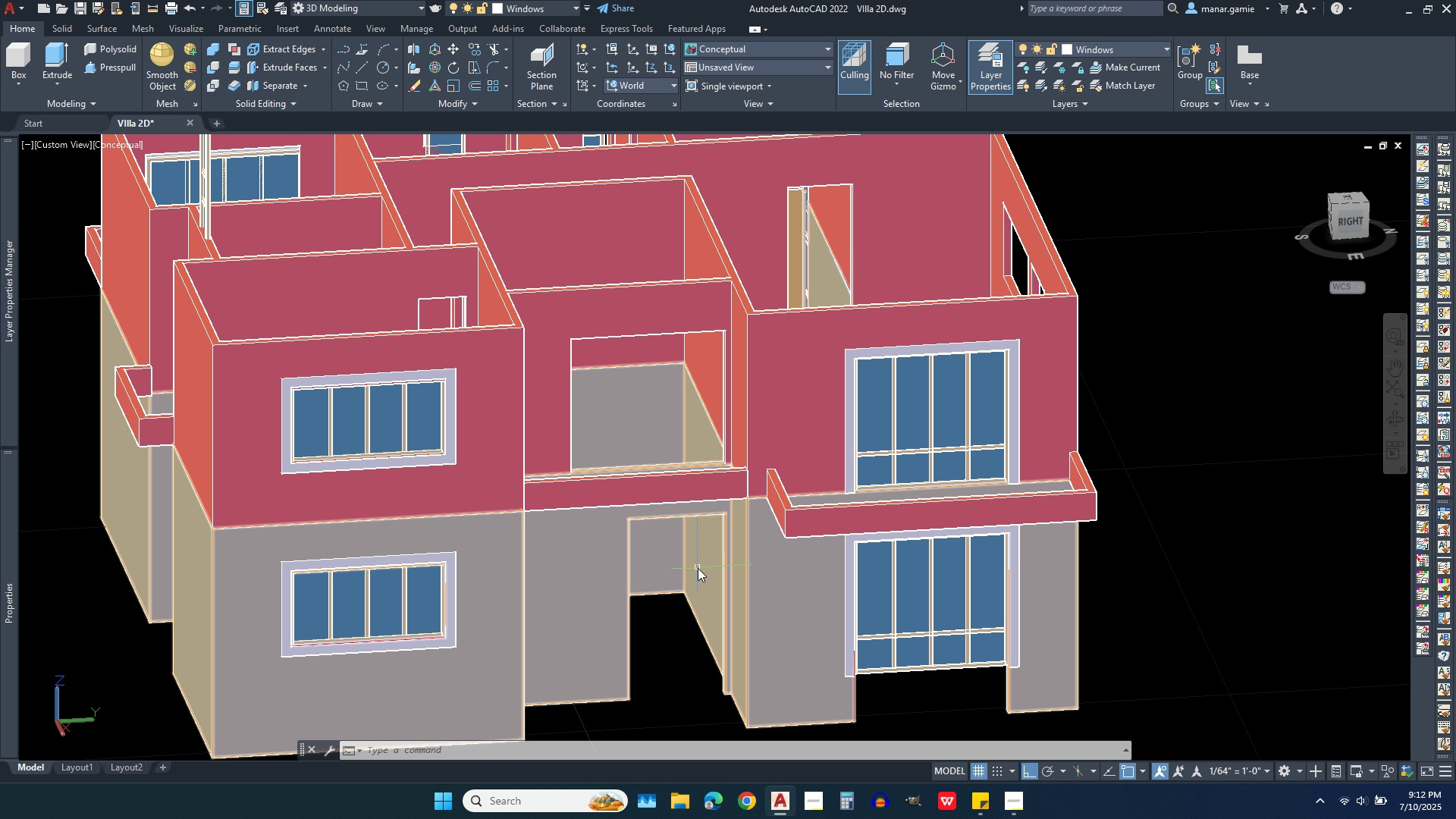 
left_click([1393, 419])
 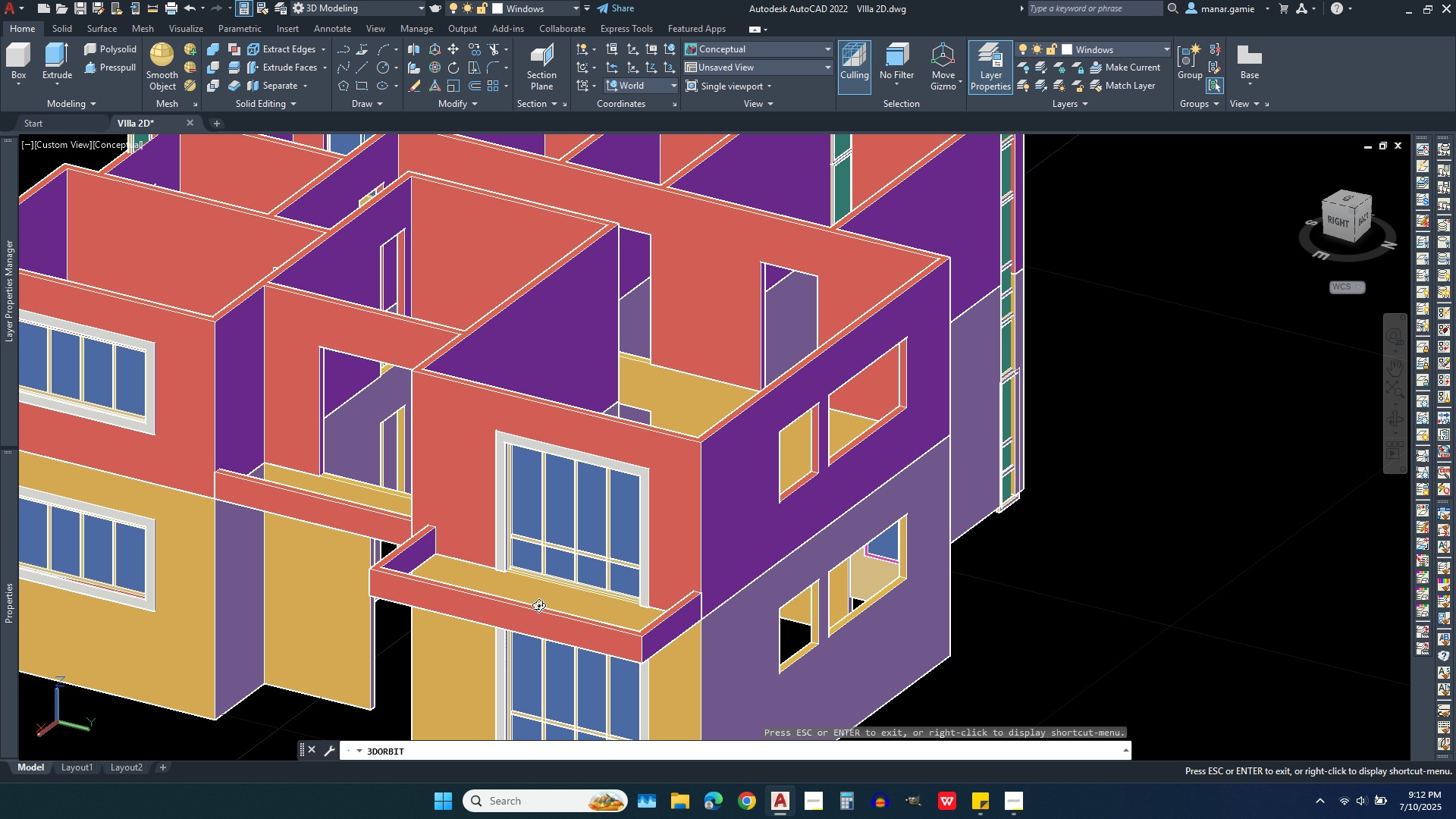 
scroll: coordinate [384, 579], scroll_direction: up, amount: 14.0
 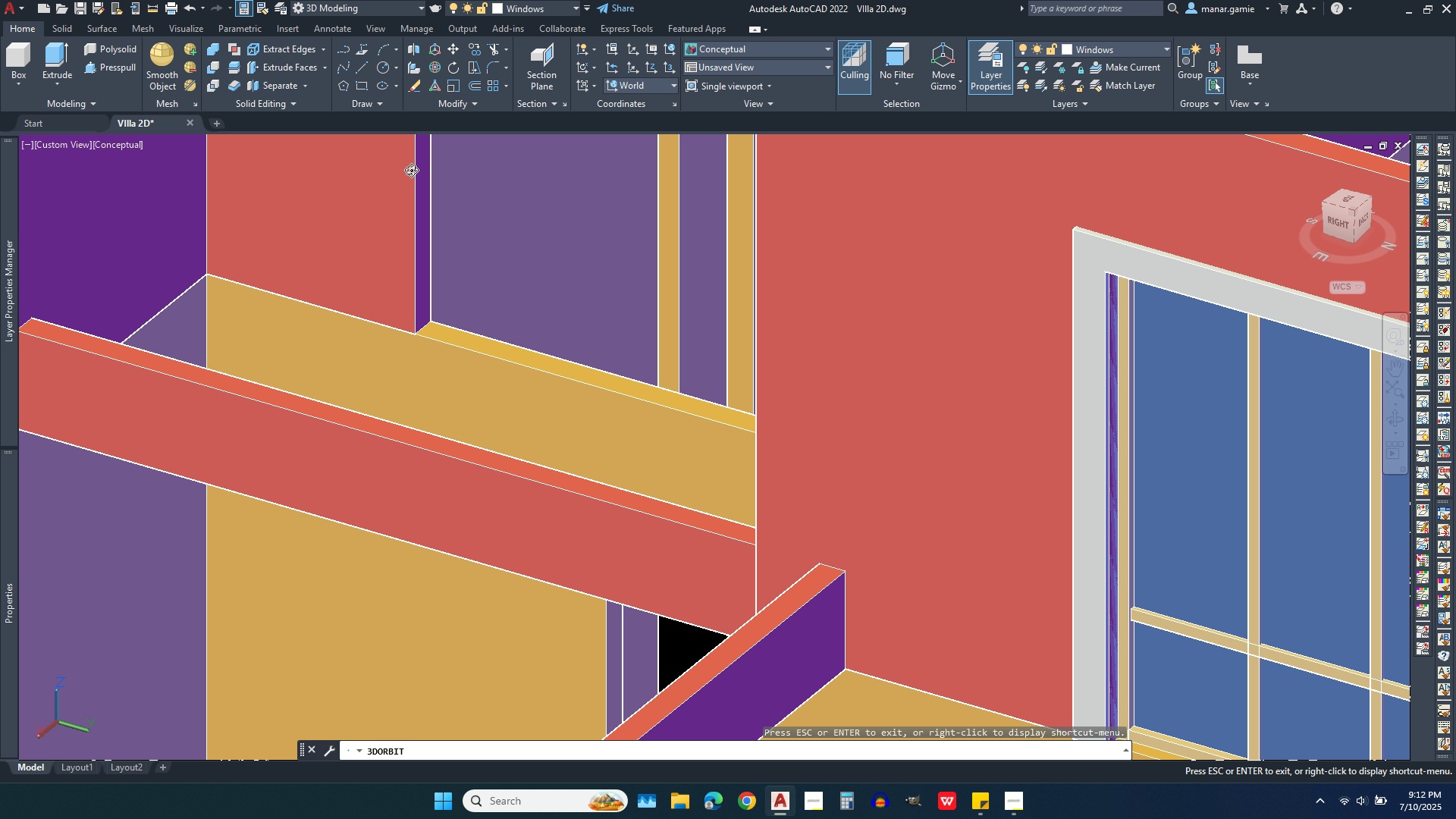 
wait(5.17)
 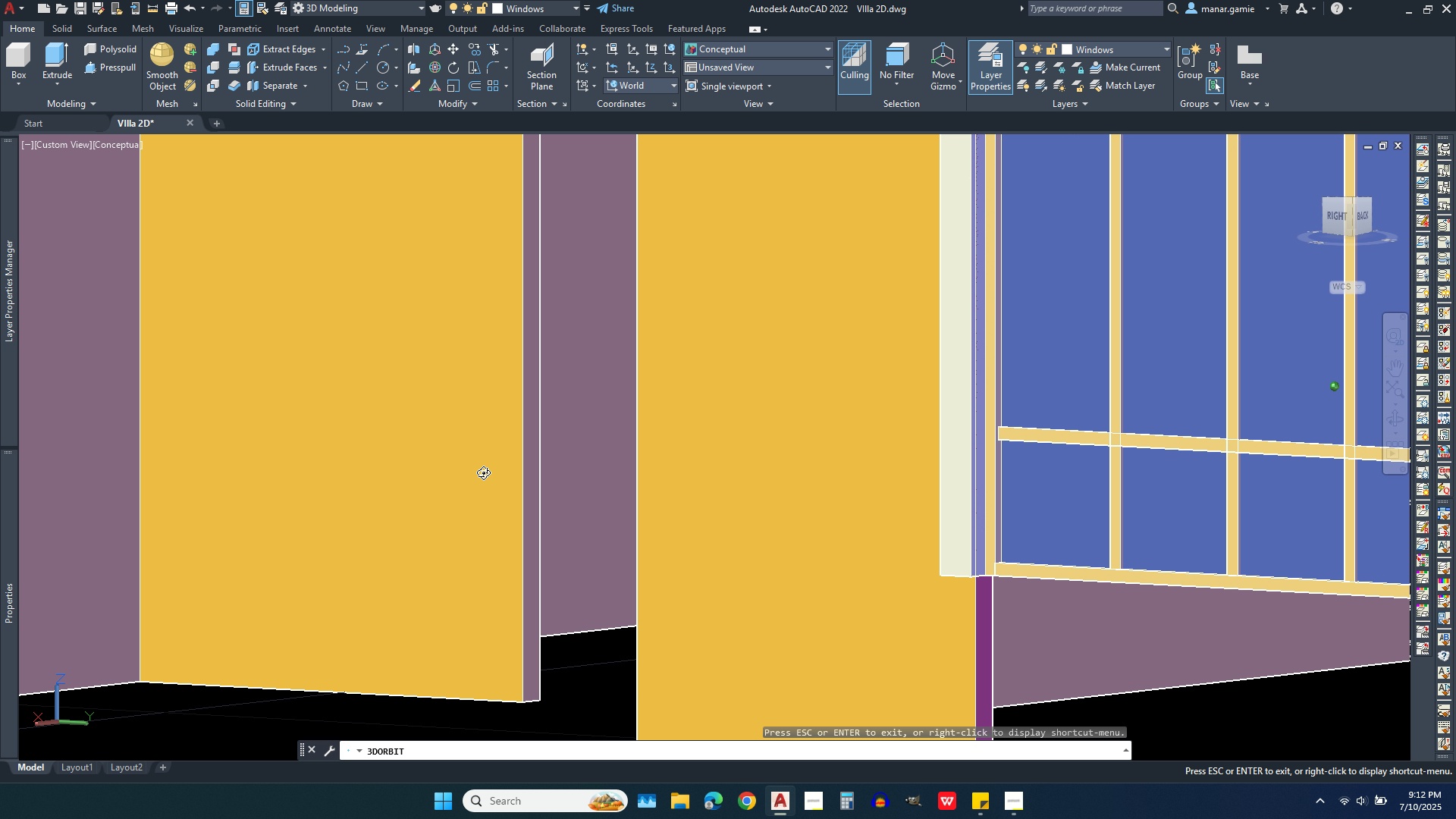 
left_click([358, 72])
 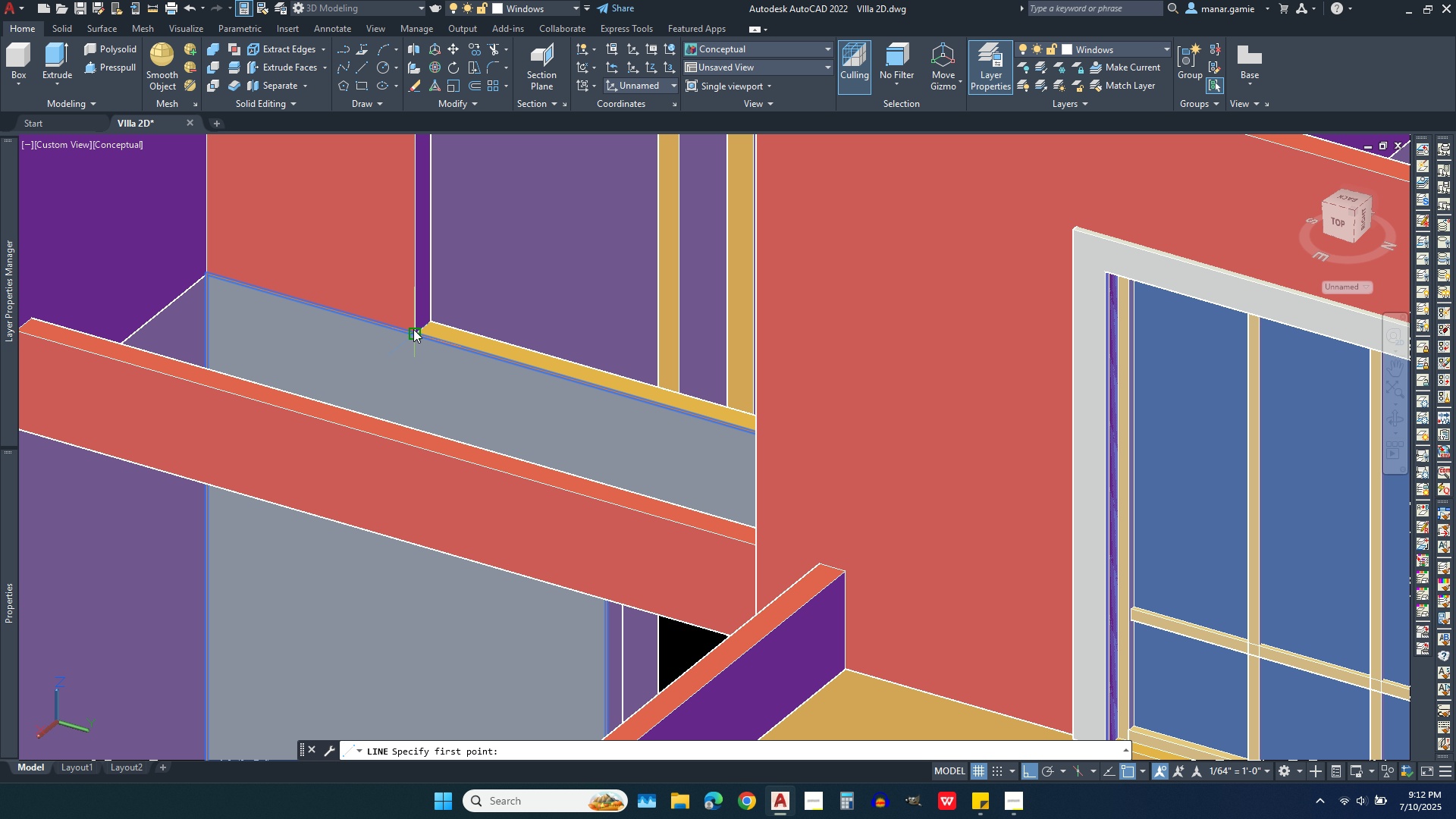 
left_click([413, 329])
 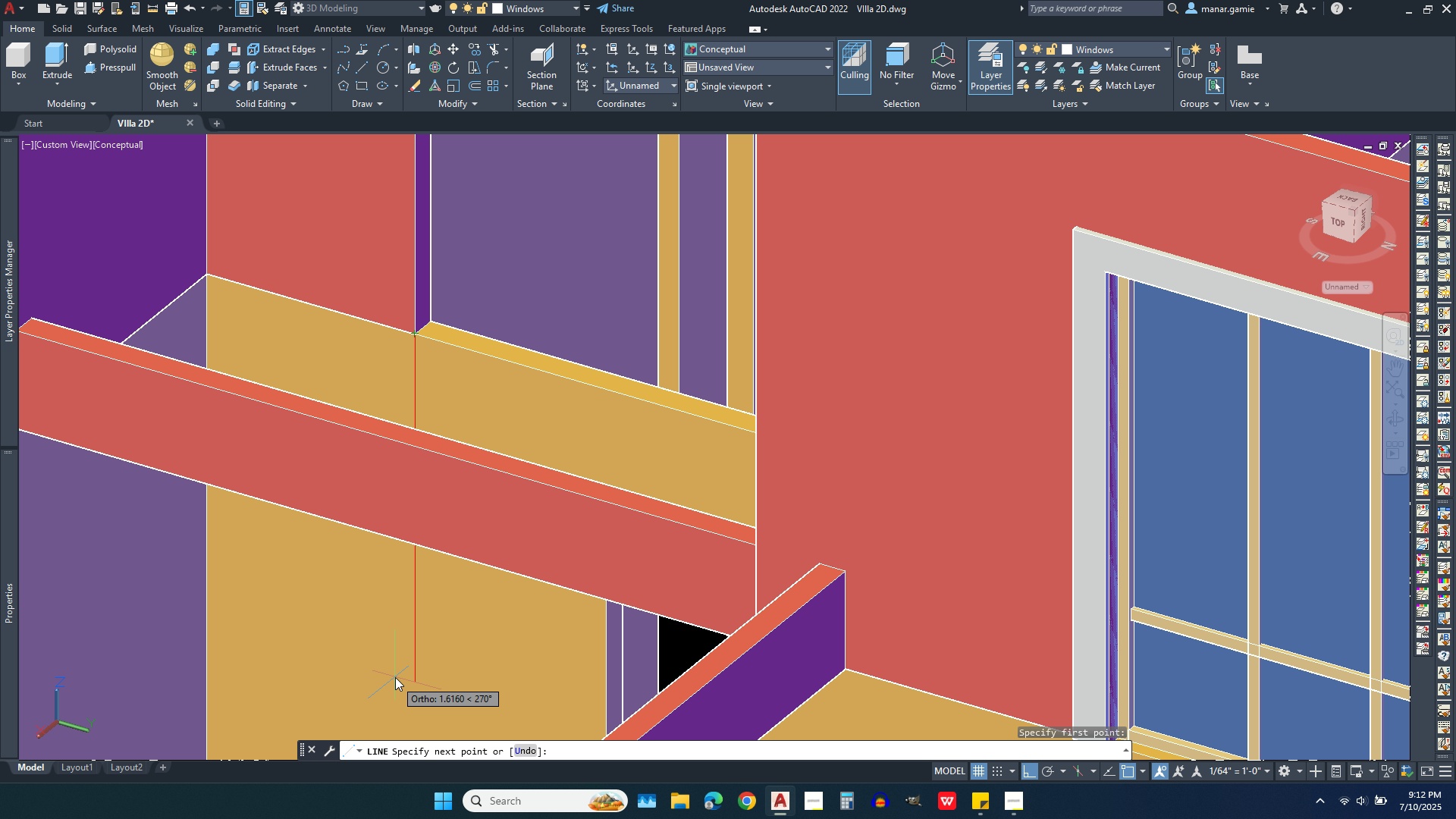 
left_click([395, 677])
 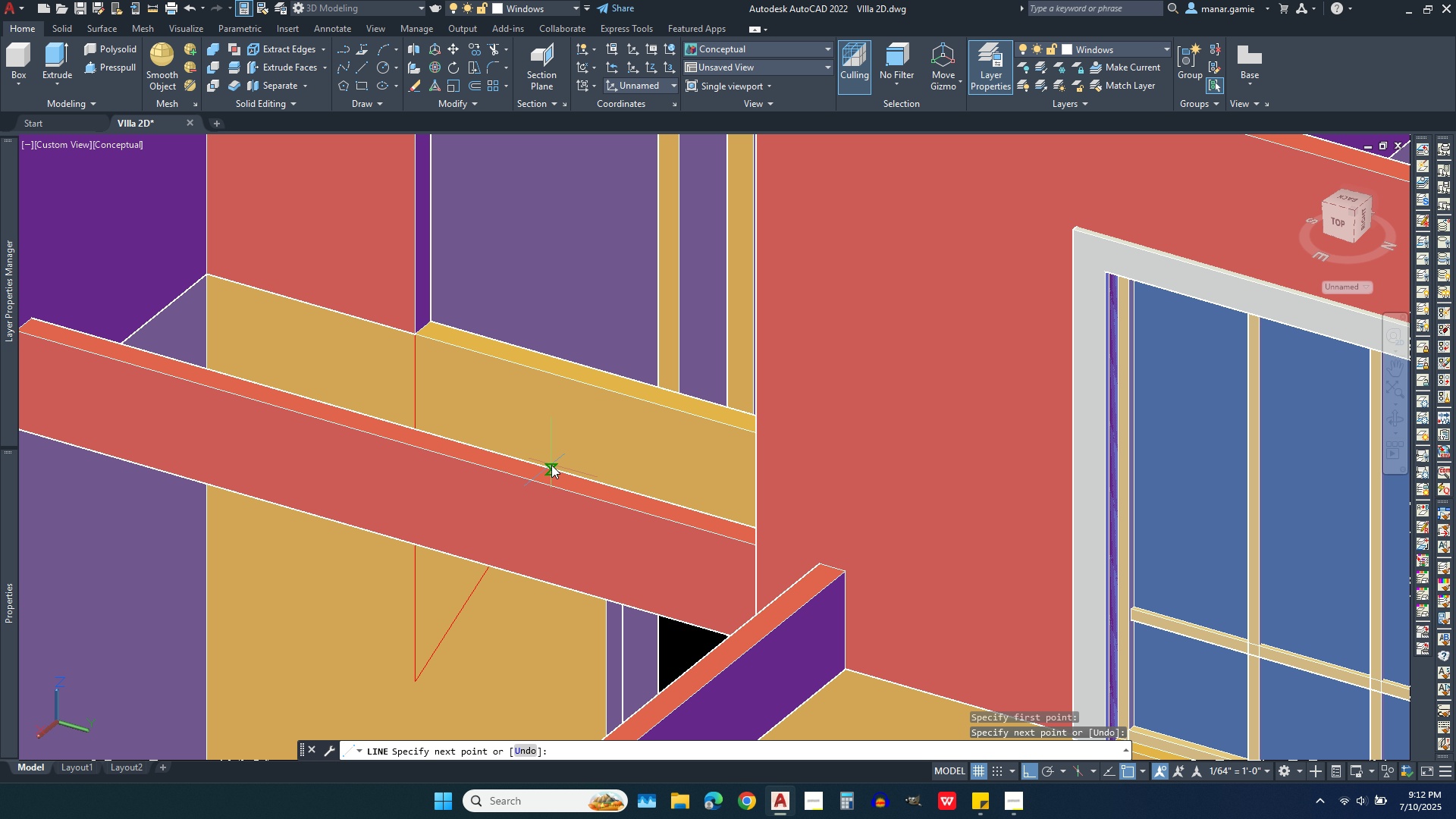 
scroll: coordinate [551, 460], scroll_direction: down, amount: 2.0
 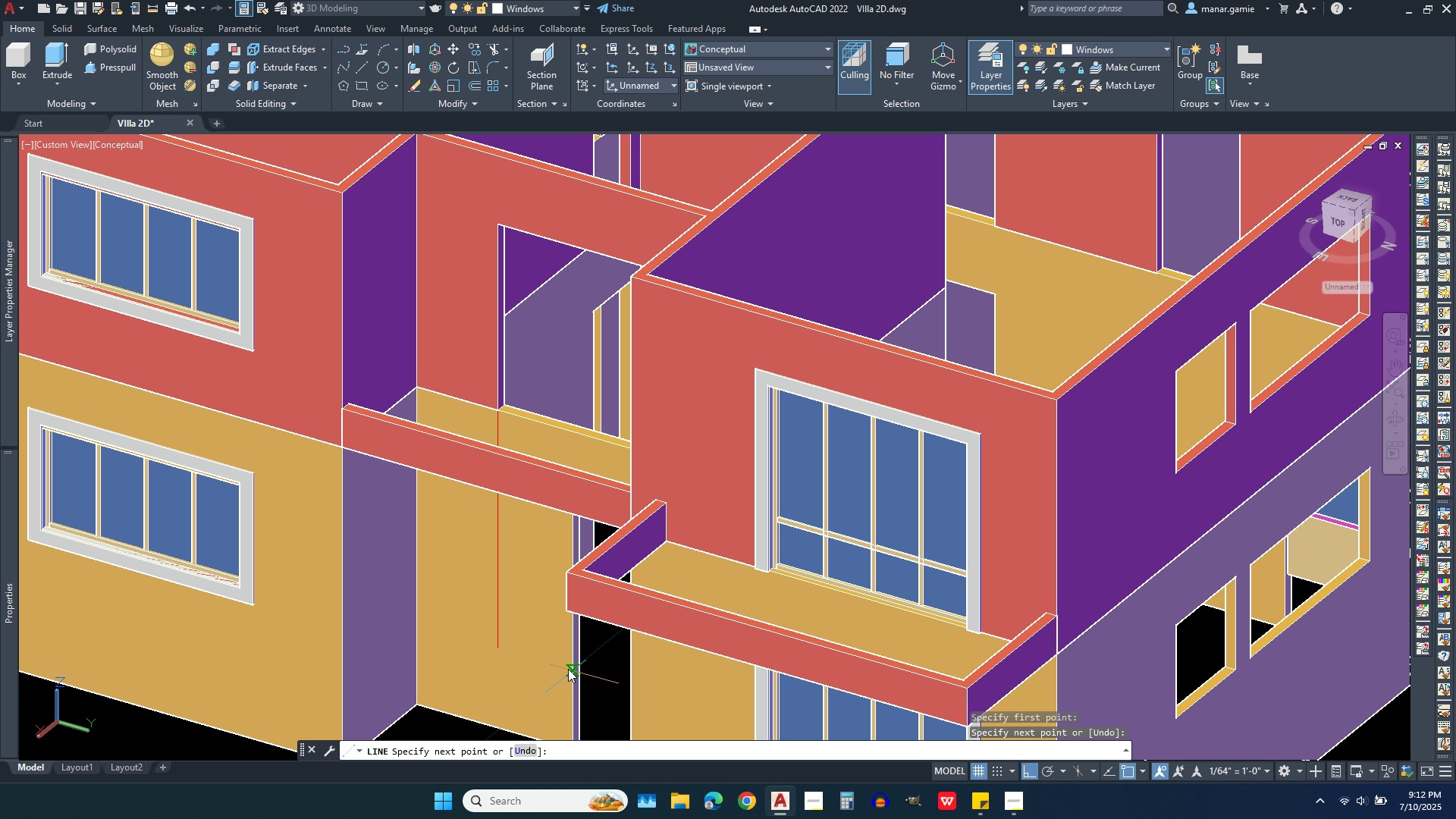 
key(Escape)
 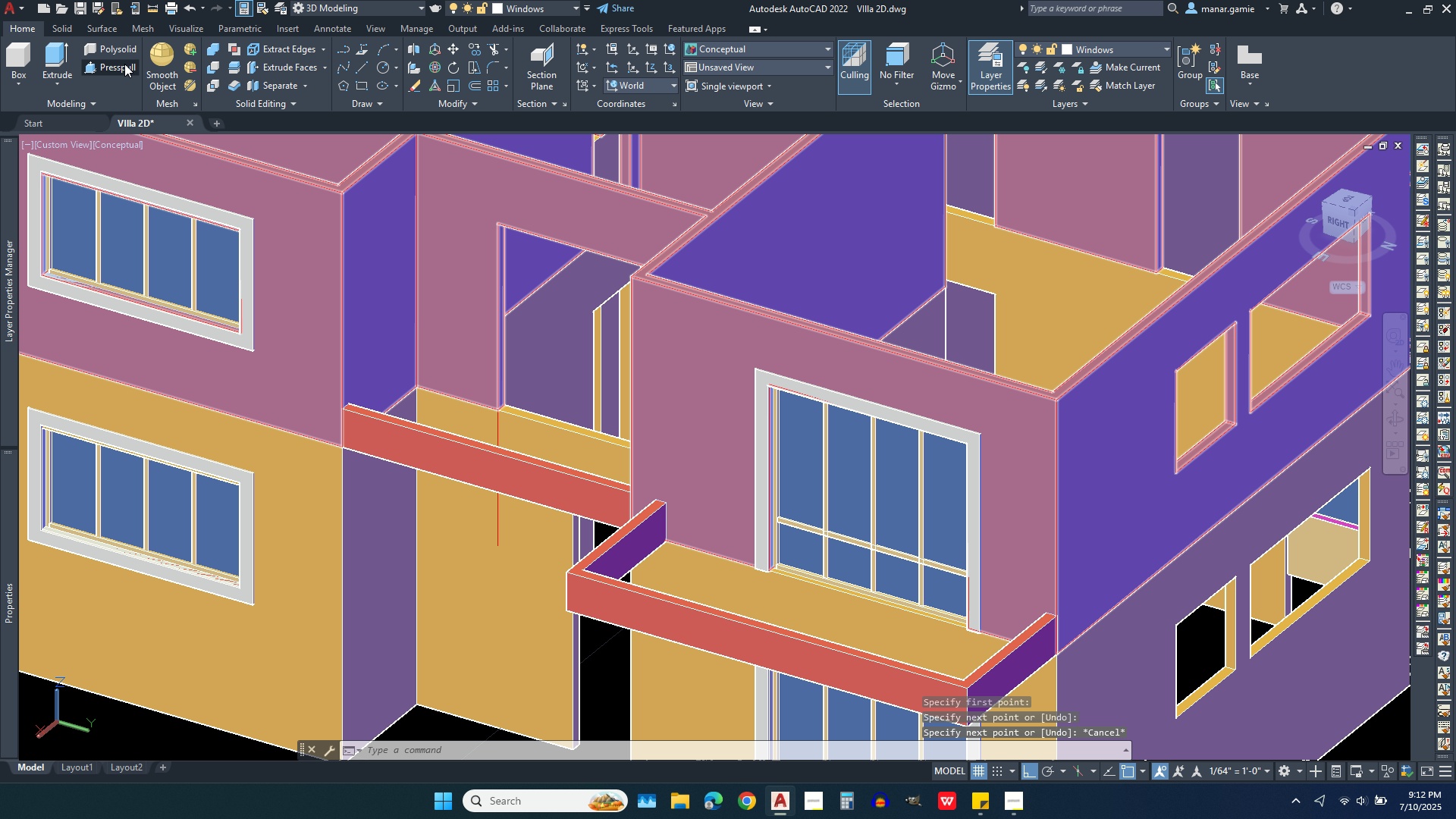 
left_click([124, 64])
 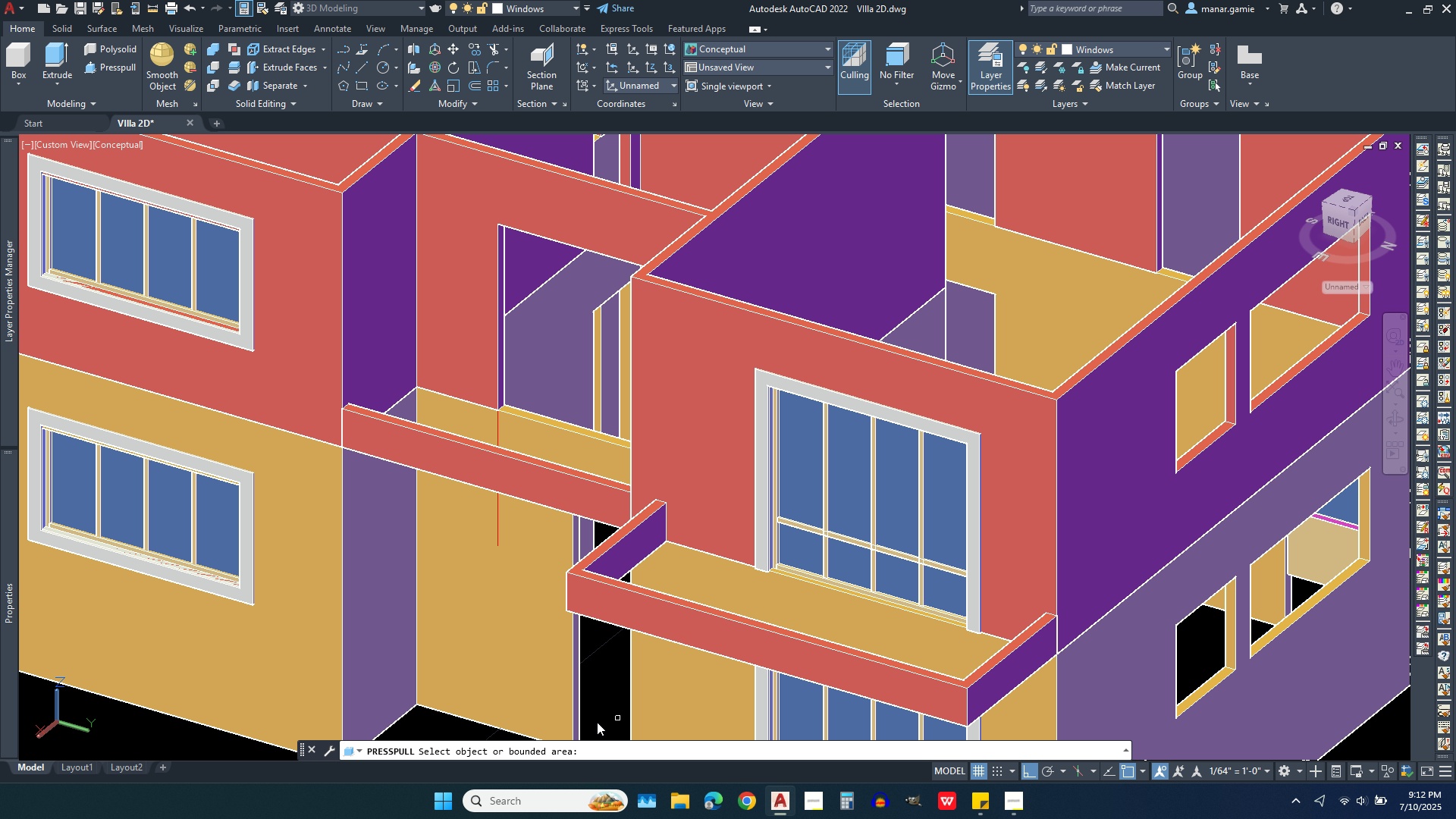 
scroll: coordinate [536, 667], scroll_direction: up, amount: 5.0
 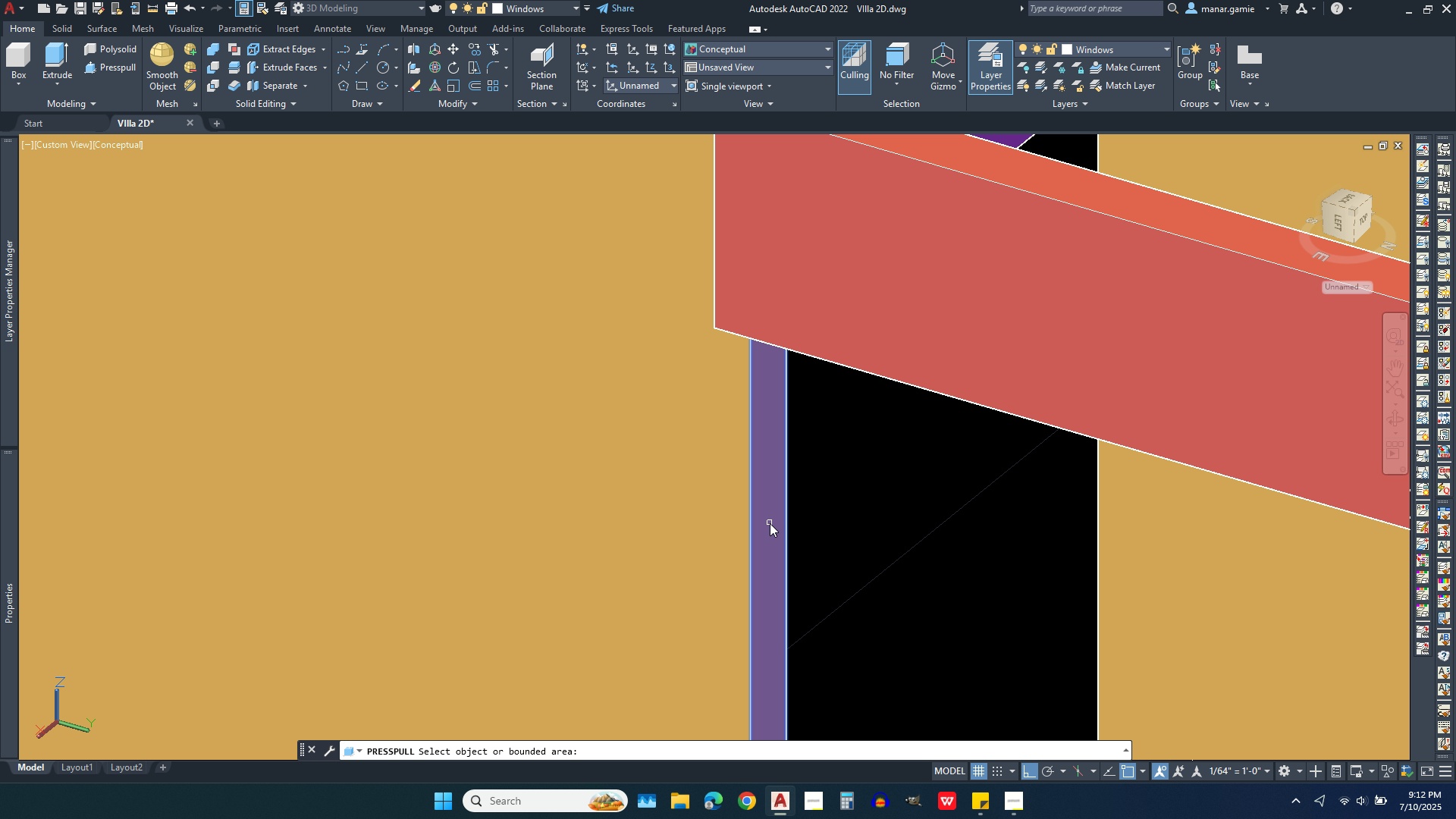 
left_click([770, 523])
 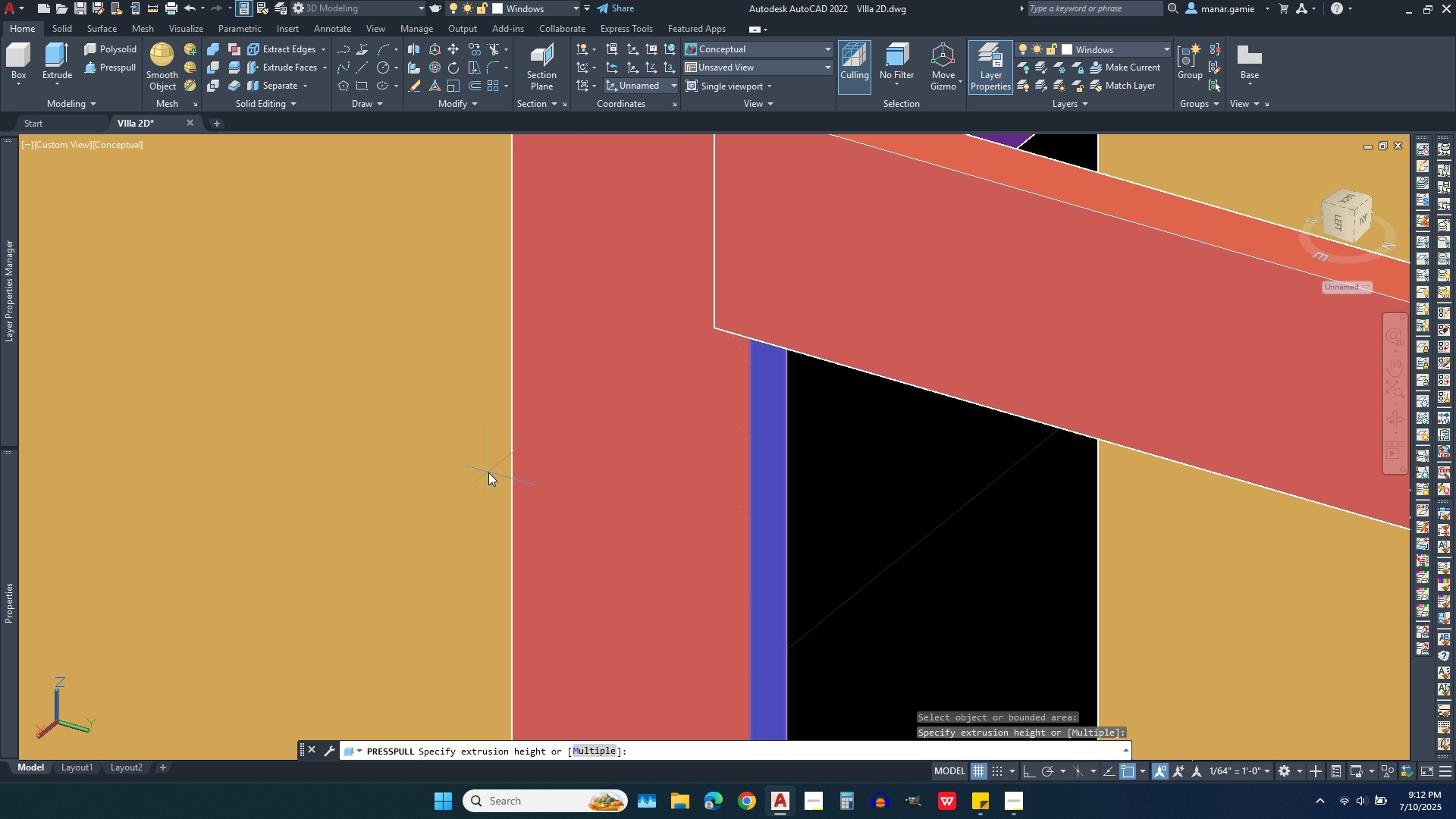 
scroll: coordinate [488, 494], scroll_direction: down, amount: 3.0
 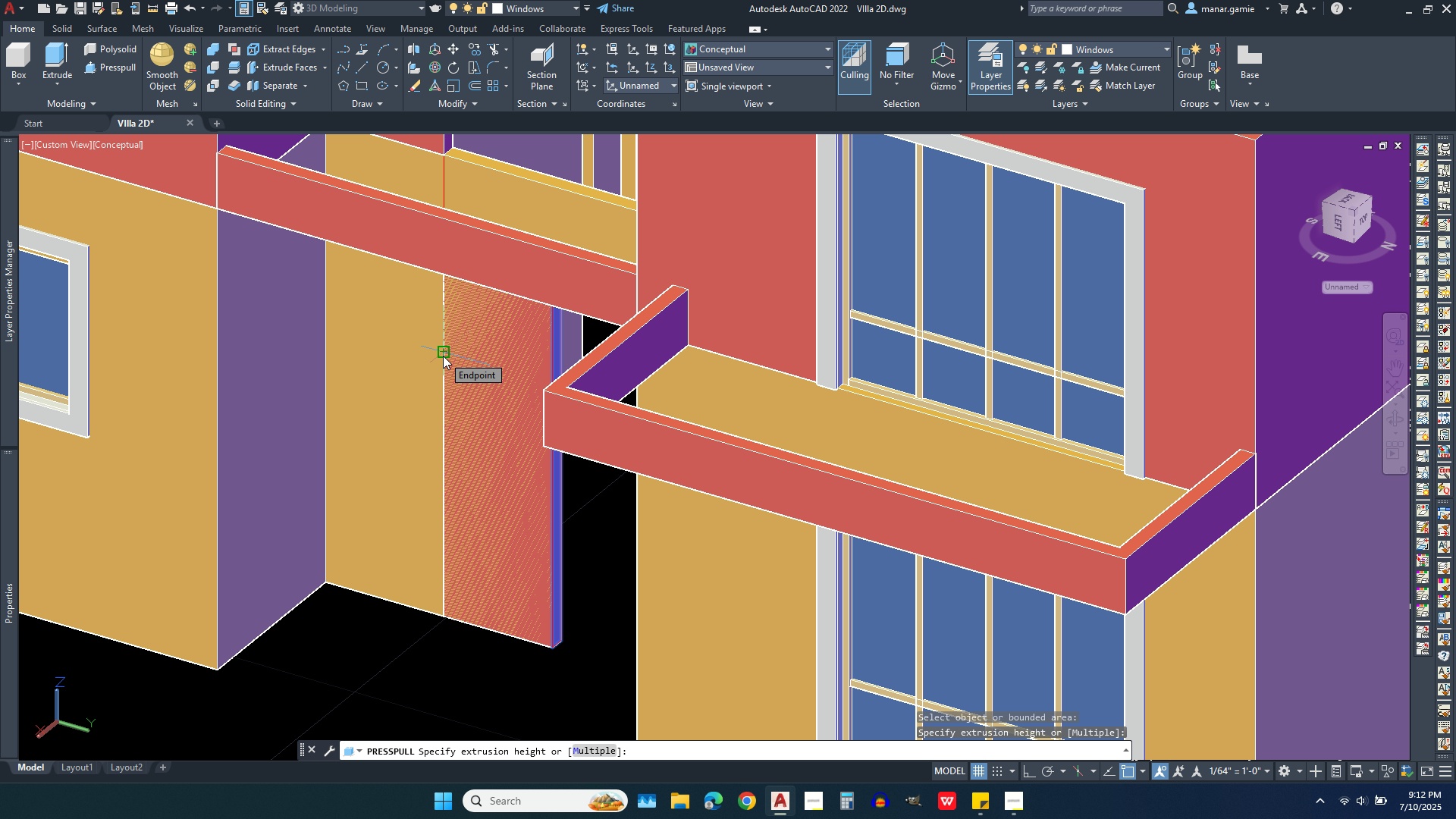 
left_click([443, 356])
 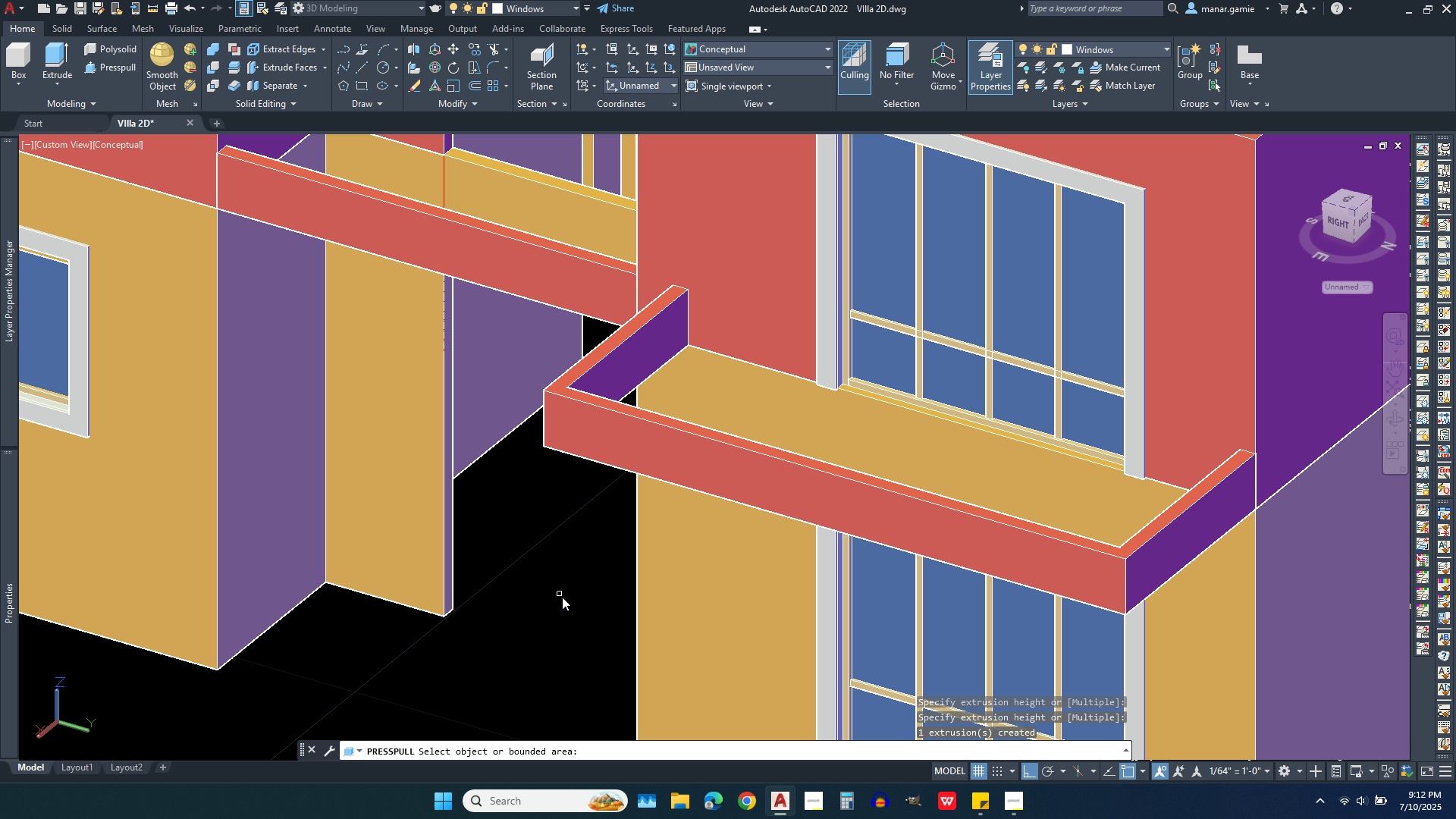 
scroll: coordinate [565, 607], scroll_direction: down, amount: 2.0
 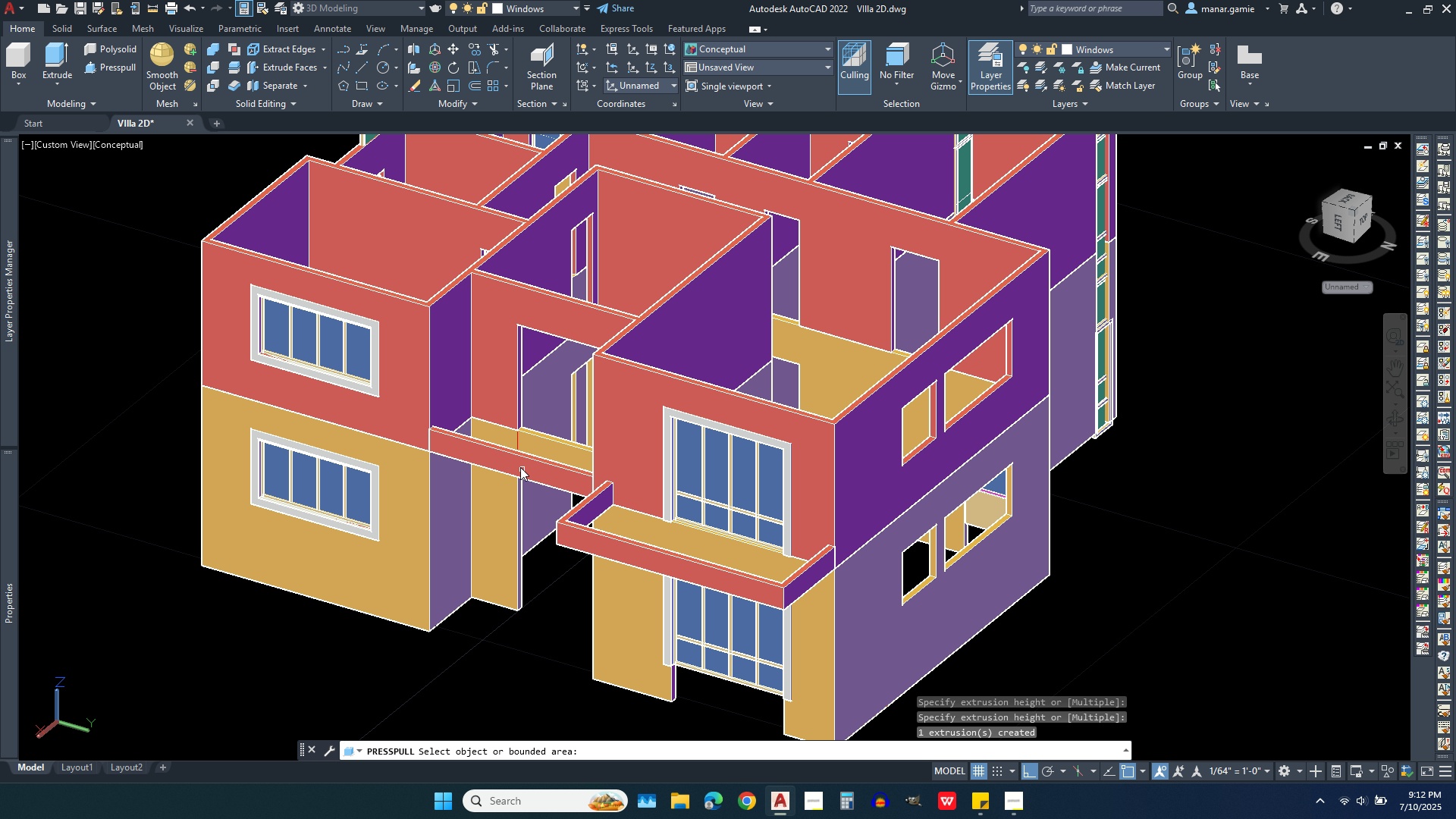 
scroll: coordinate [512, 454], scroll_direction: up, amount: 4.0
 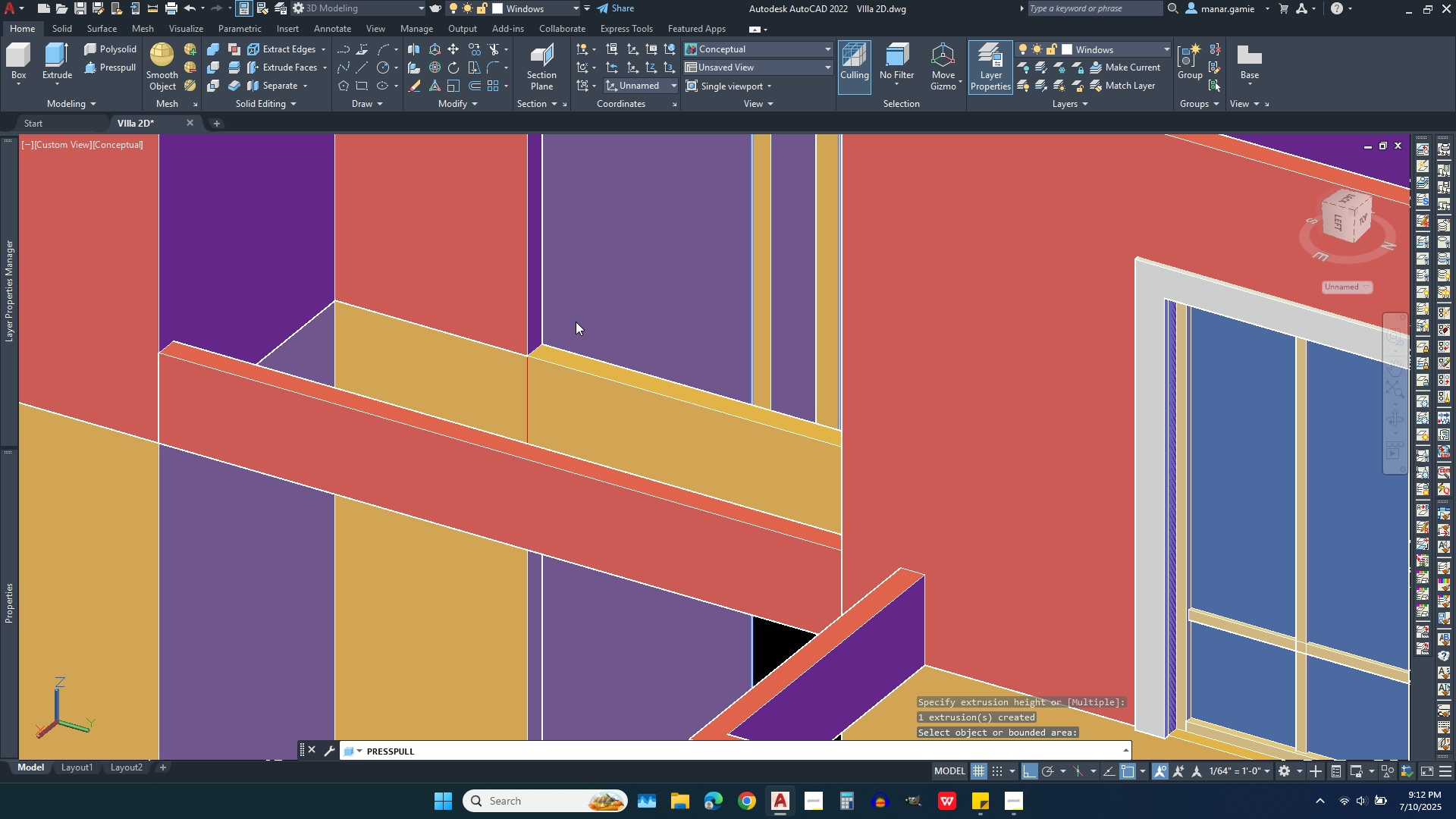 
right_click([576, 322])
 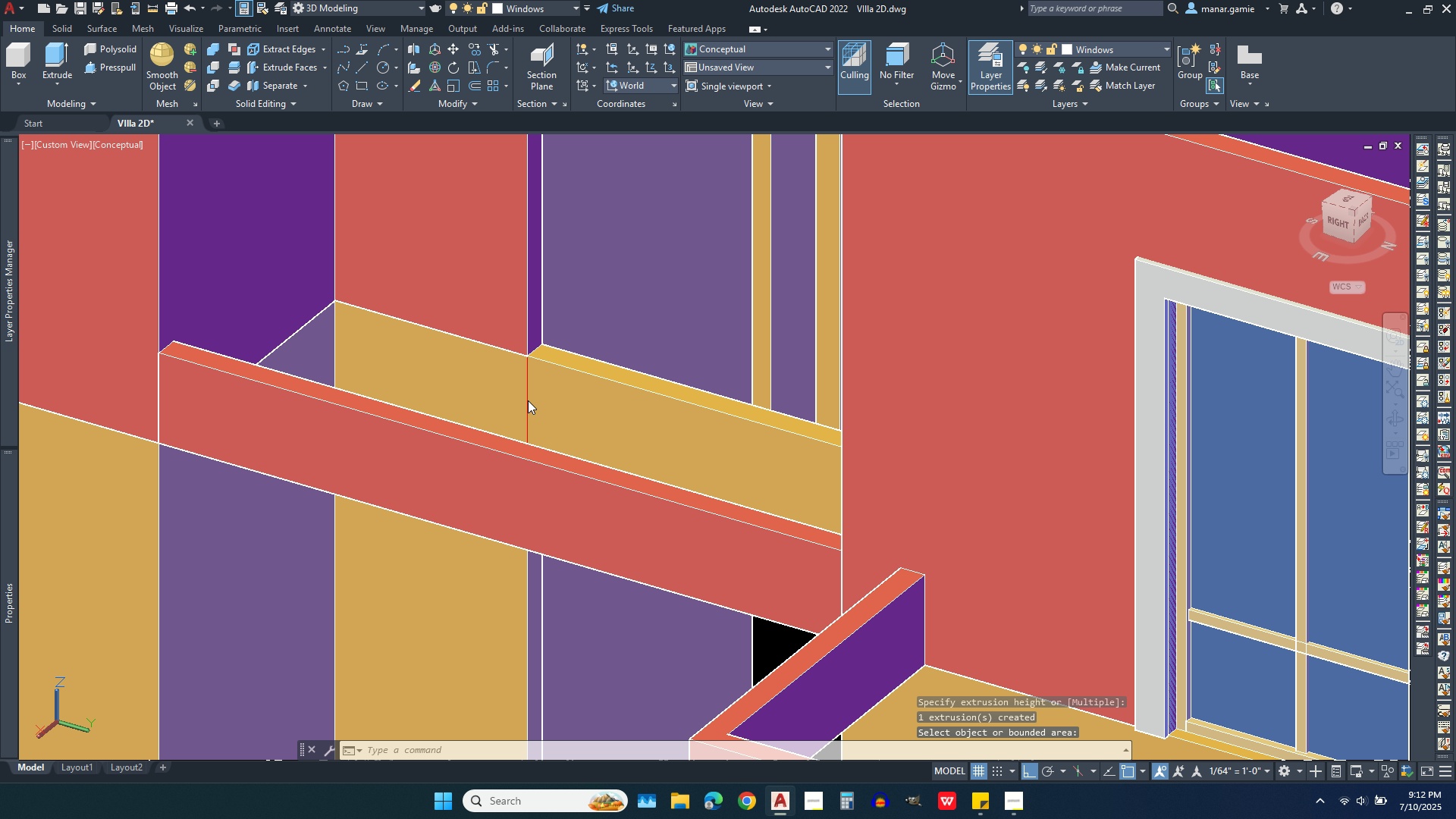 
left_click([528, 400])
 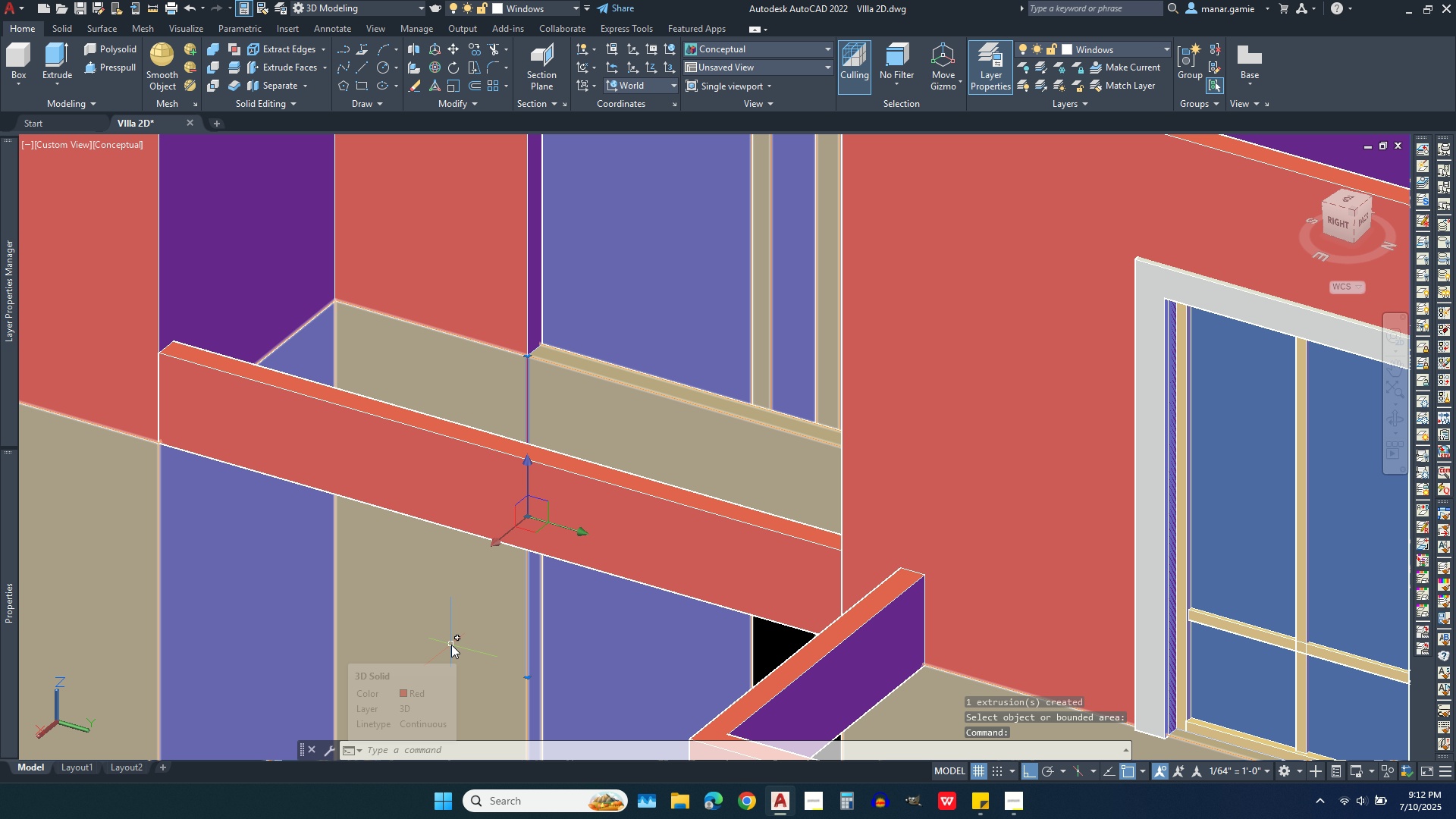 
key(Delete)
 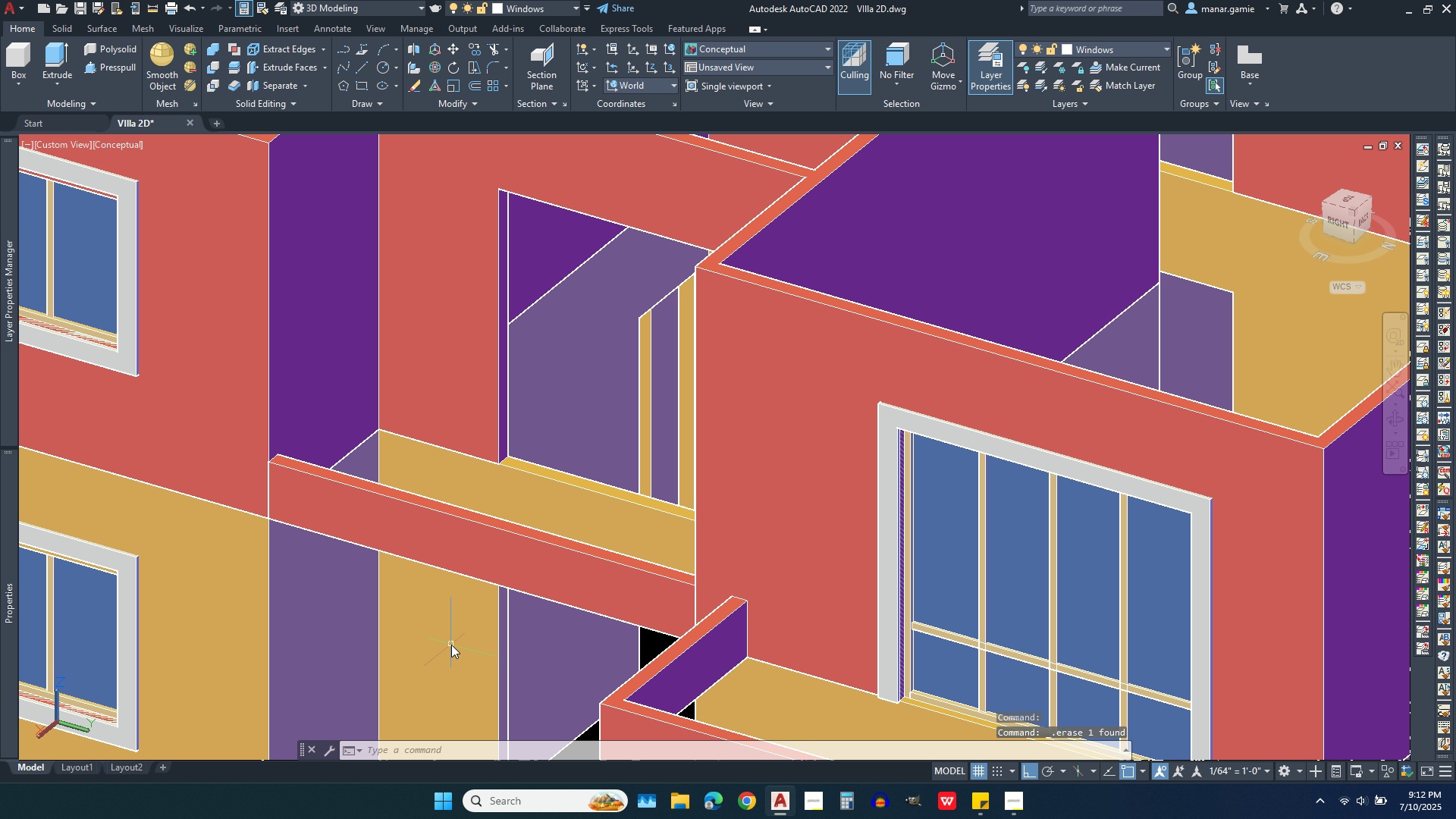 
scroll: coordinate [451, 645], scroll_direction: down, amount: 2.0
 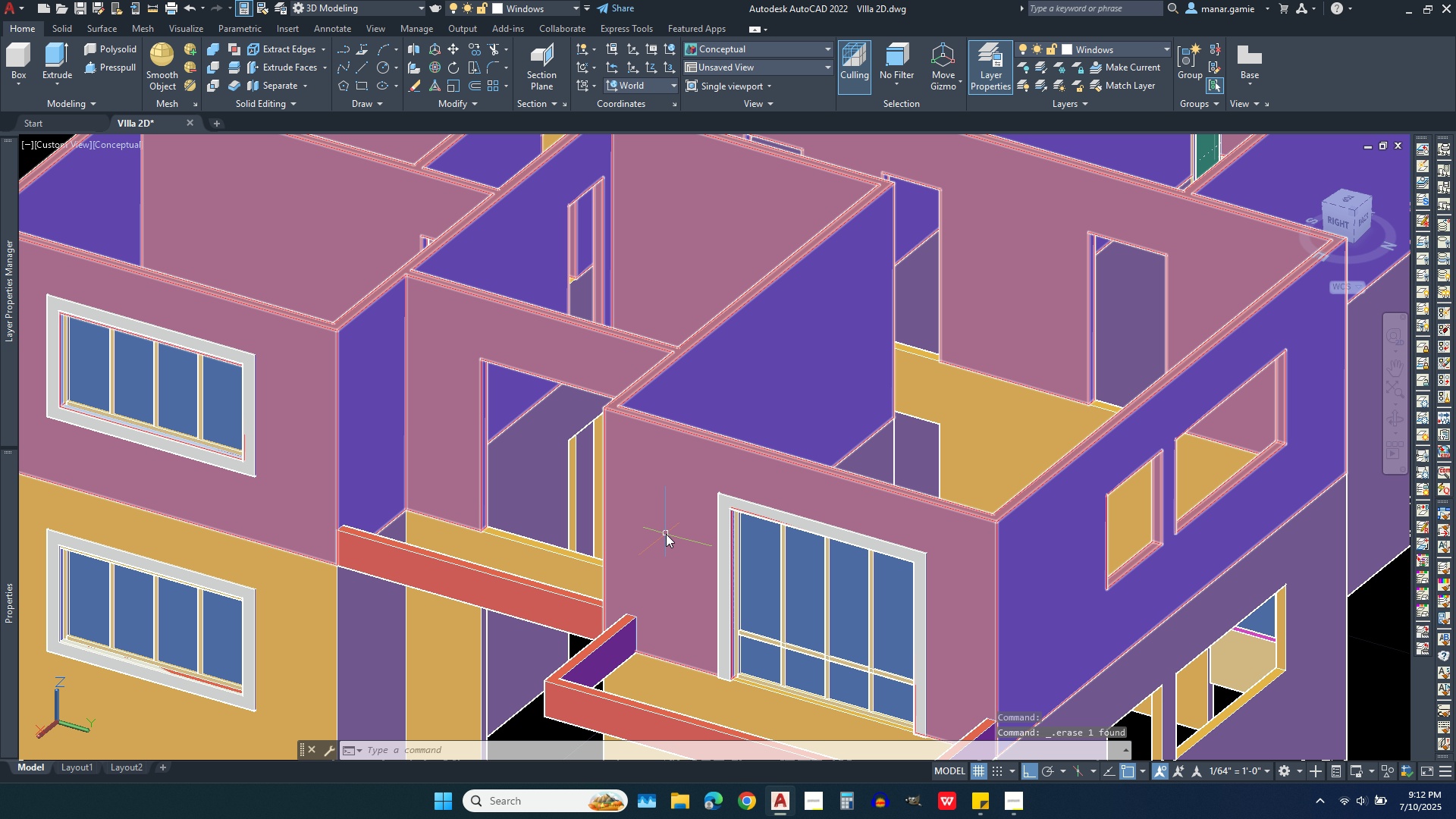 
scroll: coordinate [719, 518], scroll_direction: up, amount: 3.0
 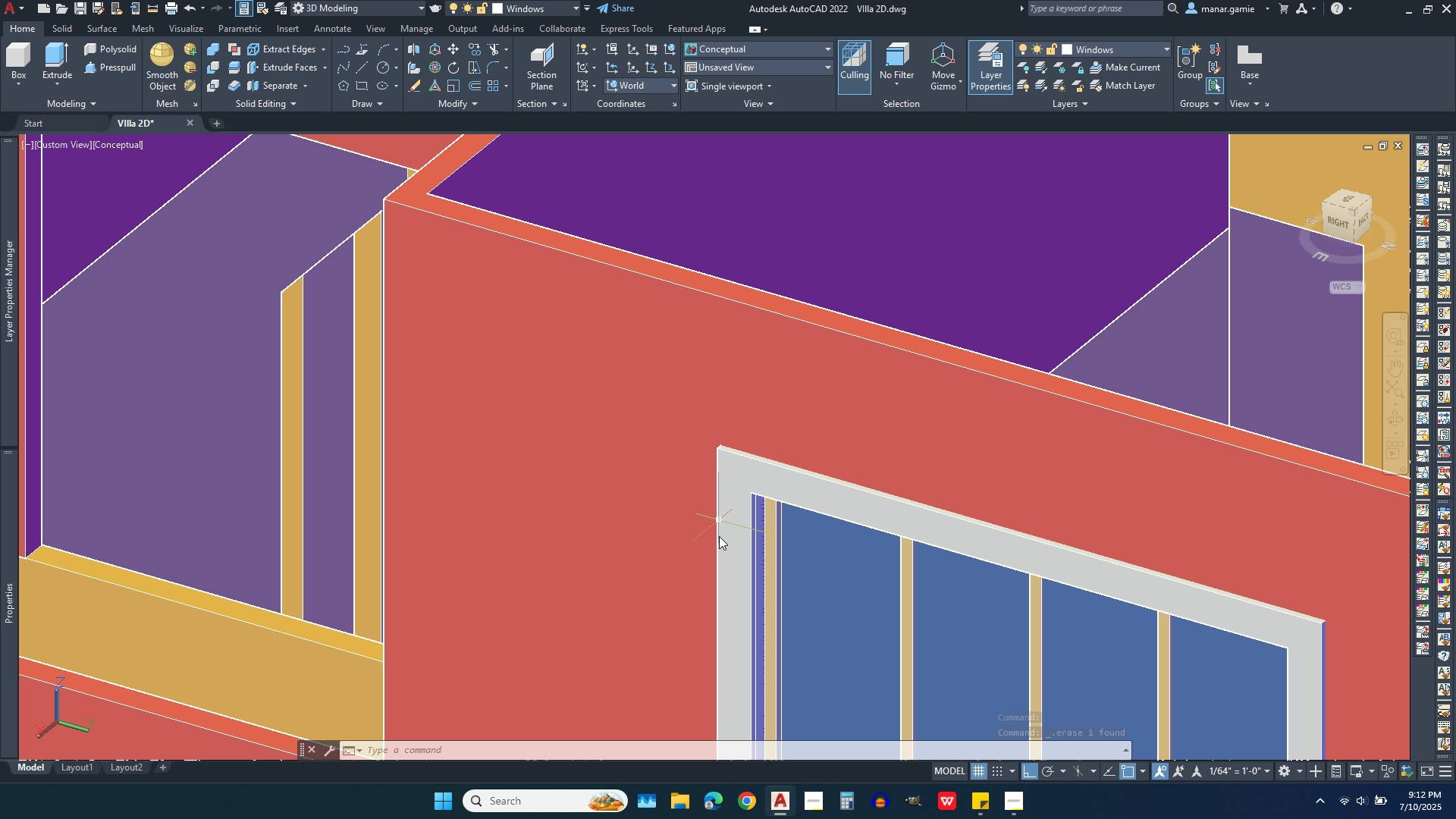 
scroll: coordinate [748, 602], scroll_direction: down, amount: 2.0
 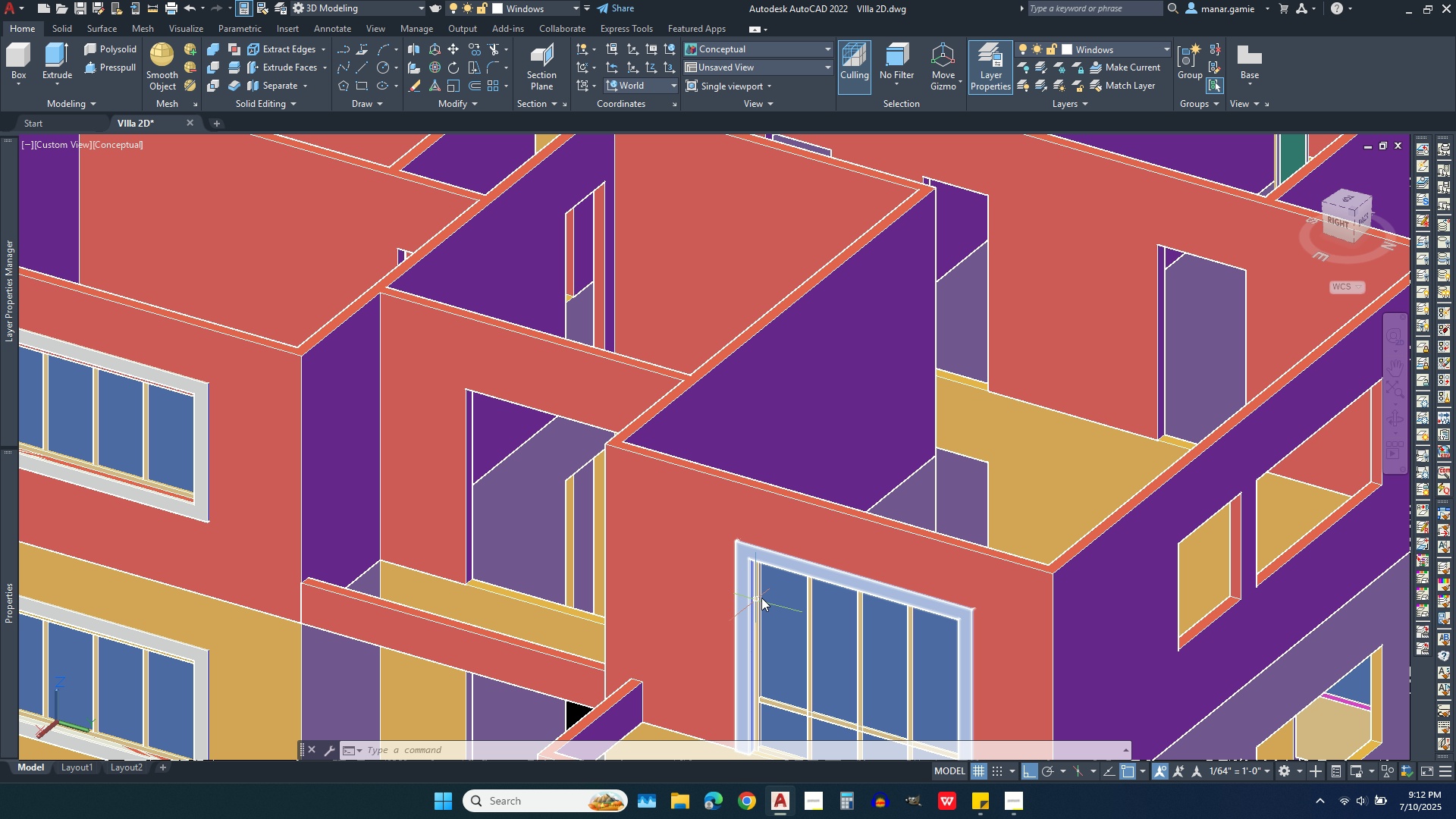 
scroll: coordinate [756, 568], scroll_direction: up, amount: 6.0
 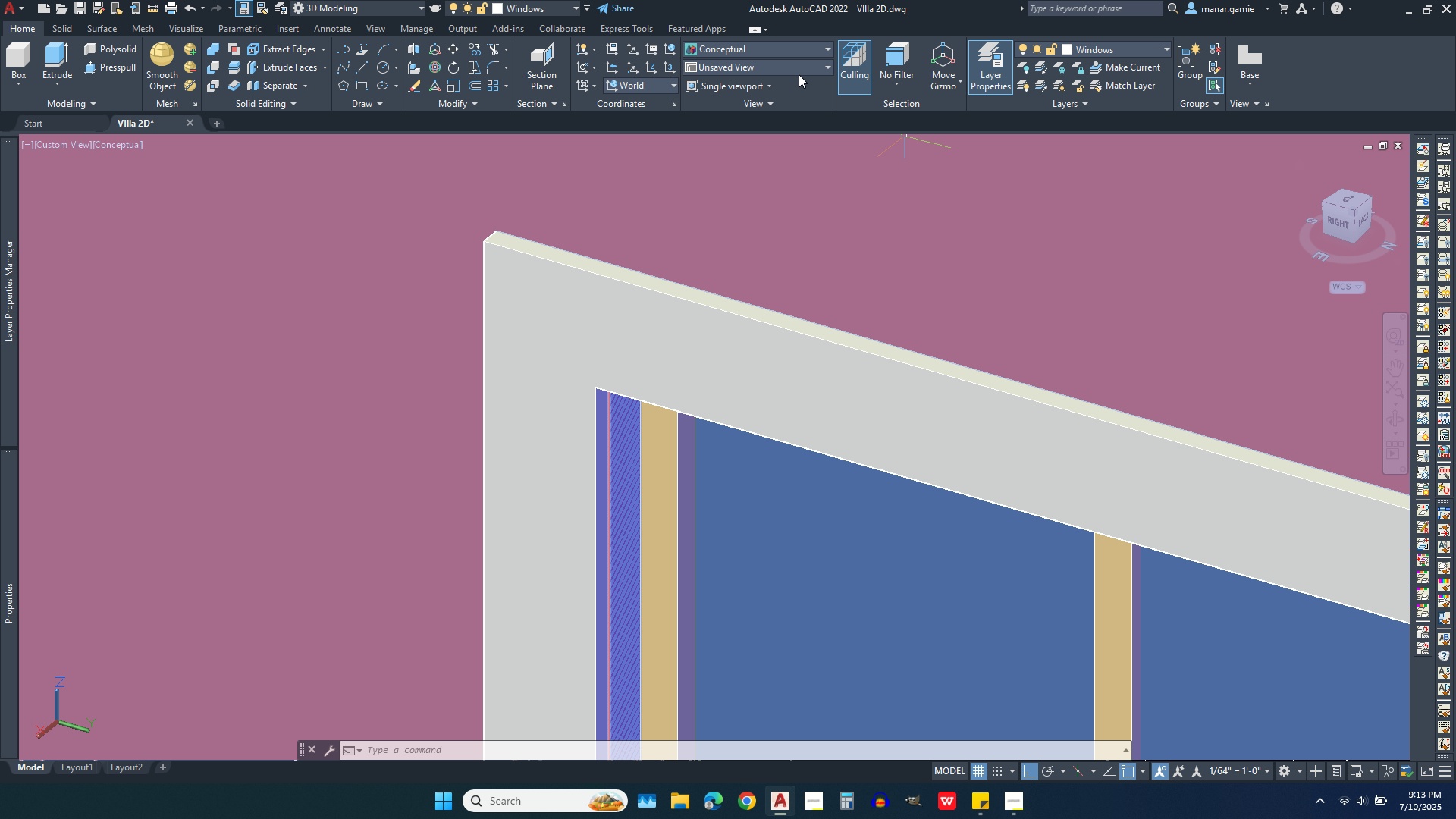 
left_click([804, 48])
 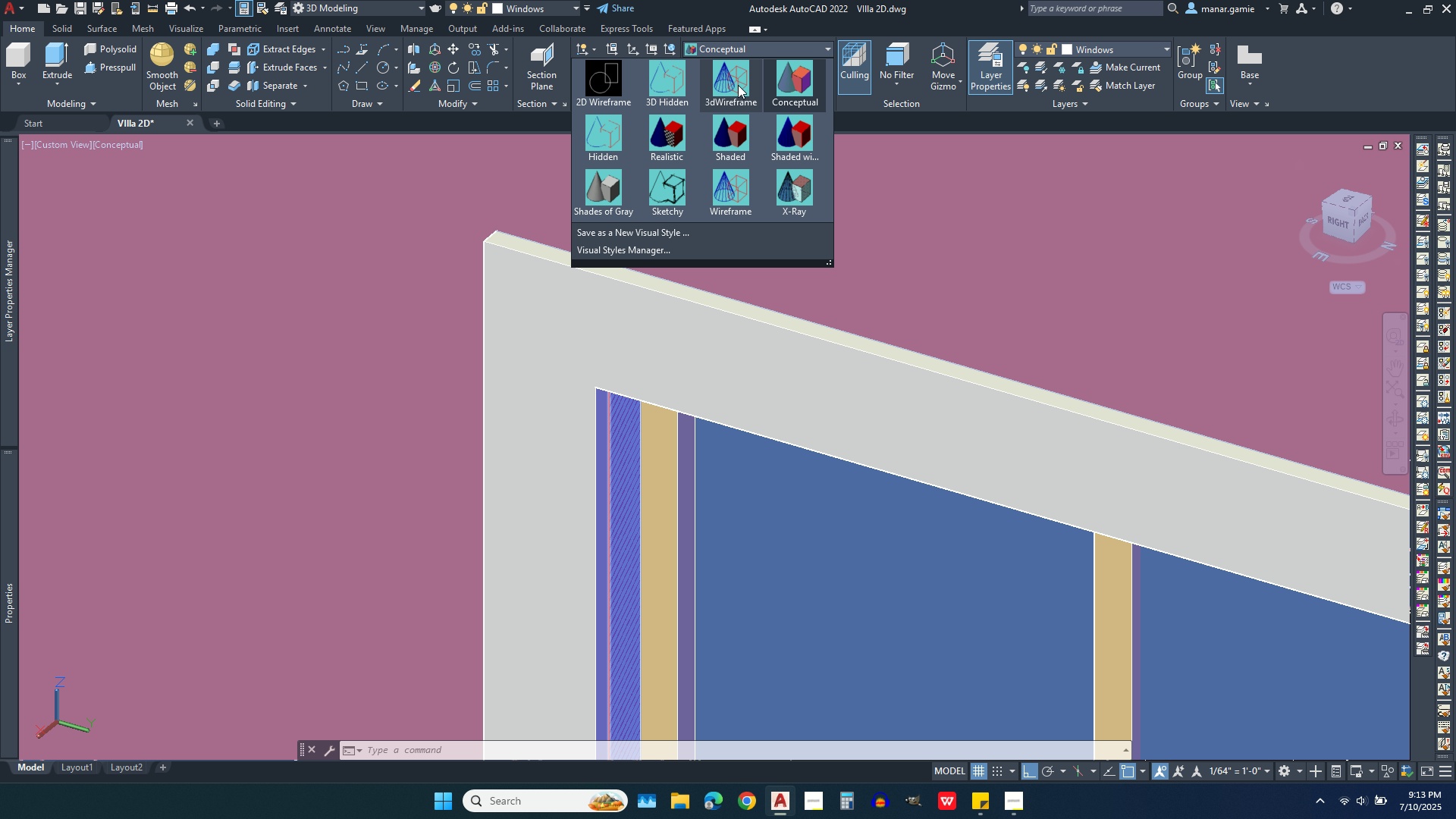 
left_click([735, 83])
 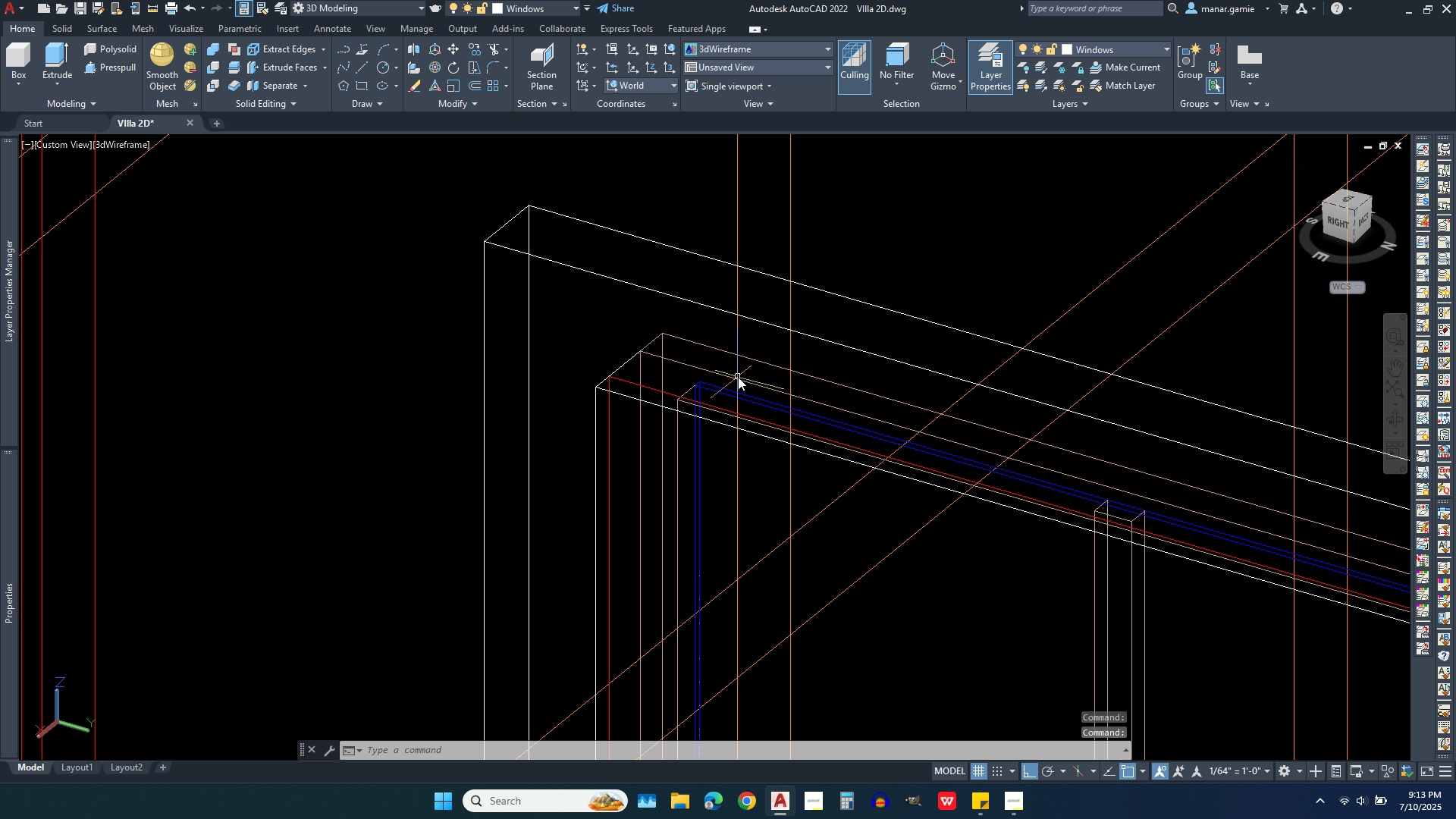 
scroll: coordinate [738, 375], scroll_direction: up, amount: 1.0
 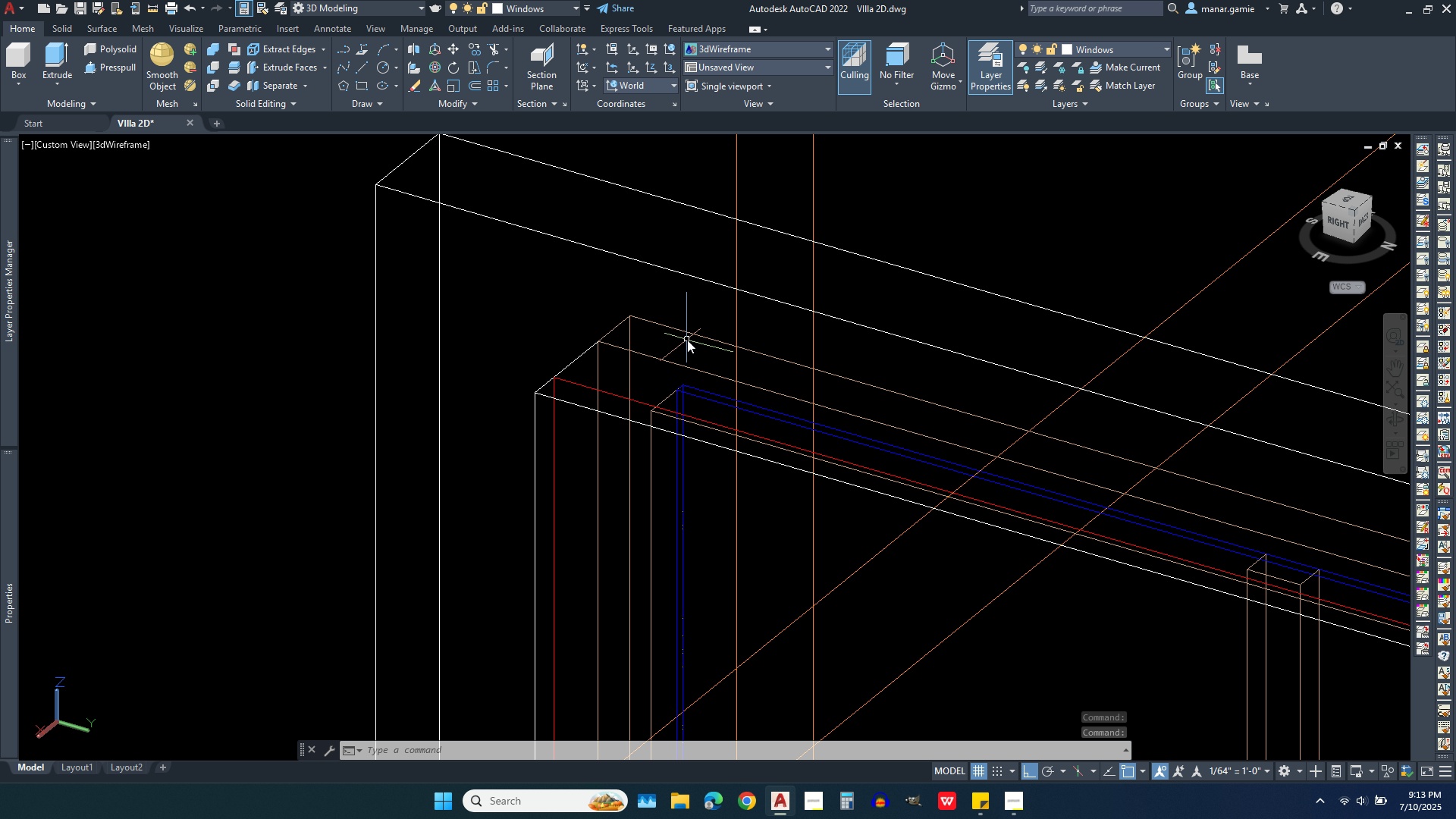 
scroll: coordinate [724, 494], scroll_direction: down, amount: 4.0
 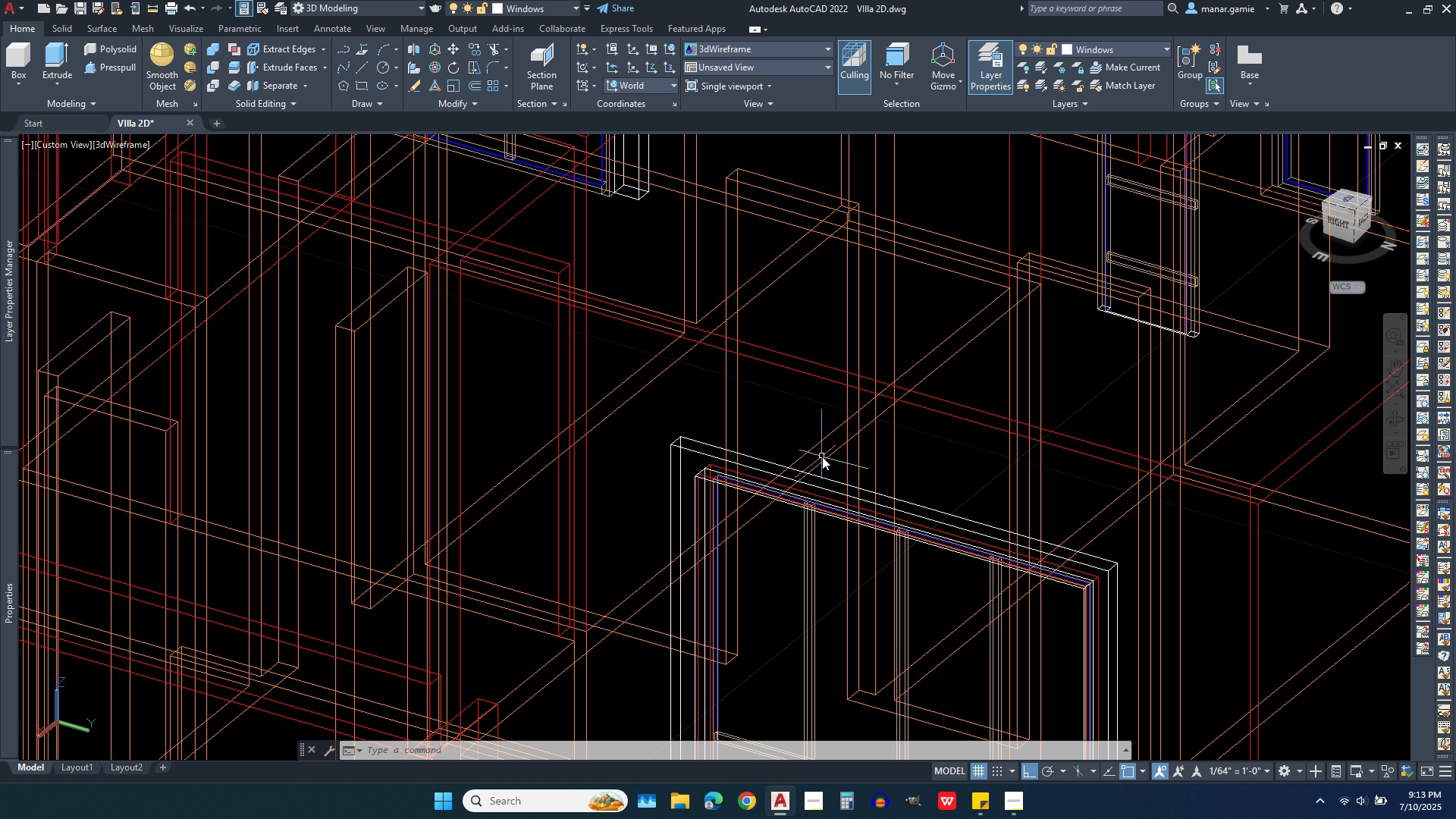 
wait(6.96)
 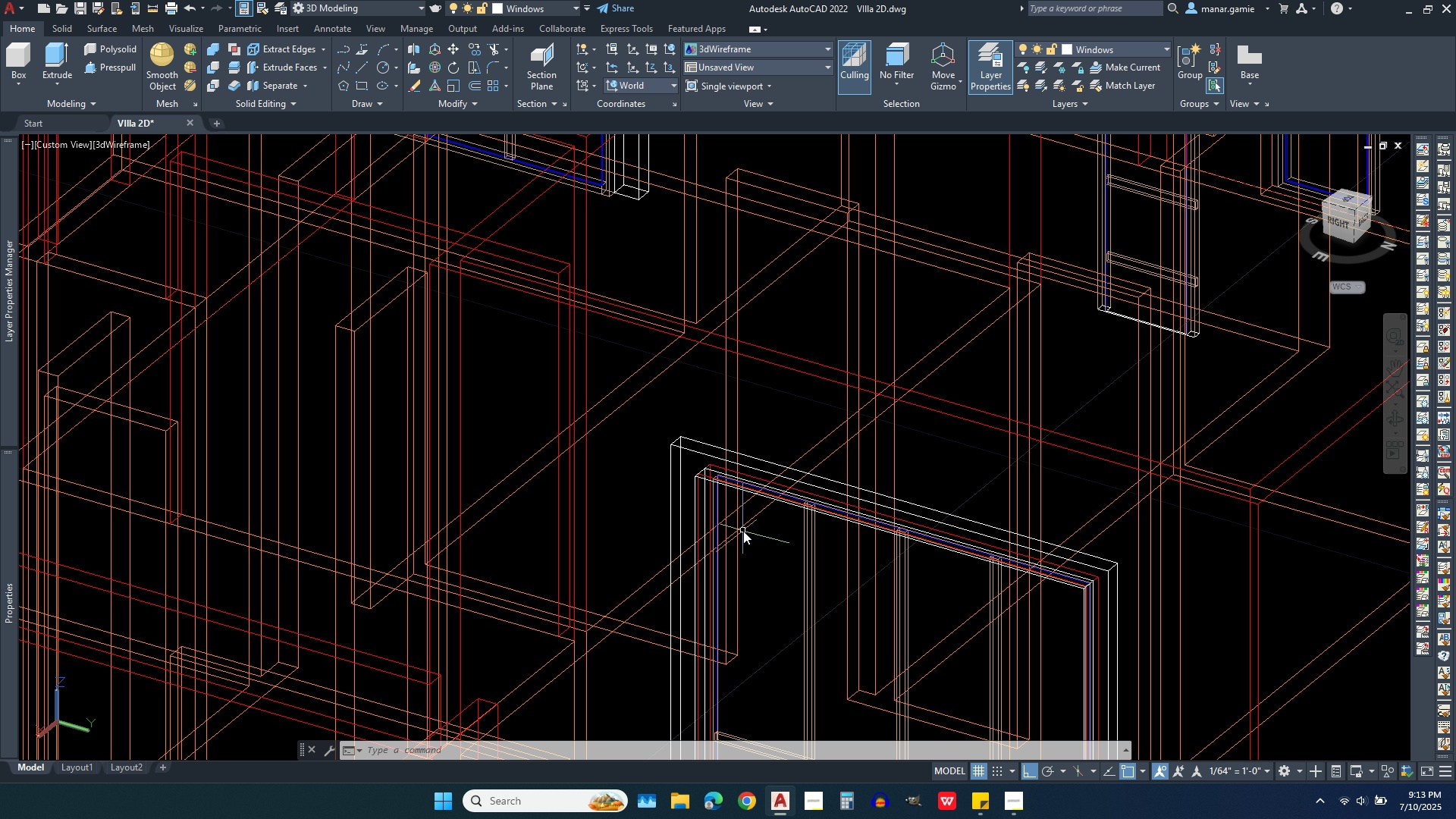 
scroll: coordinate [822, 457], scroll_direction: up, amount: 3.0
 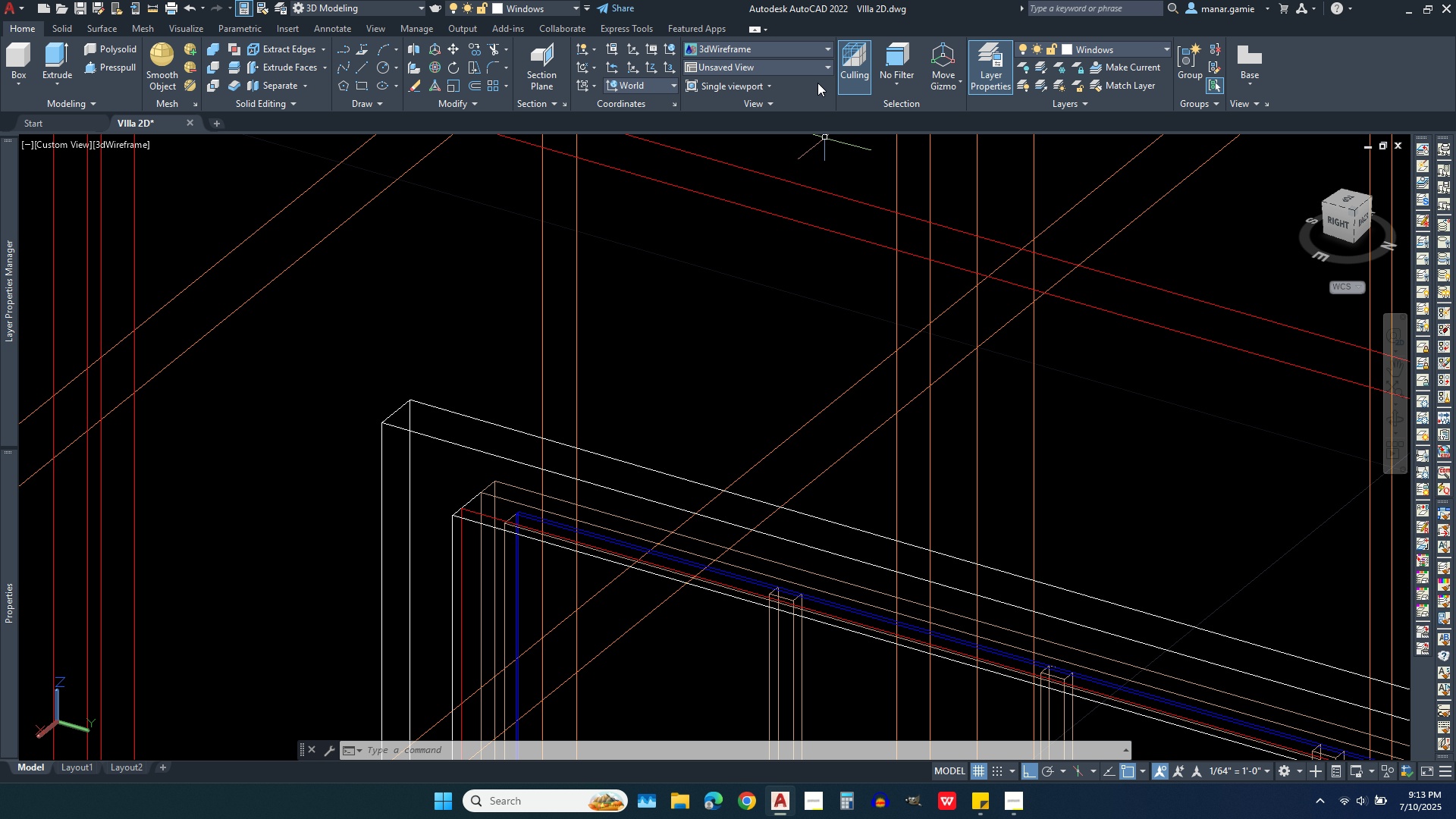 
left_click([809, 56])
 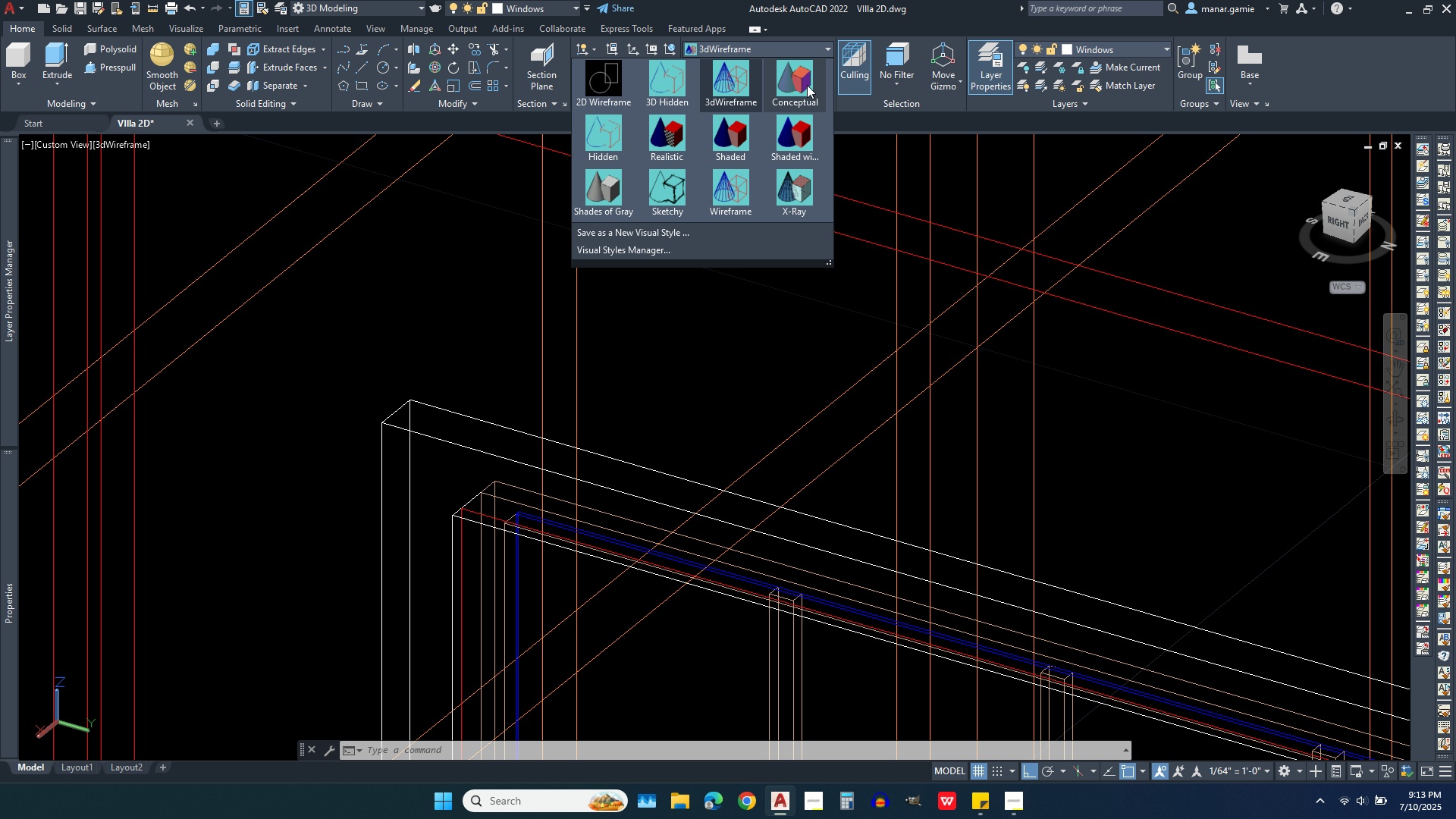 
left_click([807, 85])
 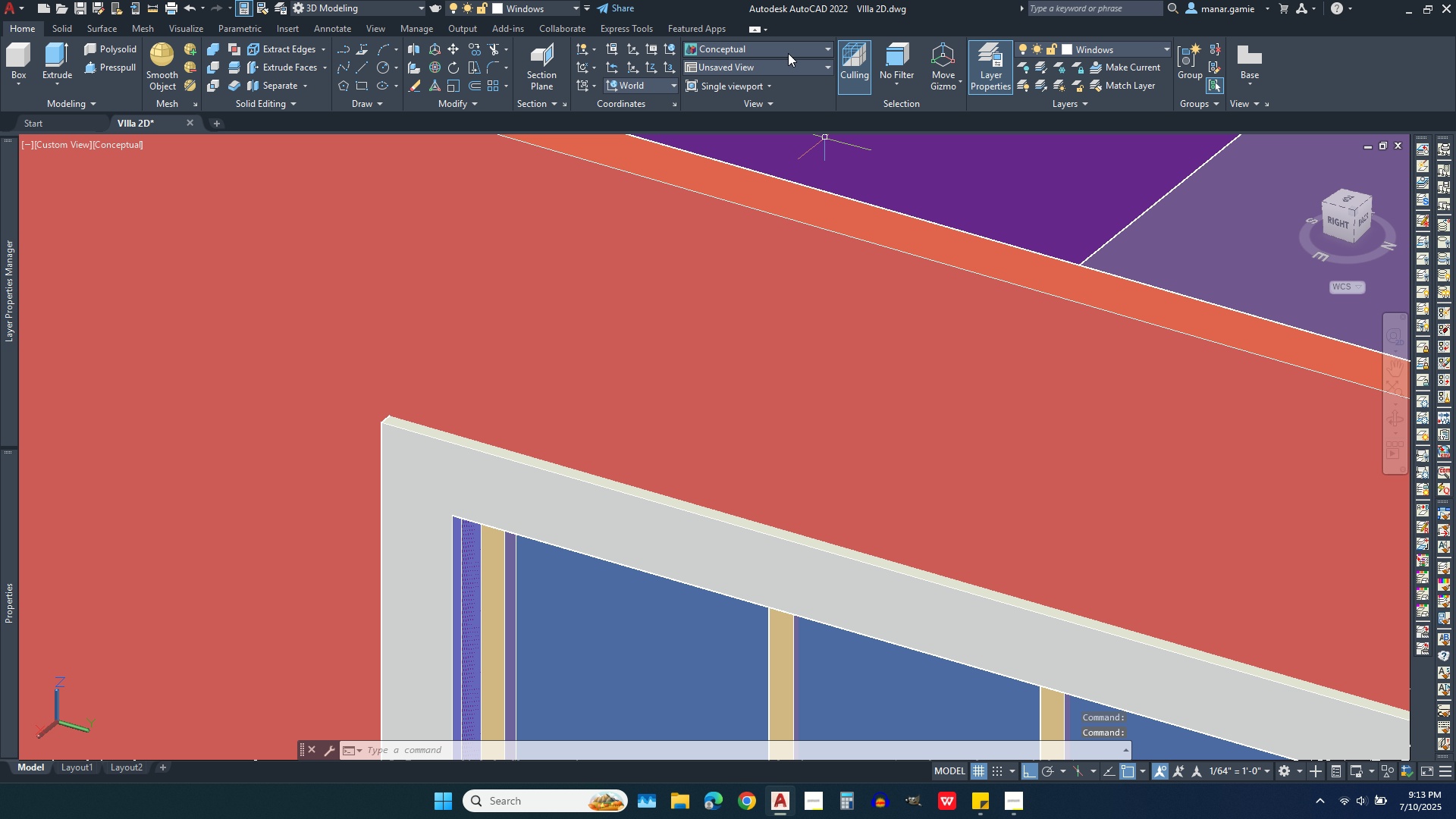 
left_click([788, 53])
 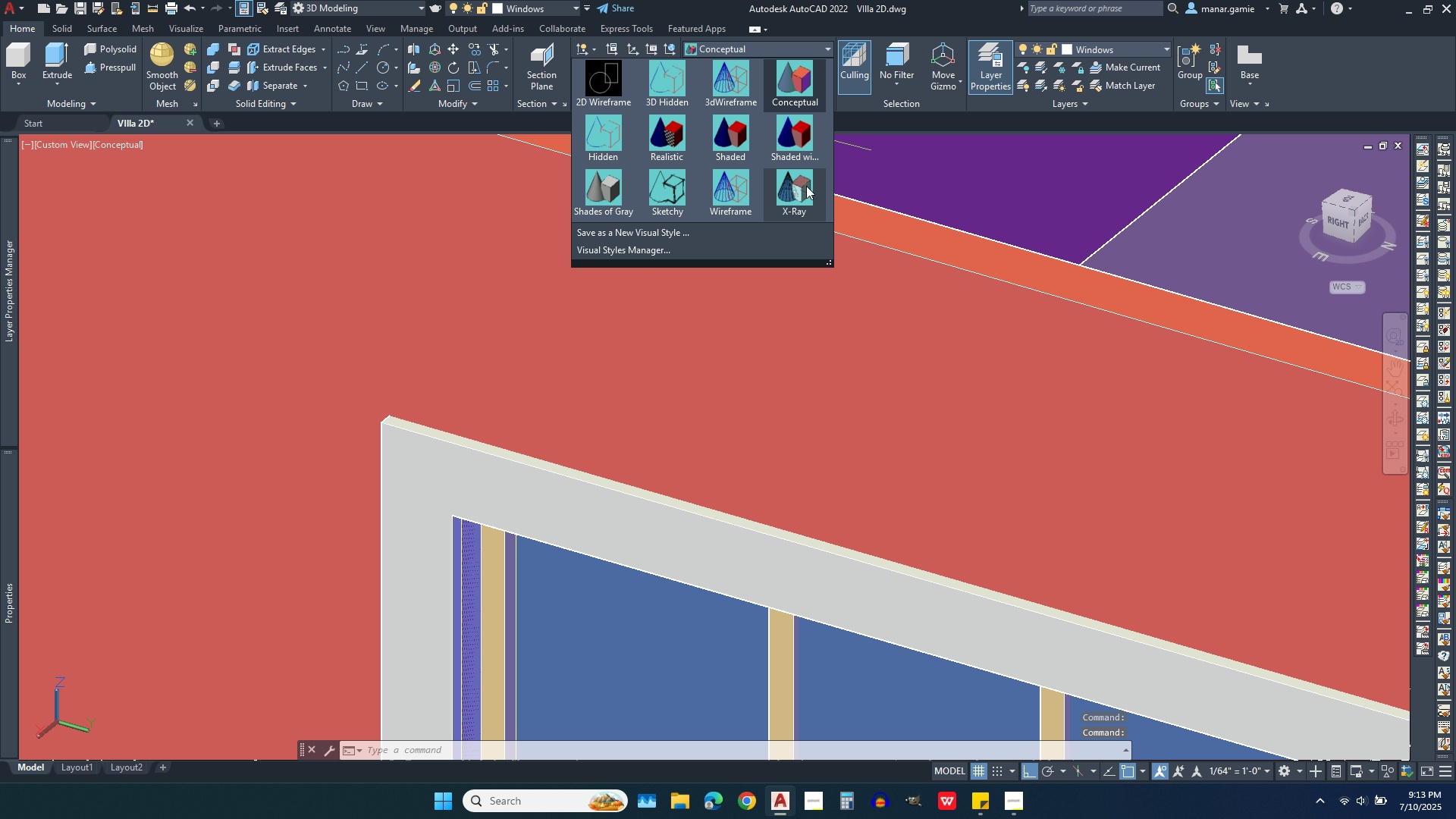 
left_click([806, 186])
 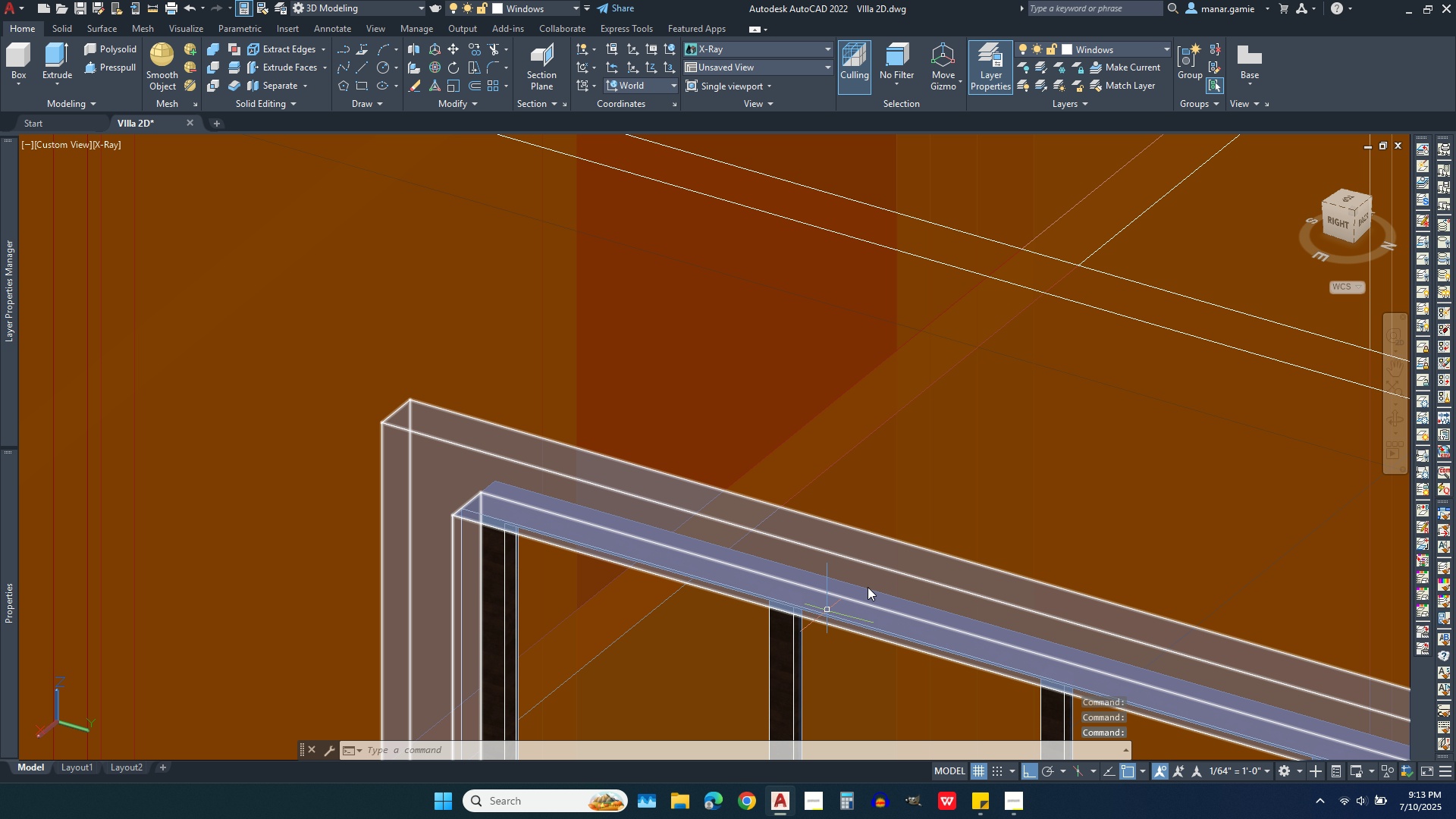 
scroll: coordinate [1175, 570], scroll_direction: down, amount: 3.0
 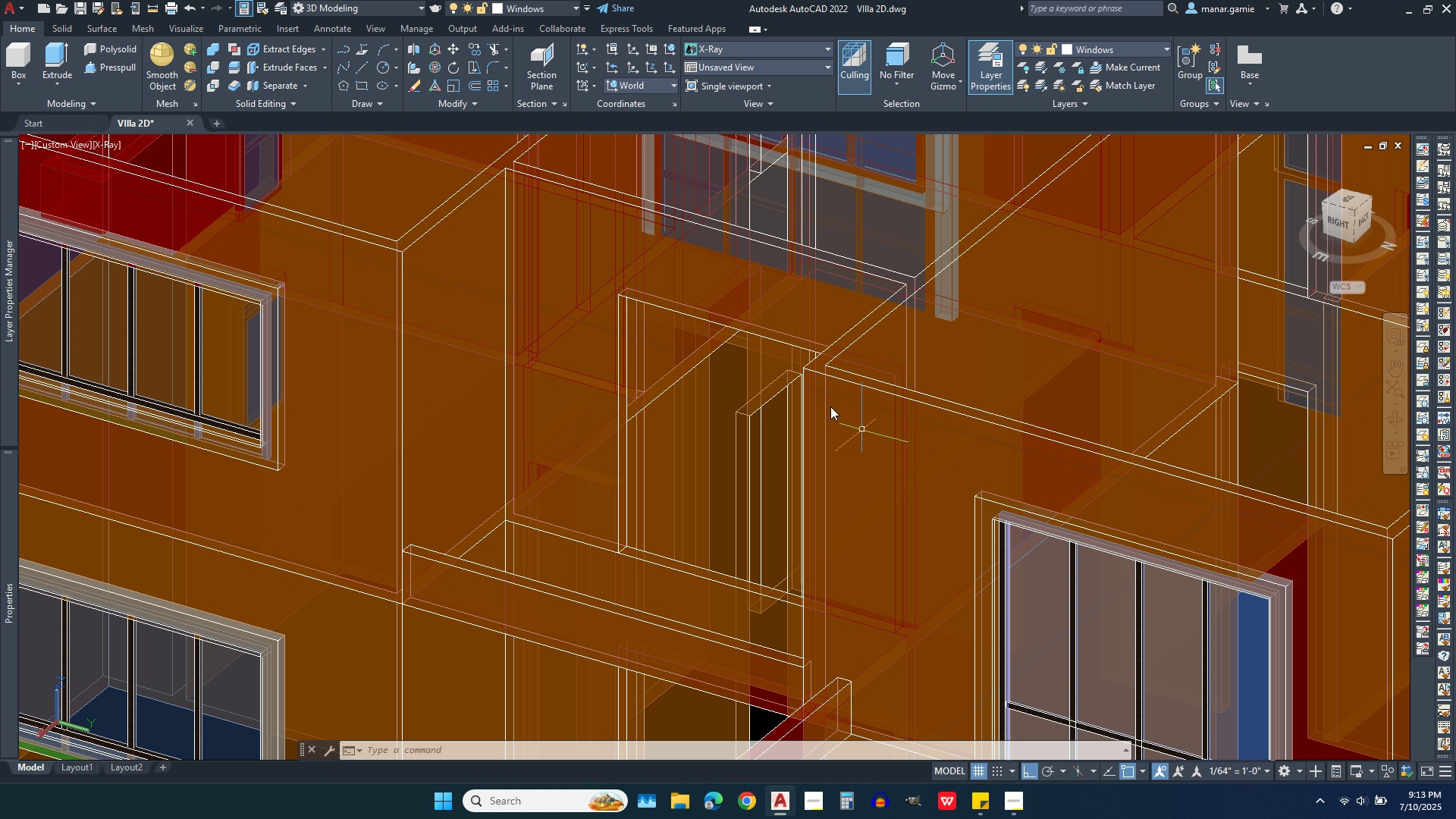 
scroll: coordinate [661, 345], scroll_direction: up, amount: 4.0
 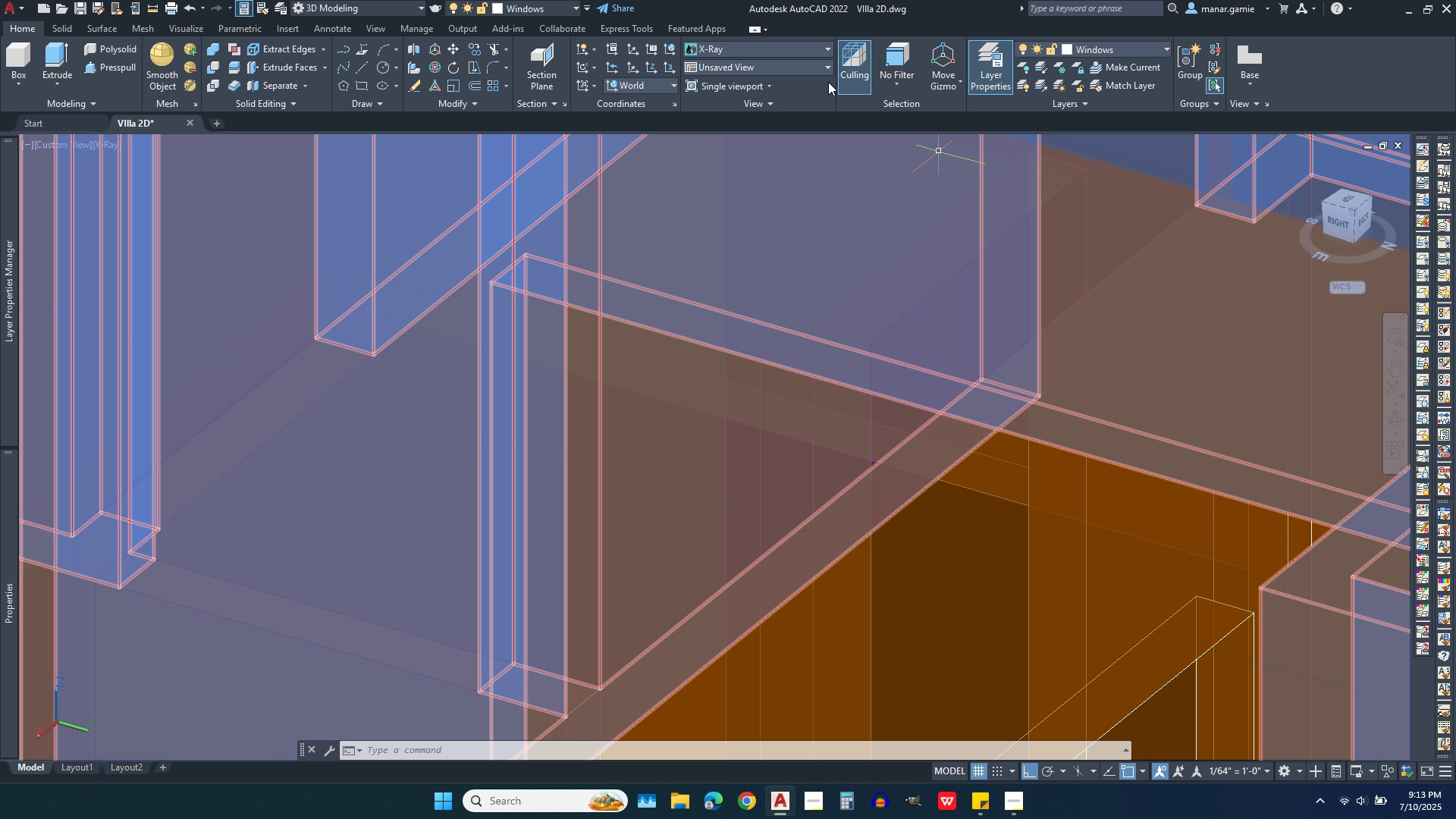 
left_click([764, 53])
 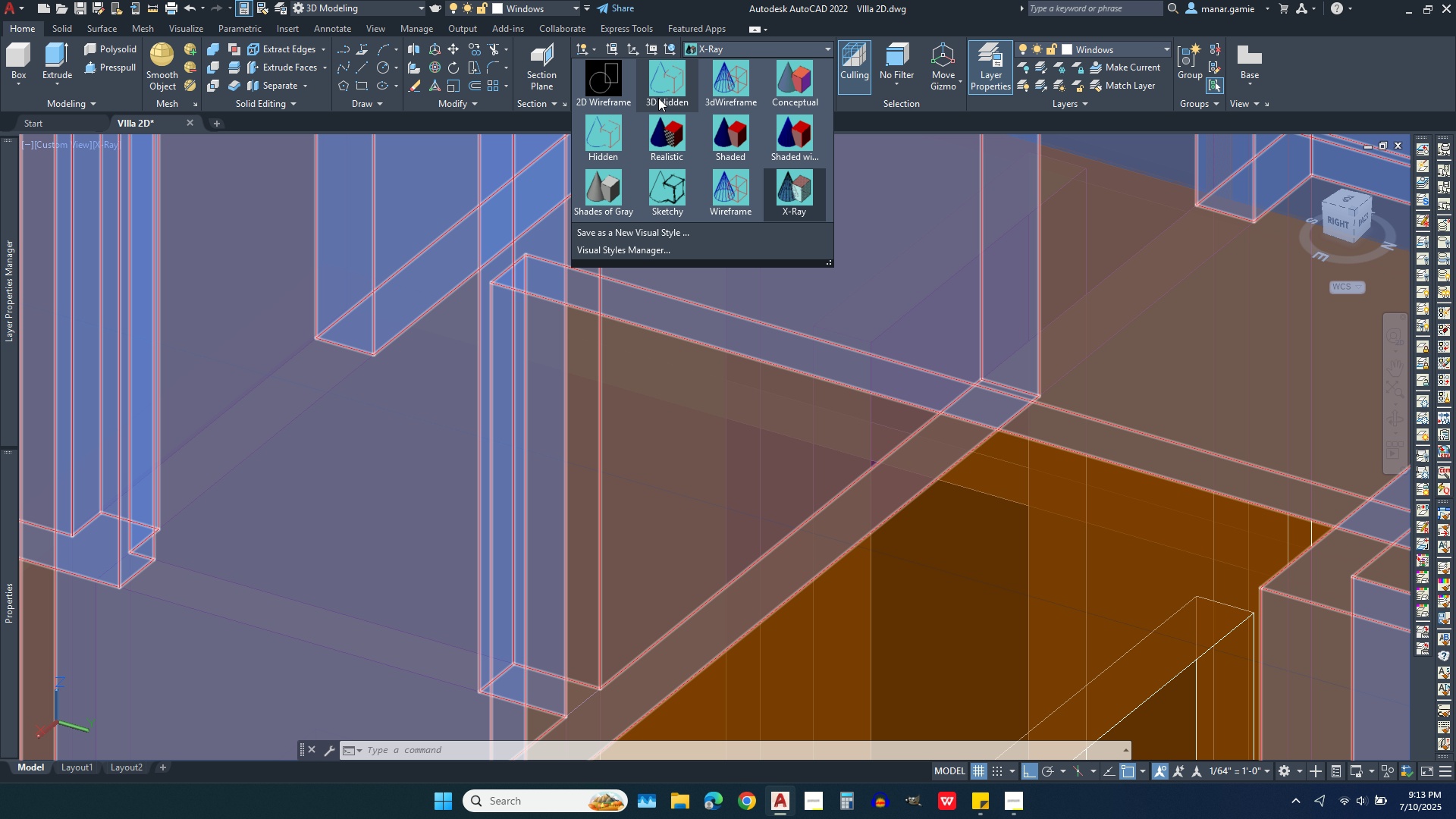 
left_click([658, 98])
 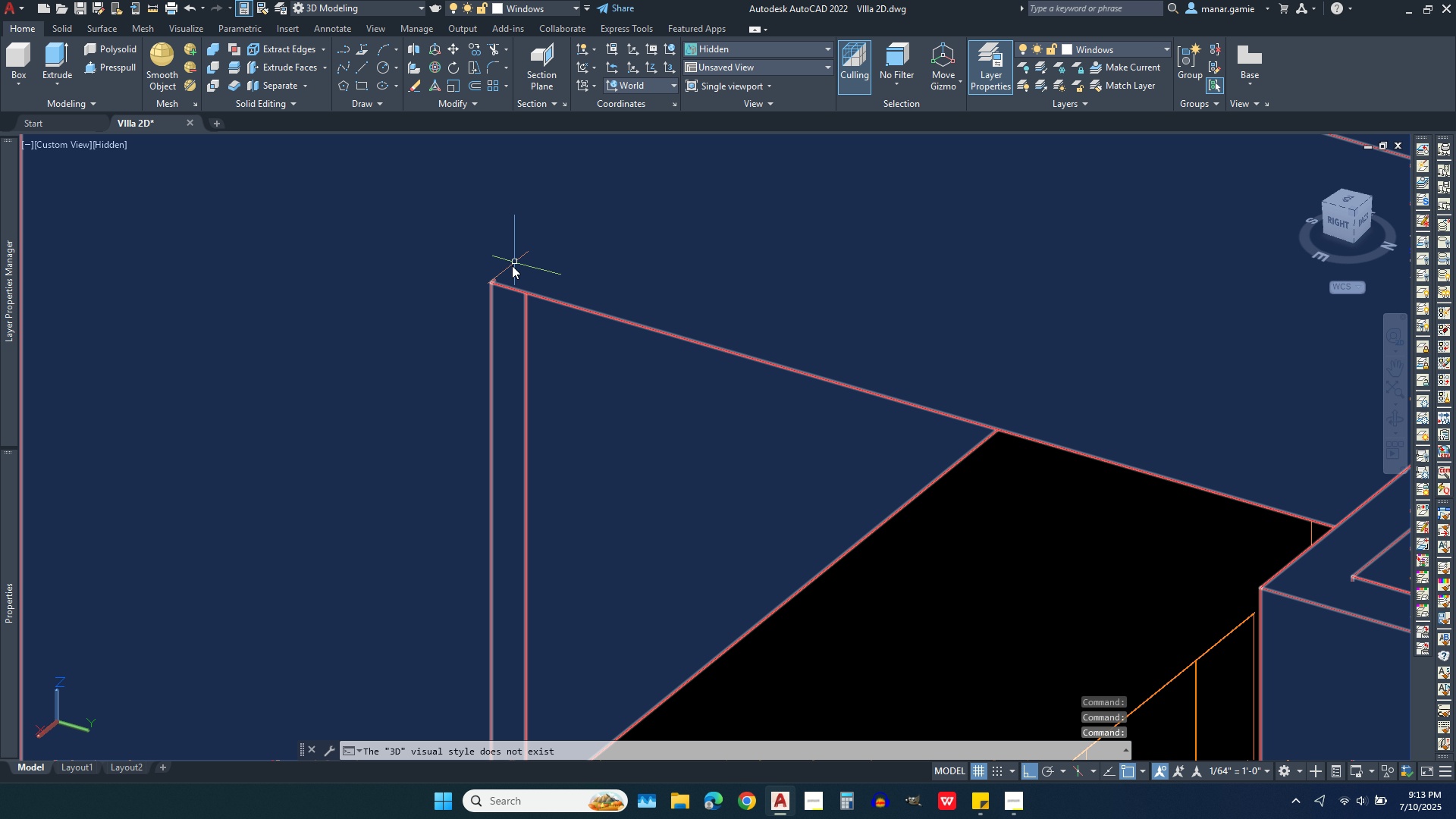 
scroll: coordinate [499, 281], scroll_direction: down, amount: 2.0
 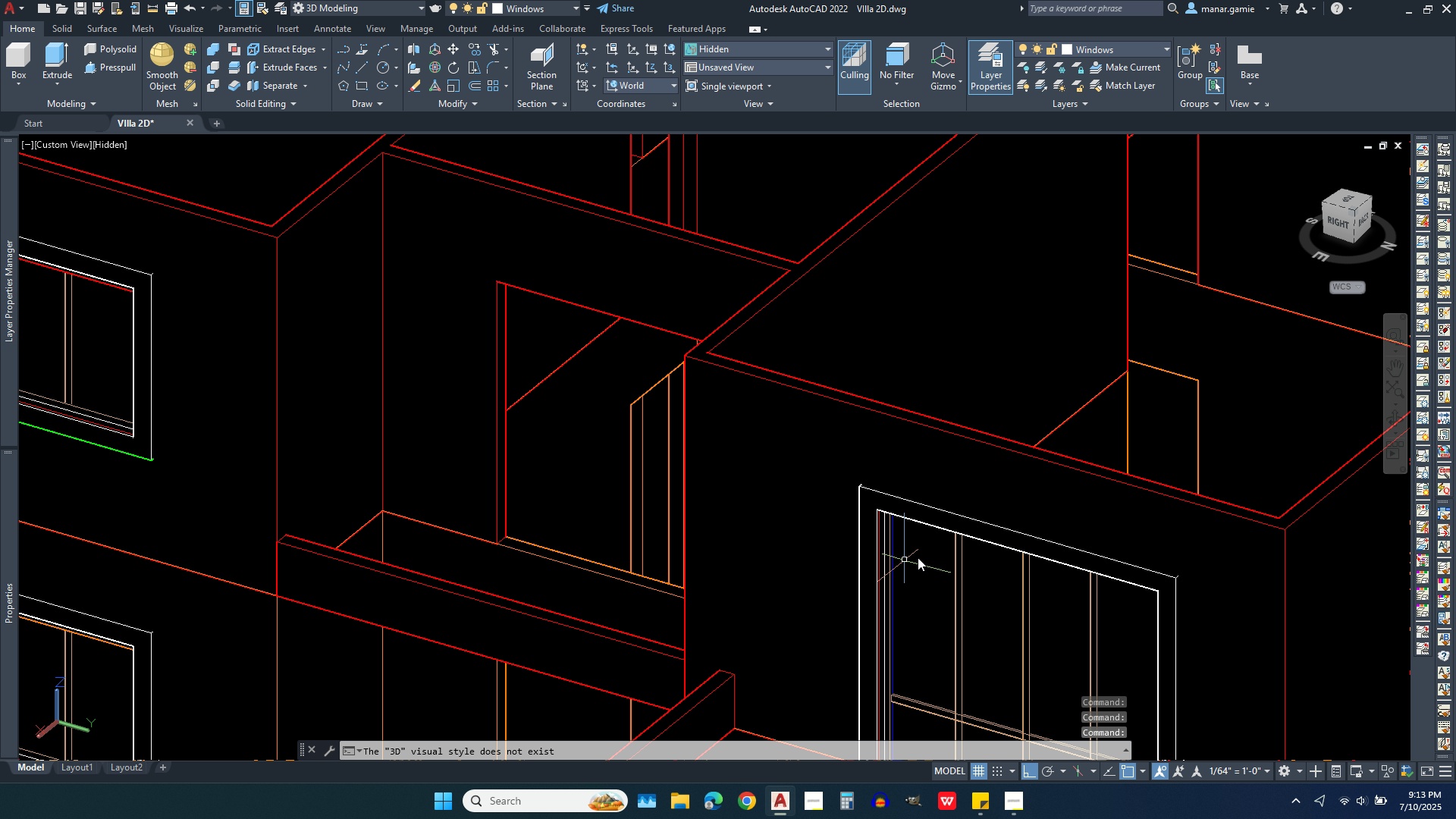 
scroll: coordinate [724, 454], scroll_direction: up, amount: 7.0
 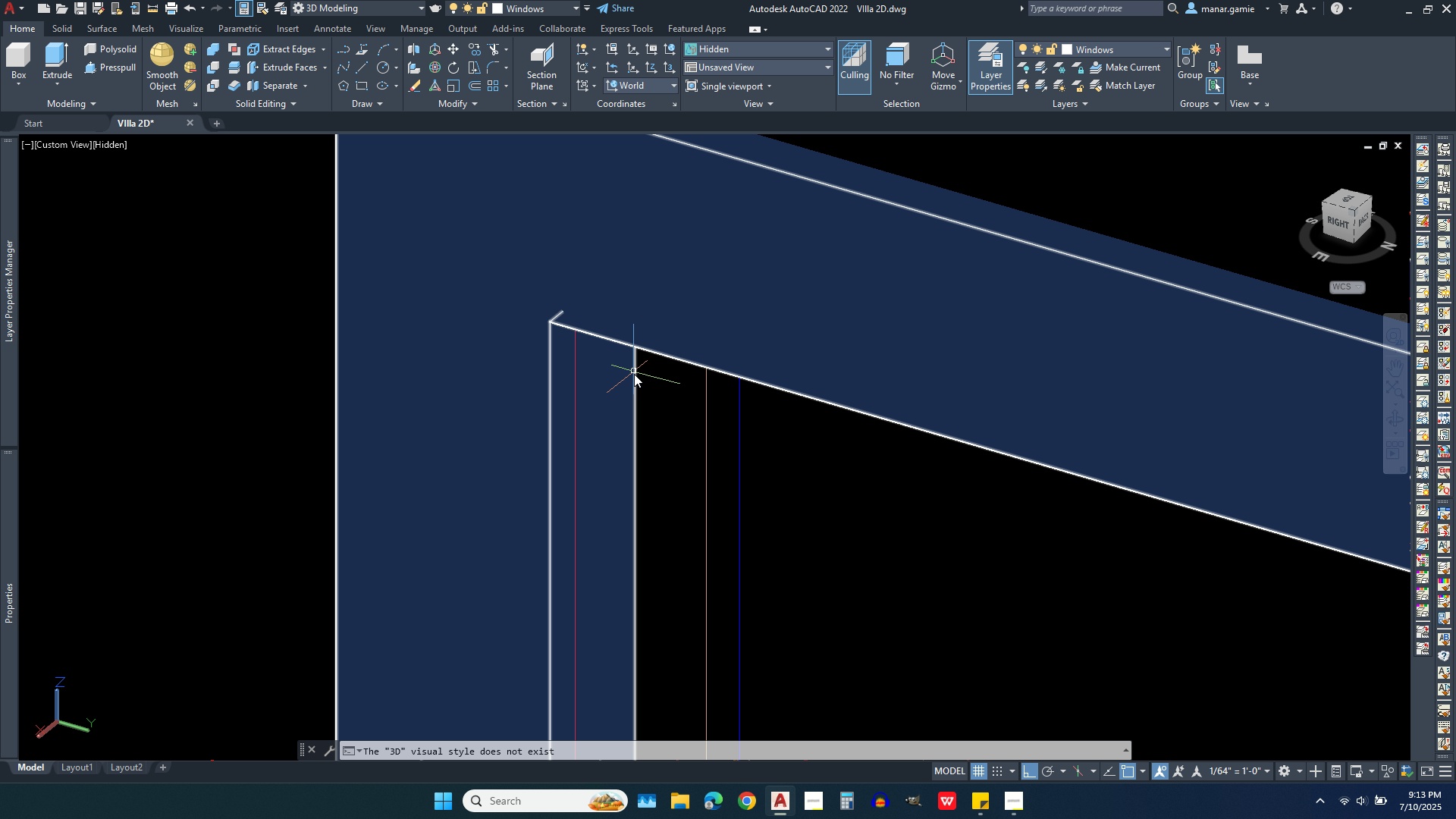 
mouse_move([682, 414])
 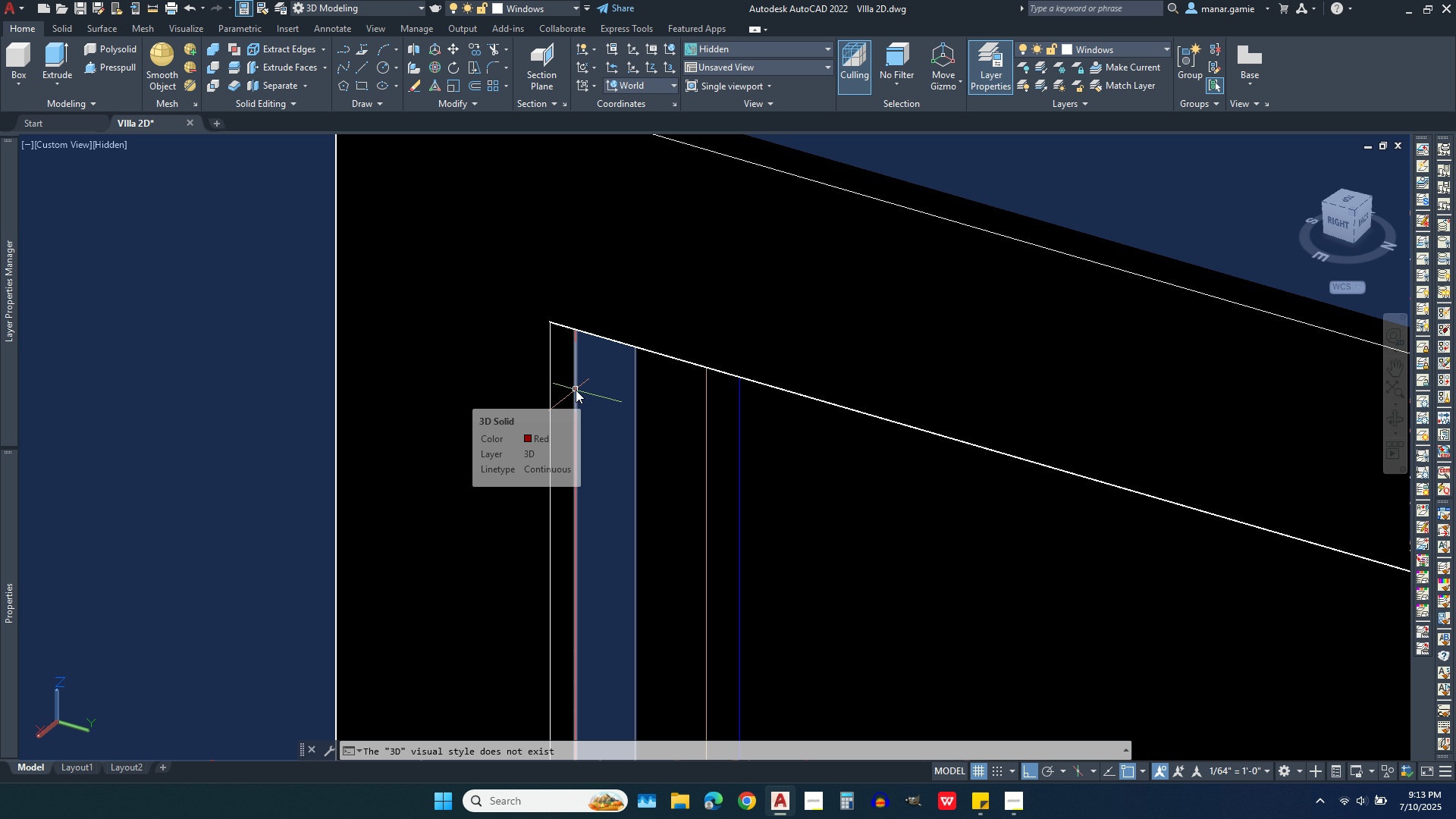 
left_click([576, 390])
 